 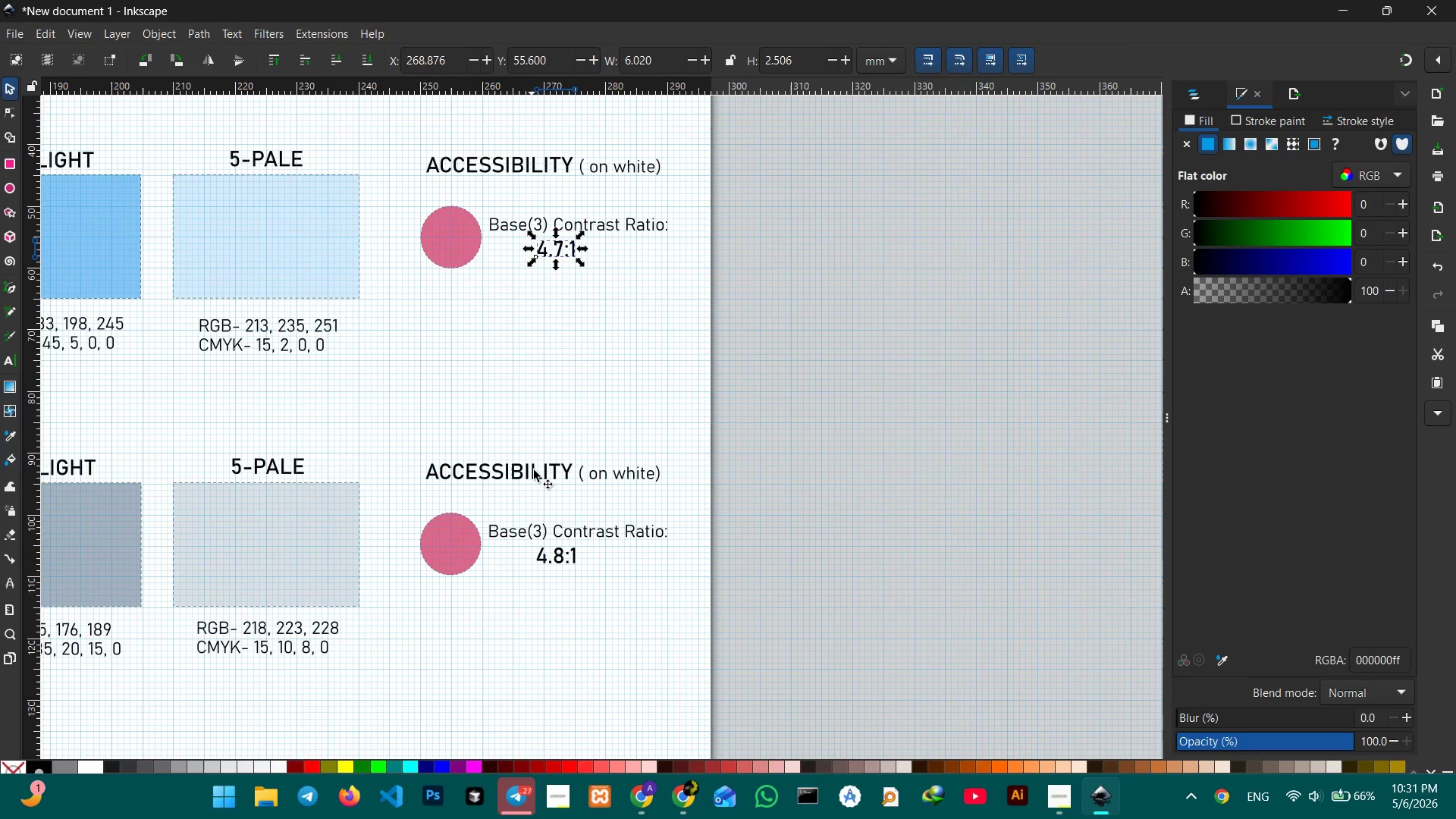 
left_click([561, 555])
 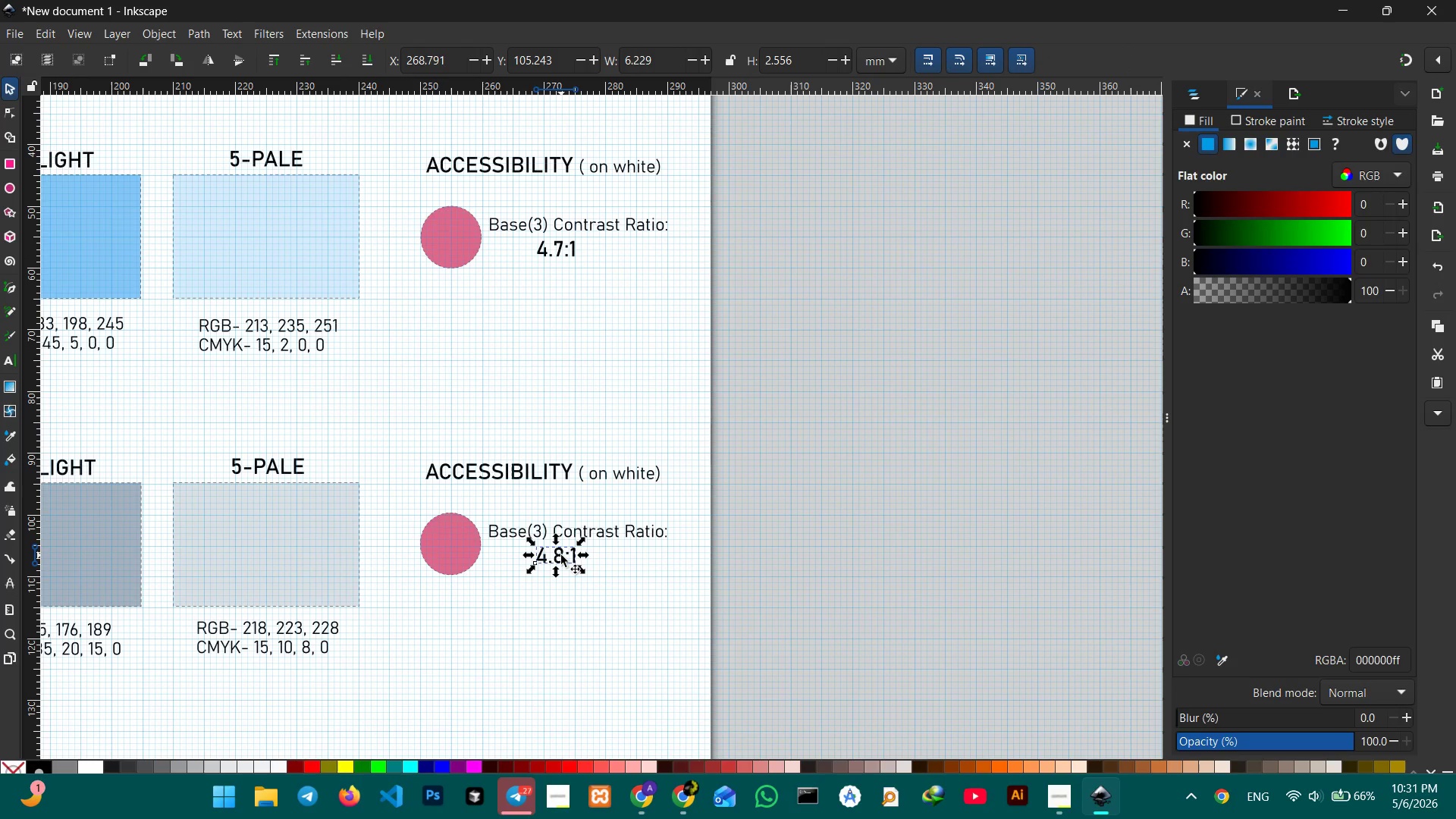 
double_click([561, 555])
 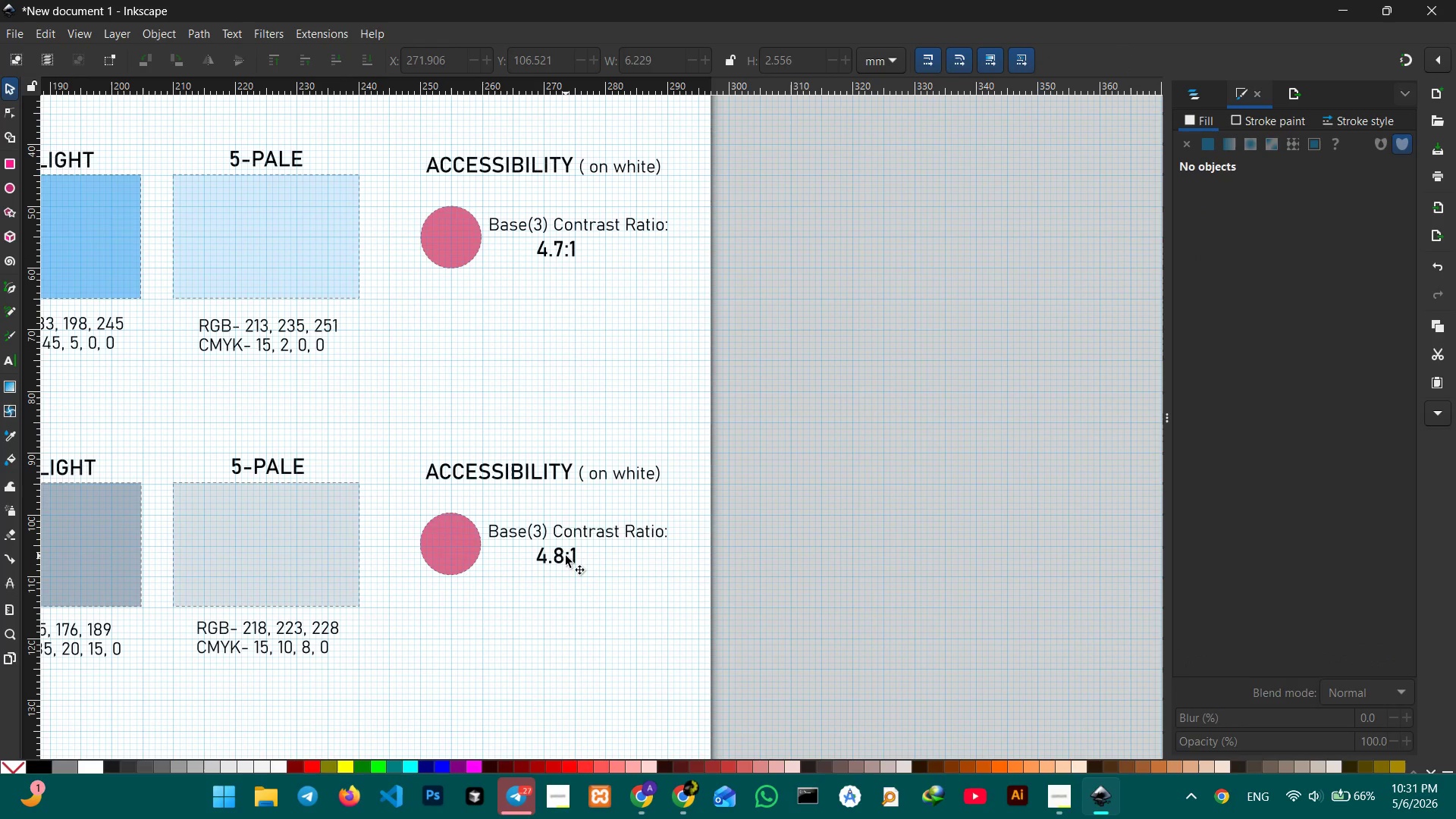 
double_click([566, 556])
 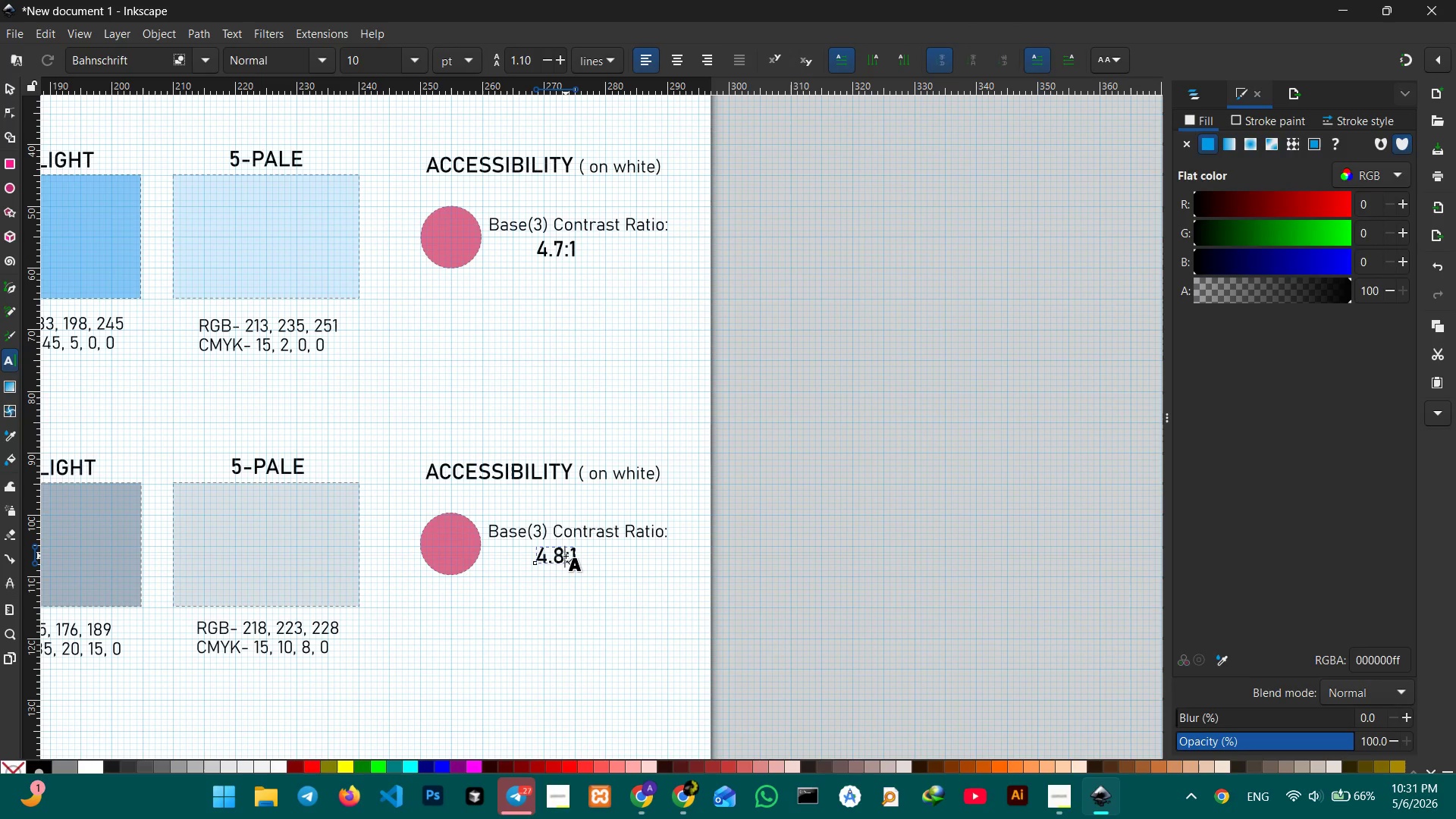 
triple_click([566, 556])
 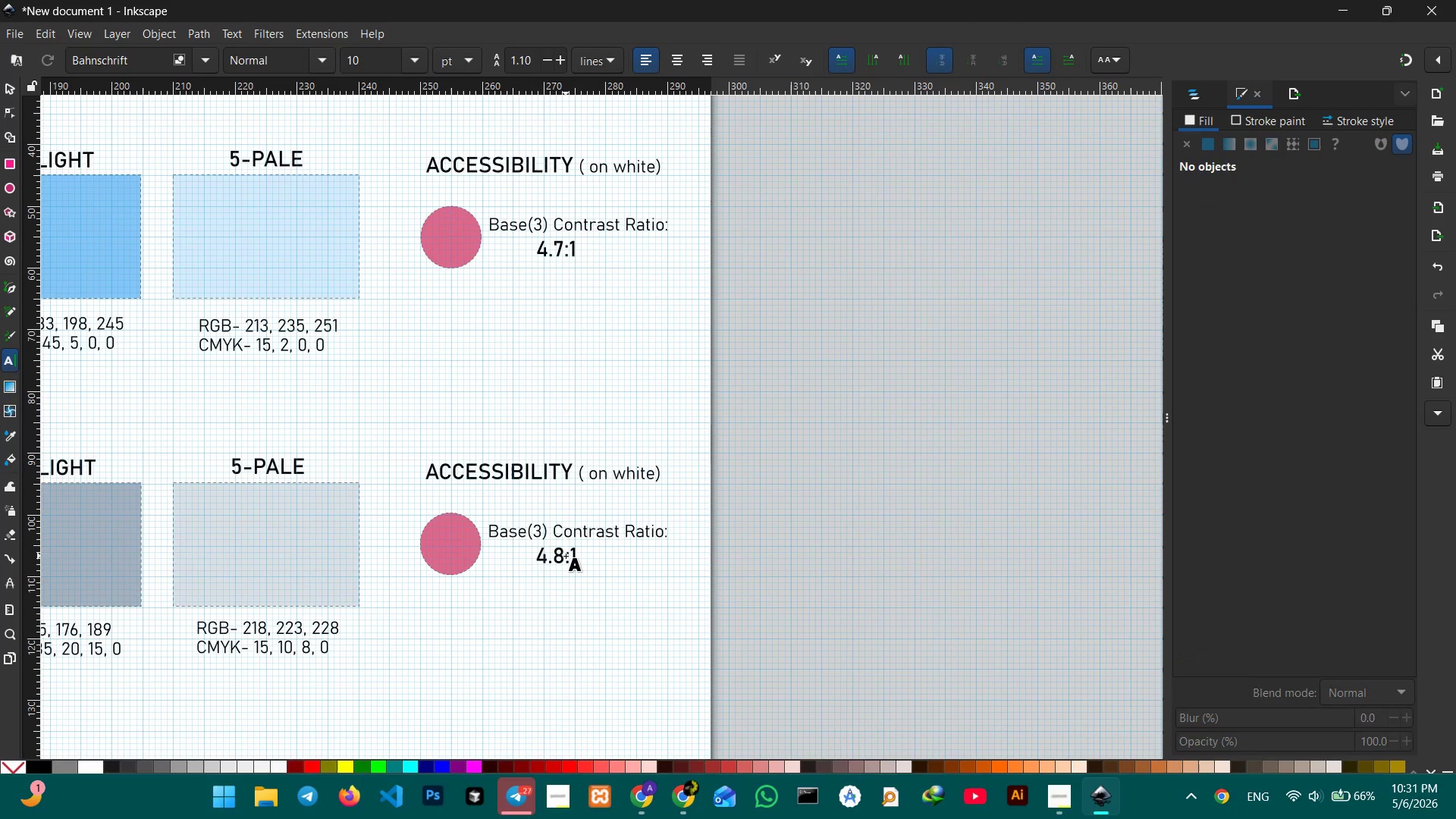 
key(Backspace)
 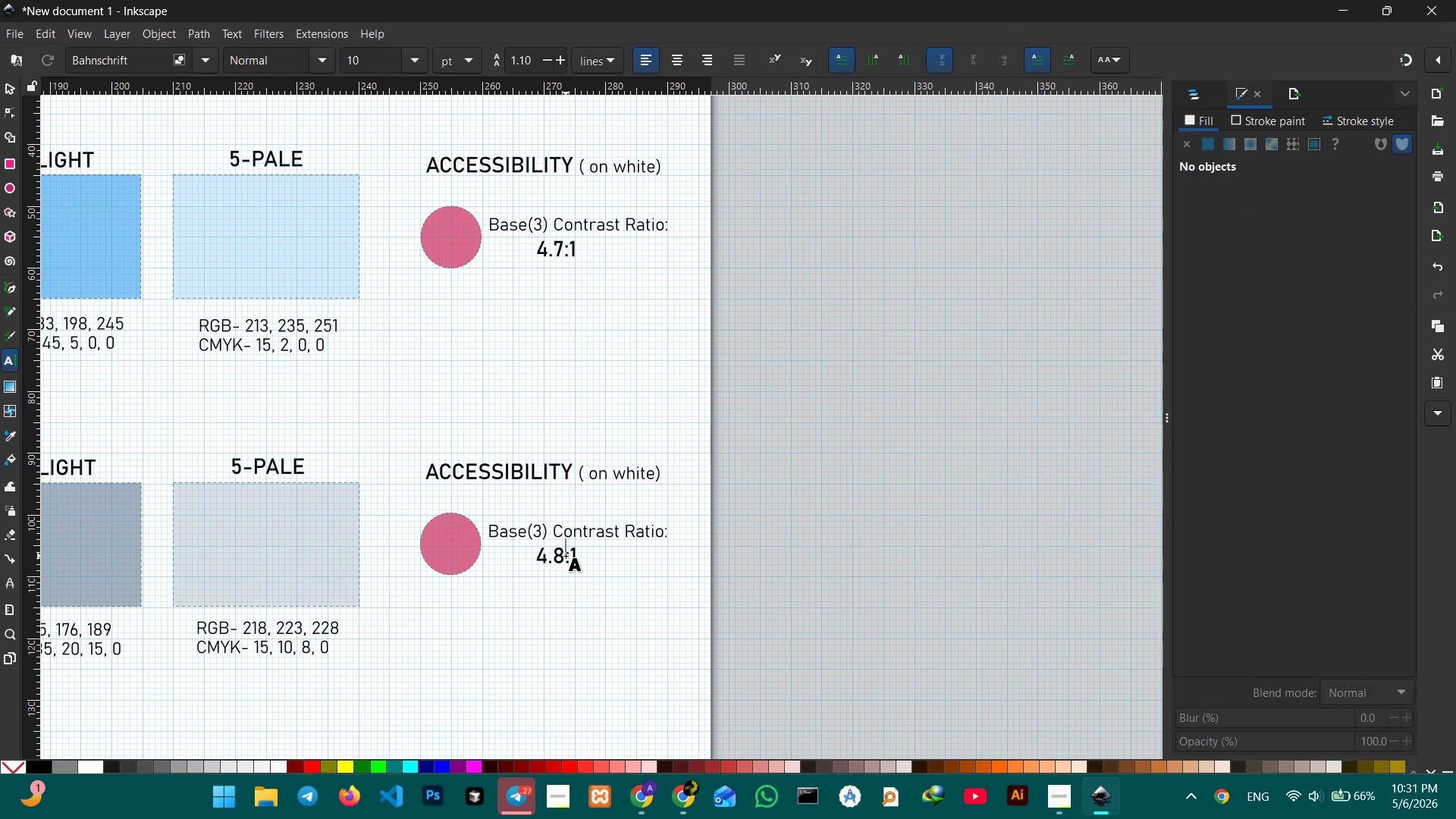 
key(Numpad6)
 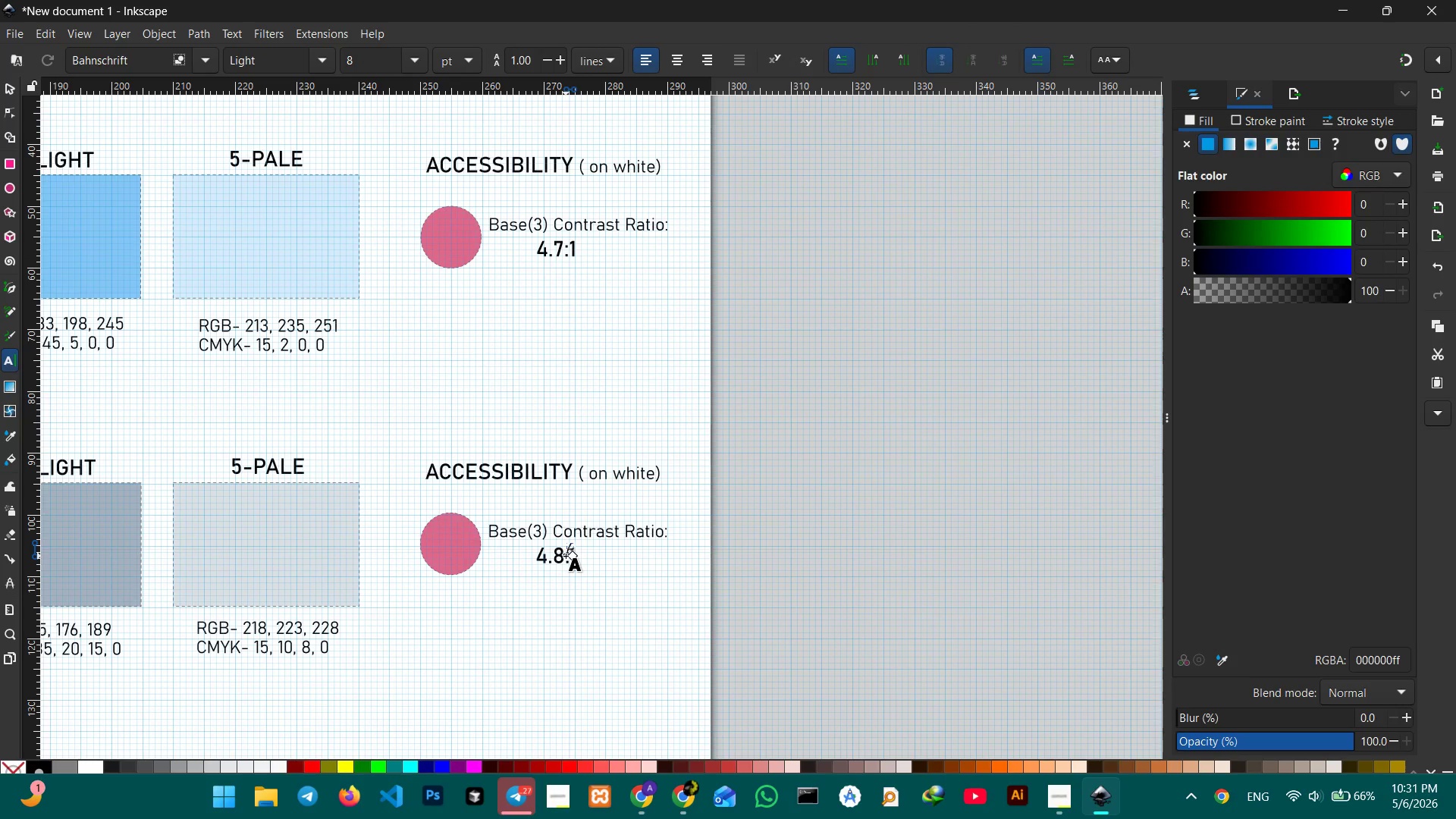 
key(Backspace)
 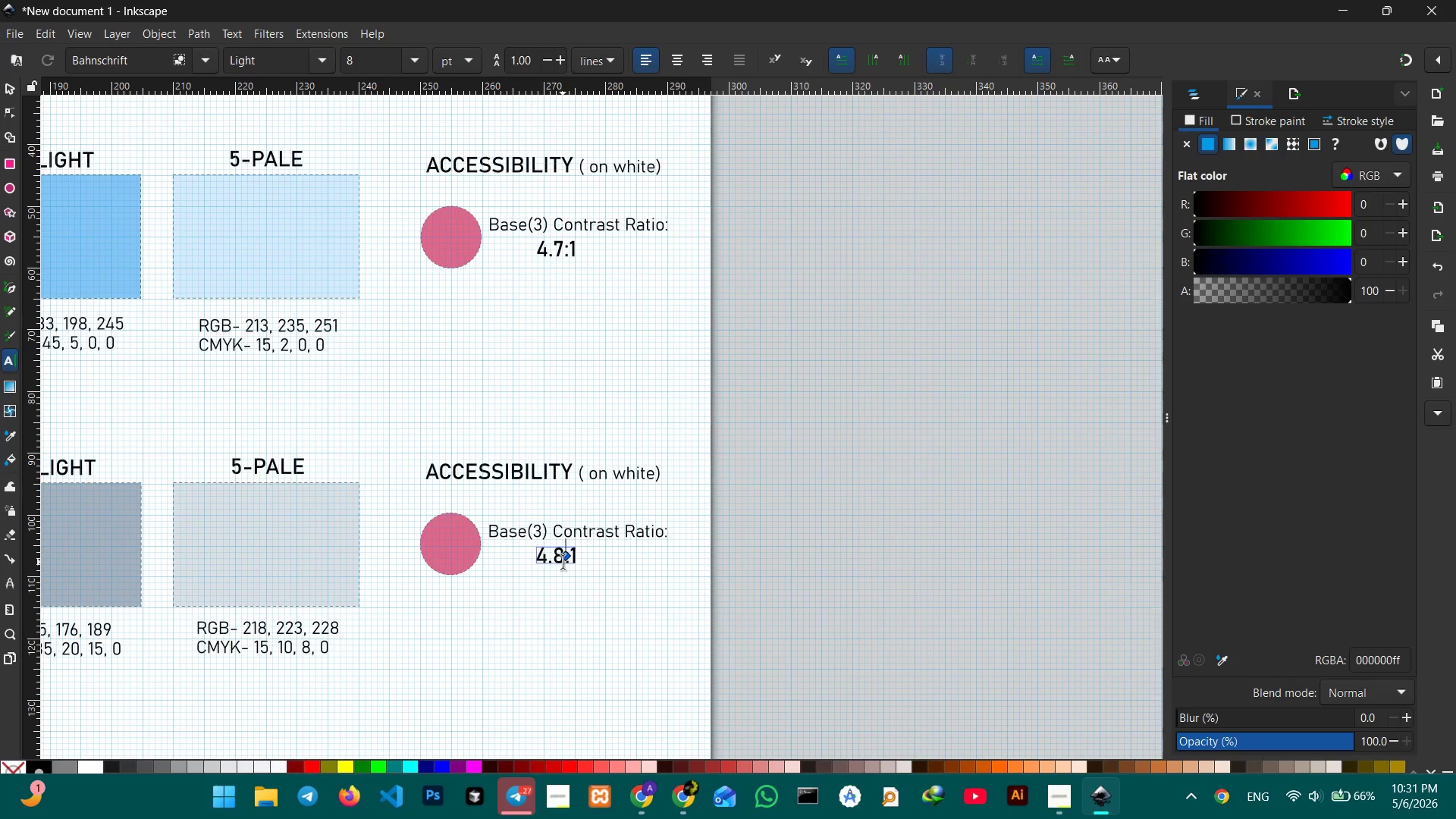 
double_click([563, 562])
 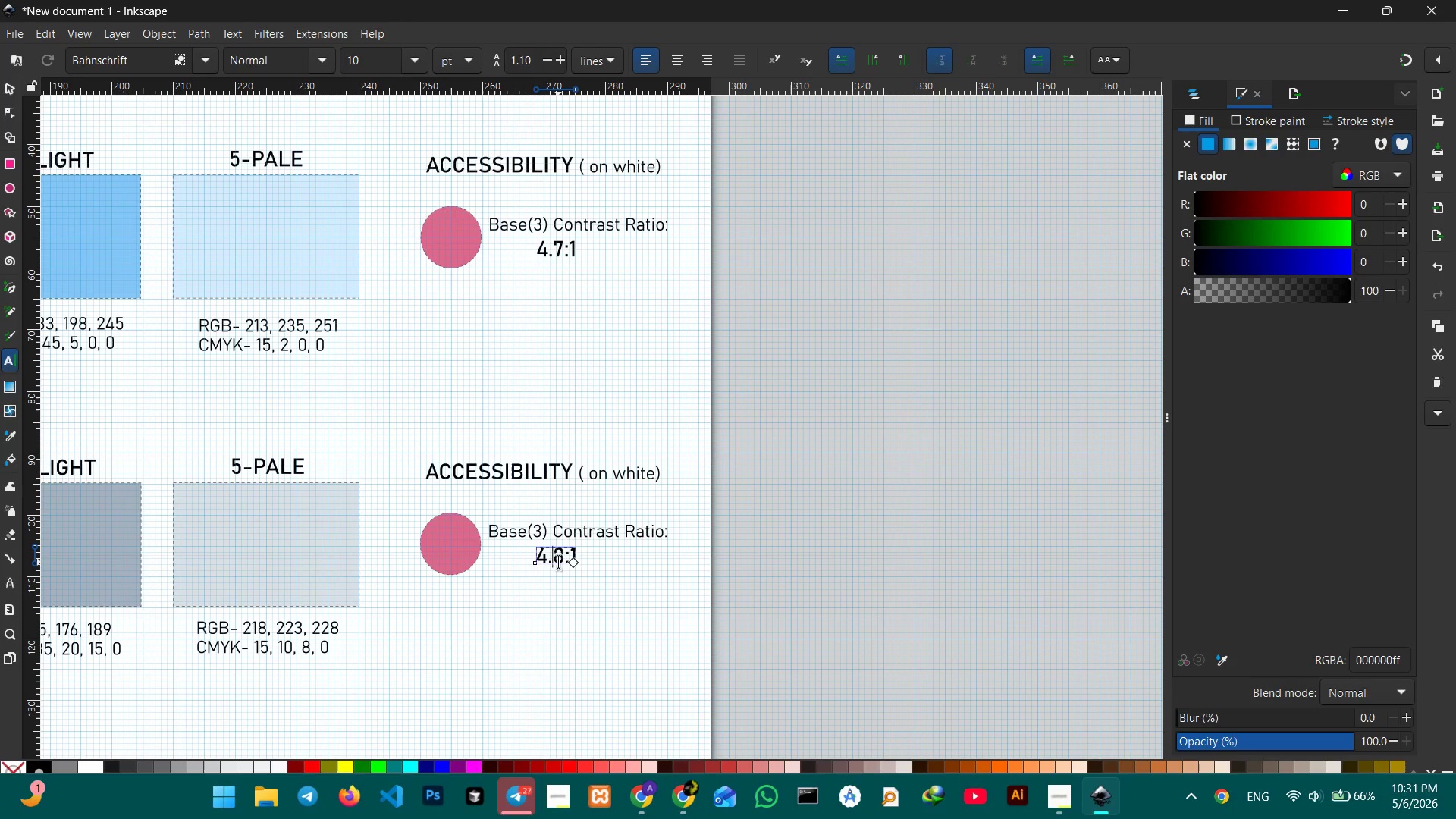 
double_click([558, 562])
 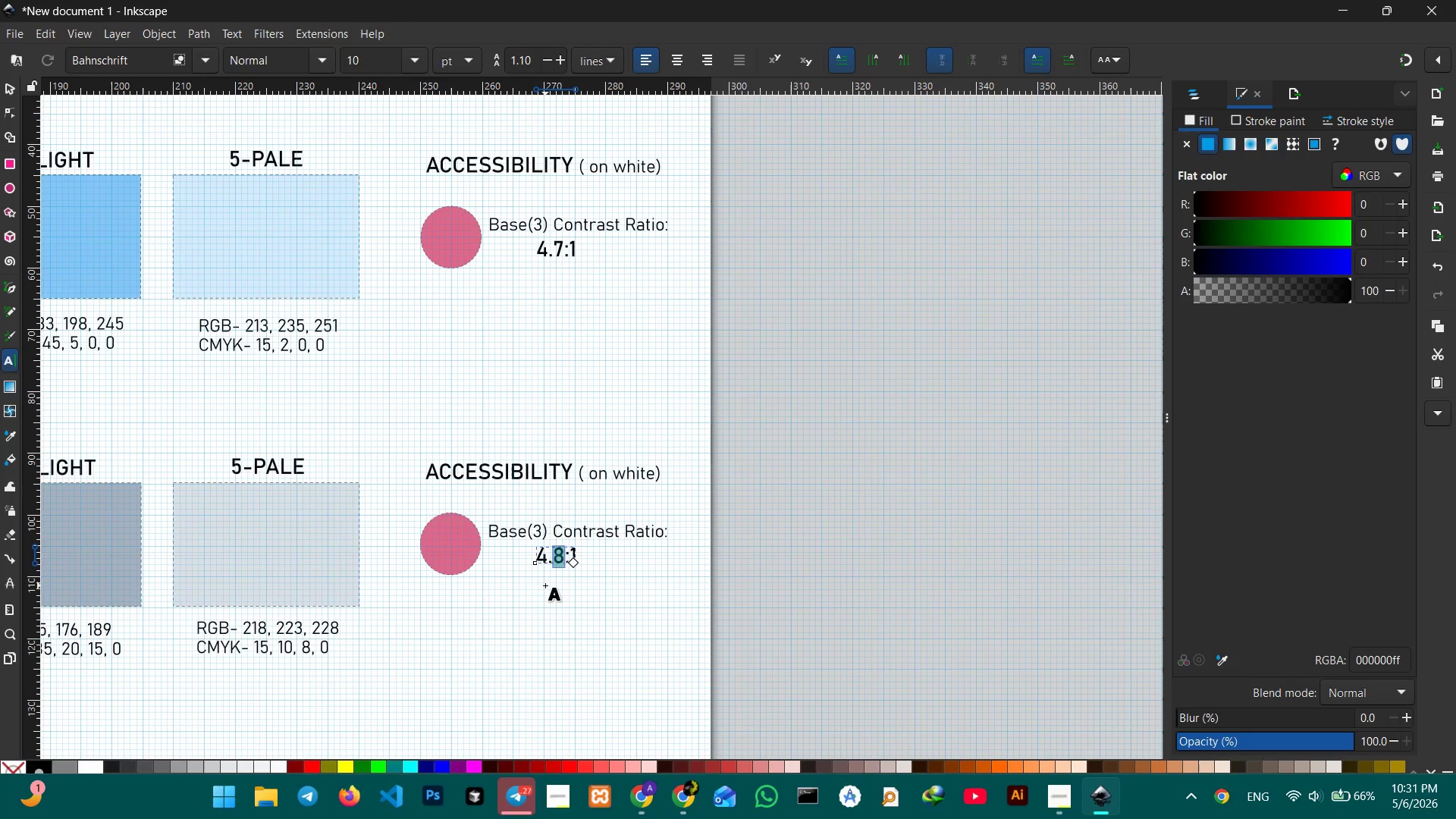 
key(Numpad6)
 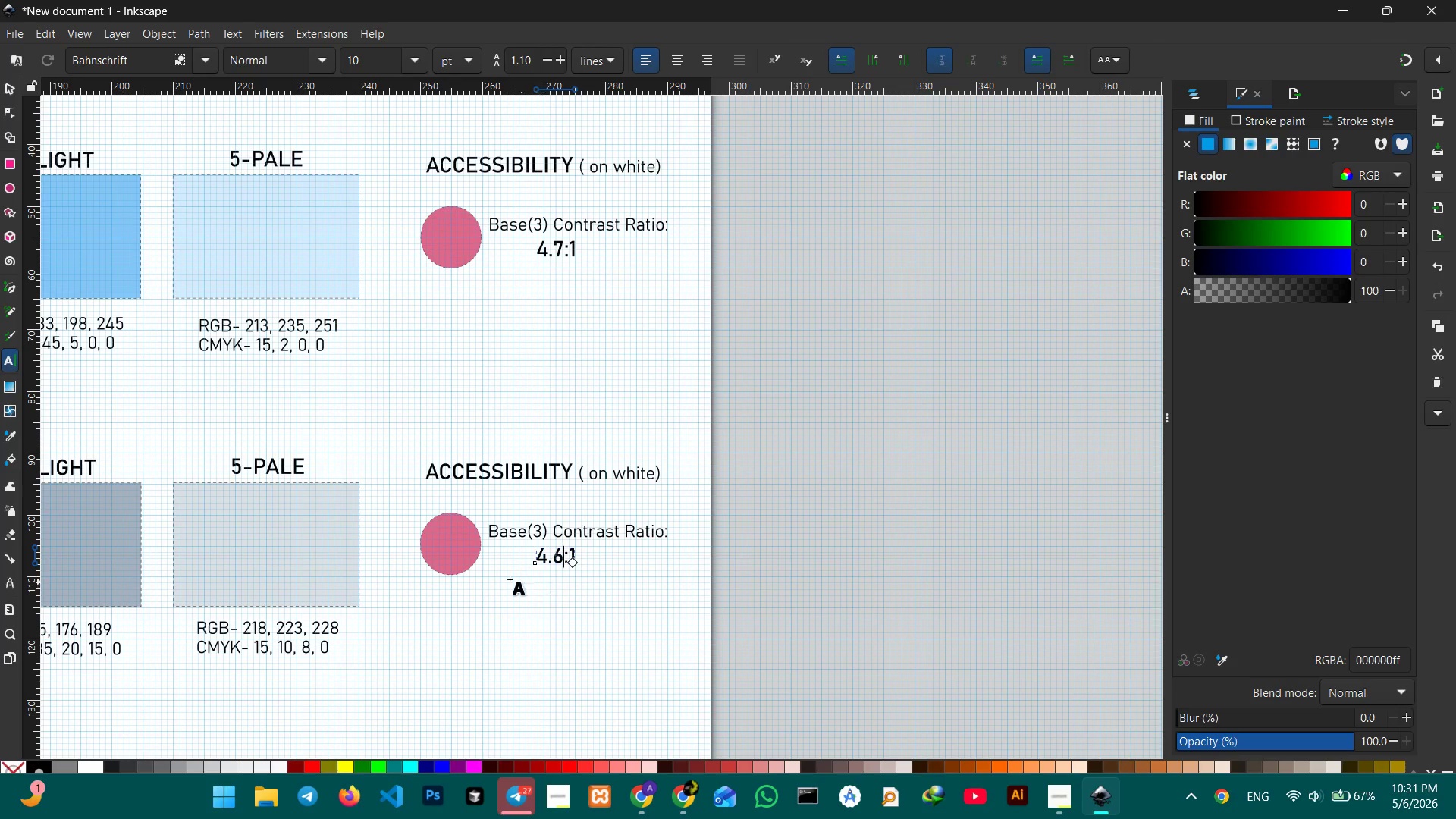 
left_click([11, 86])
 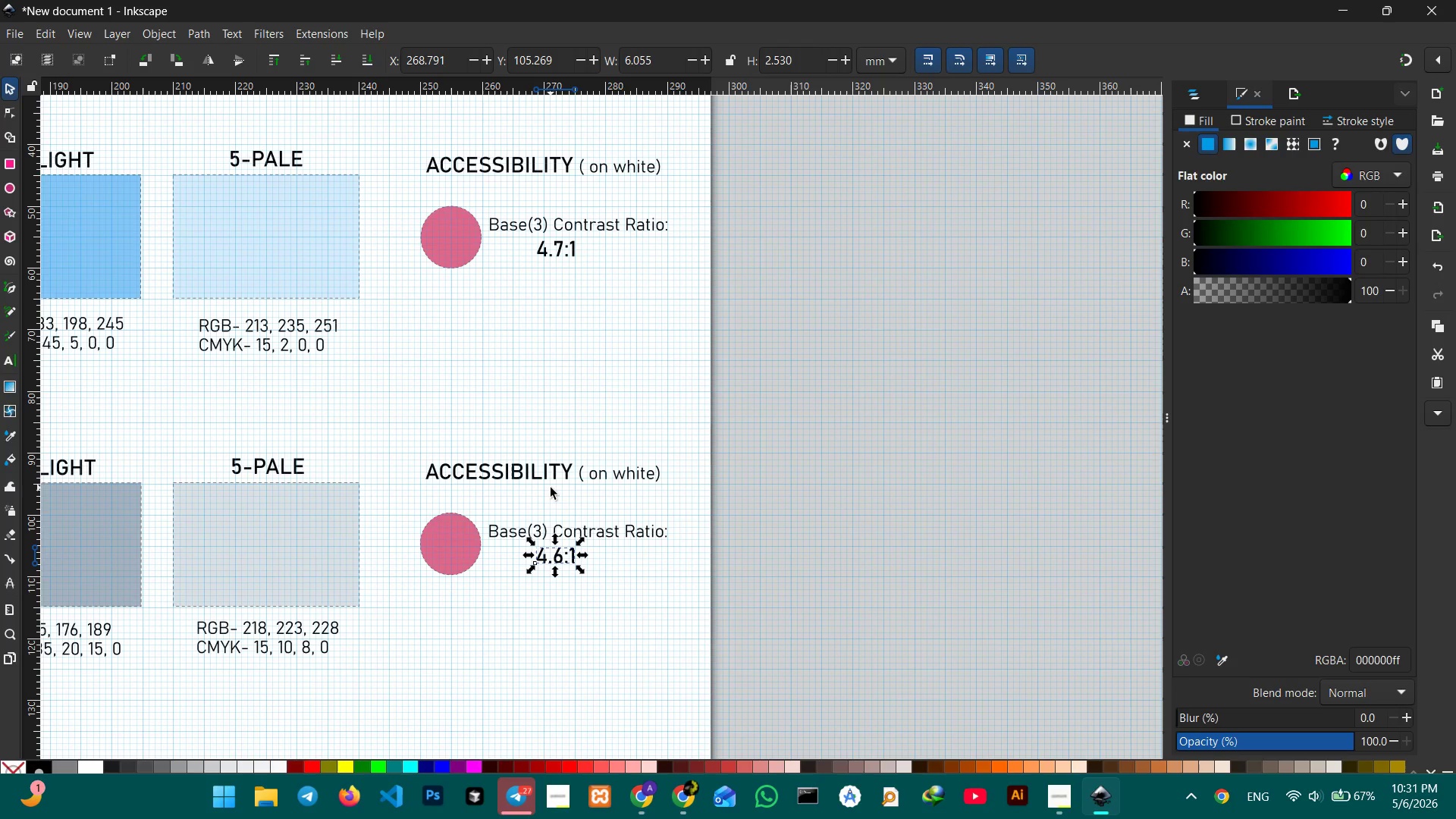 
key(Control+ControlLeft)
 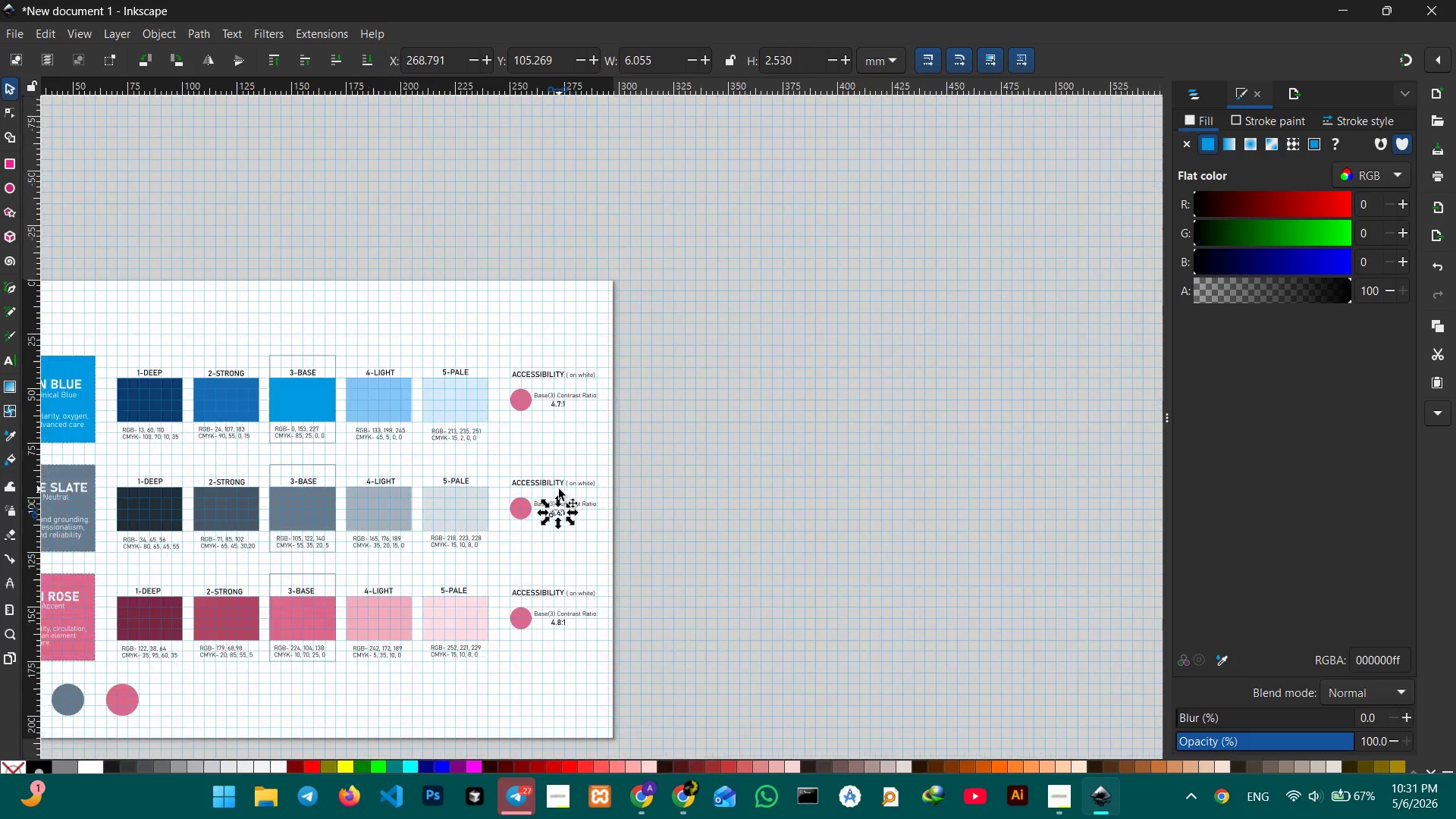 
hold_key(key=ControlLeft, duration=0.48)
scroll: coordinate [559, 489], scroll_direction: down, amount: 4.0
 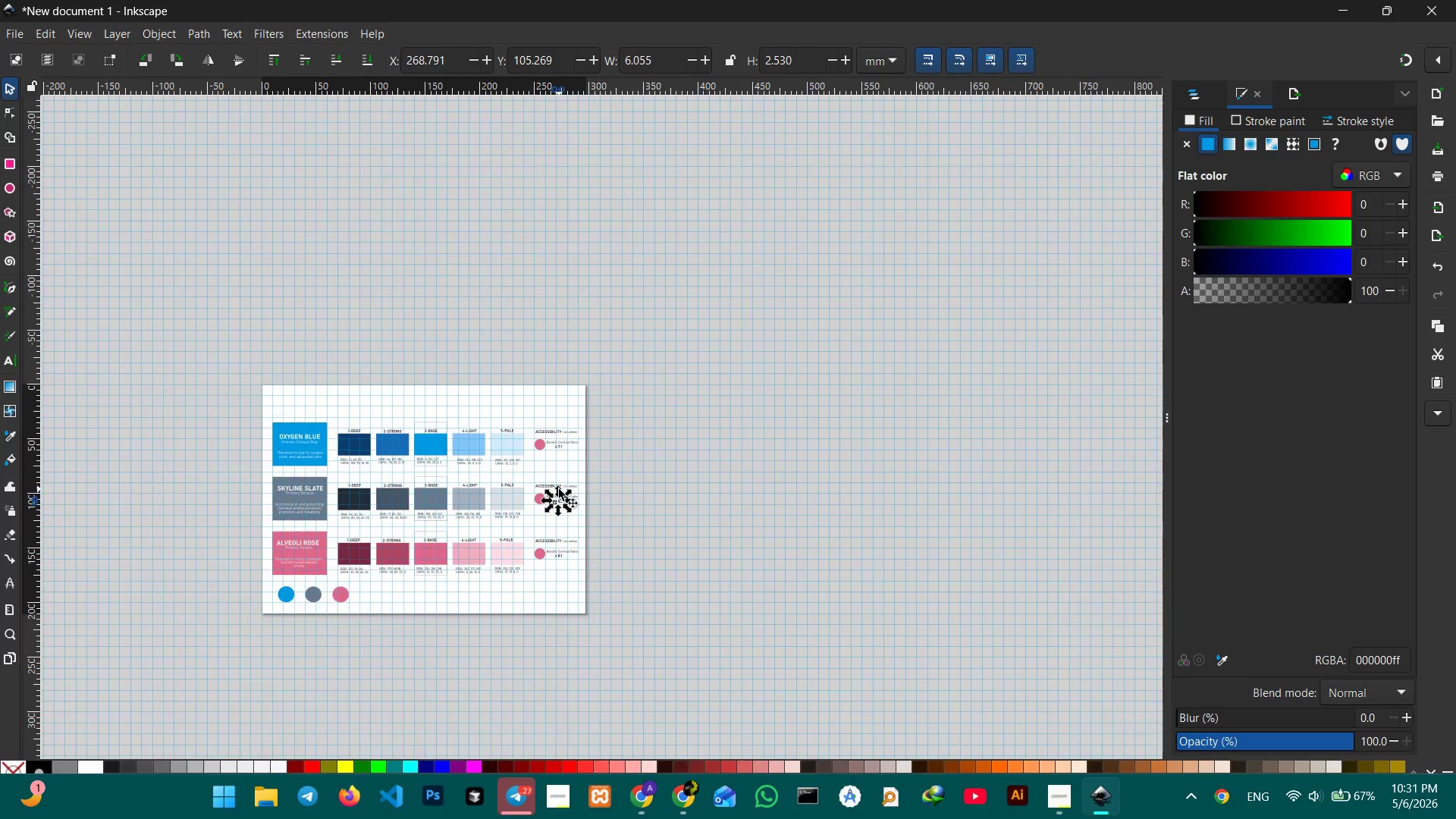 
hold_key(key=ControlLeft, duration=0.41)
scroll: coordinate [559, 489], scroll_direction: up, amount: 2.0
 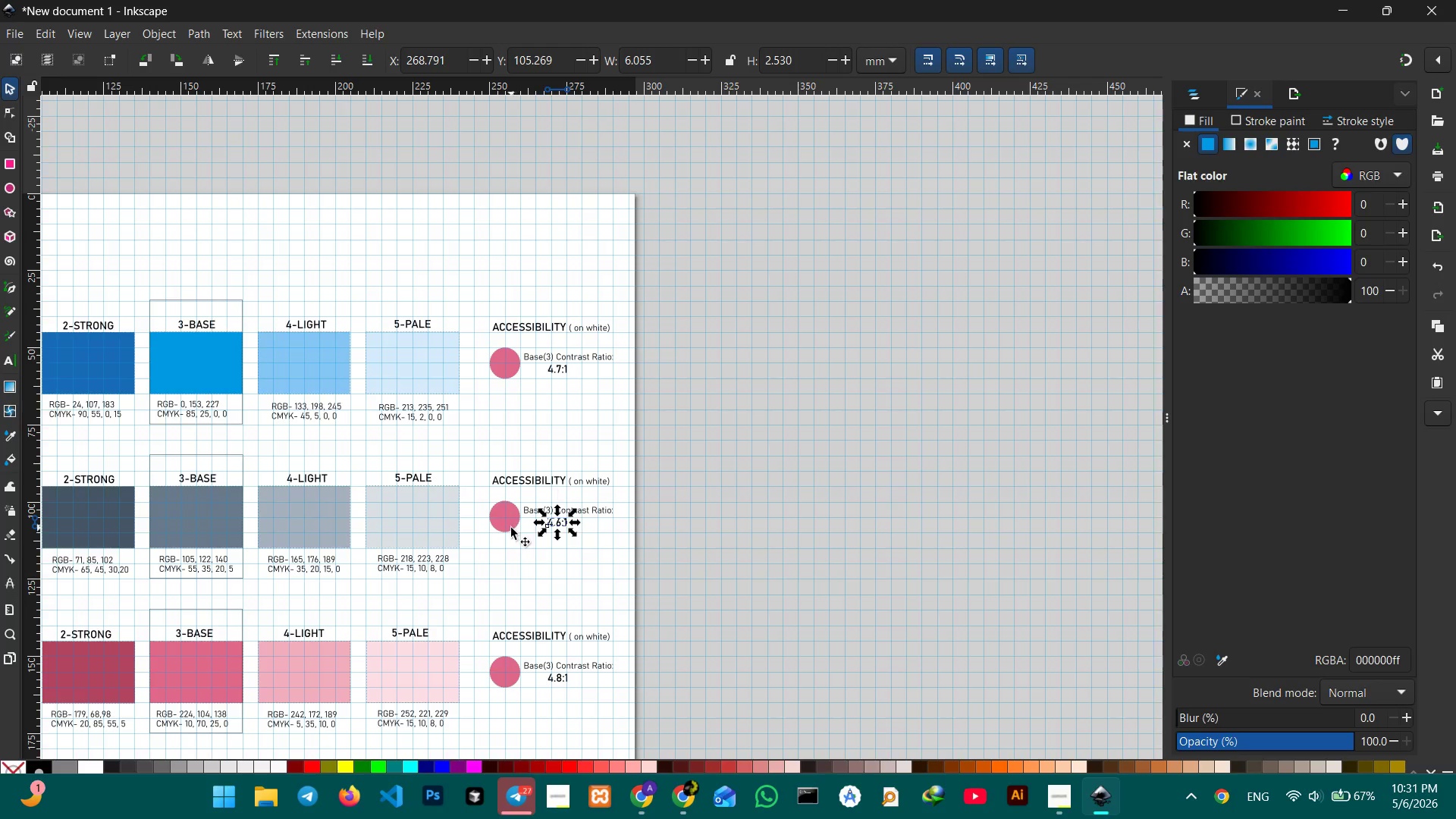 
left_click_drag(start_coordinate=[511, 528], to_coordinate=[739, 399])
 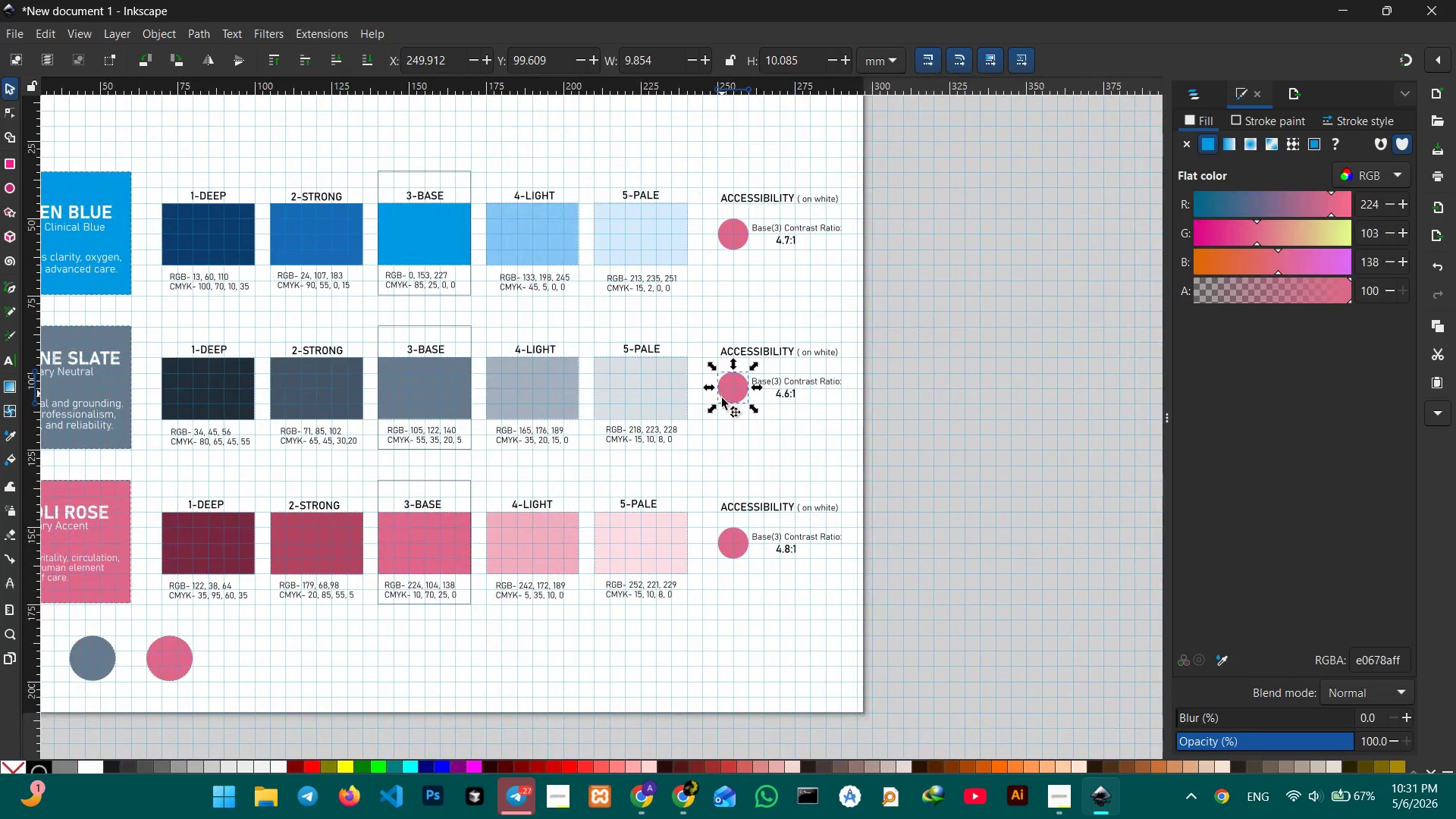 
hold_key(key=Space, duration=0.89)
 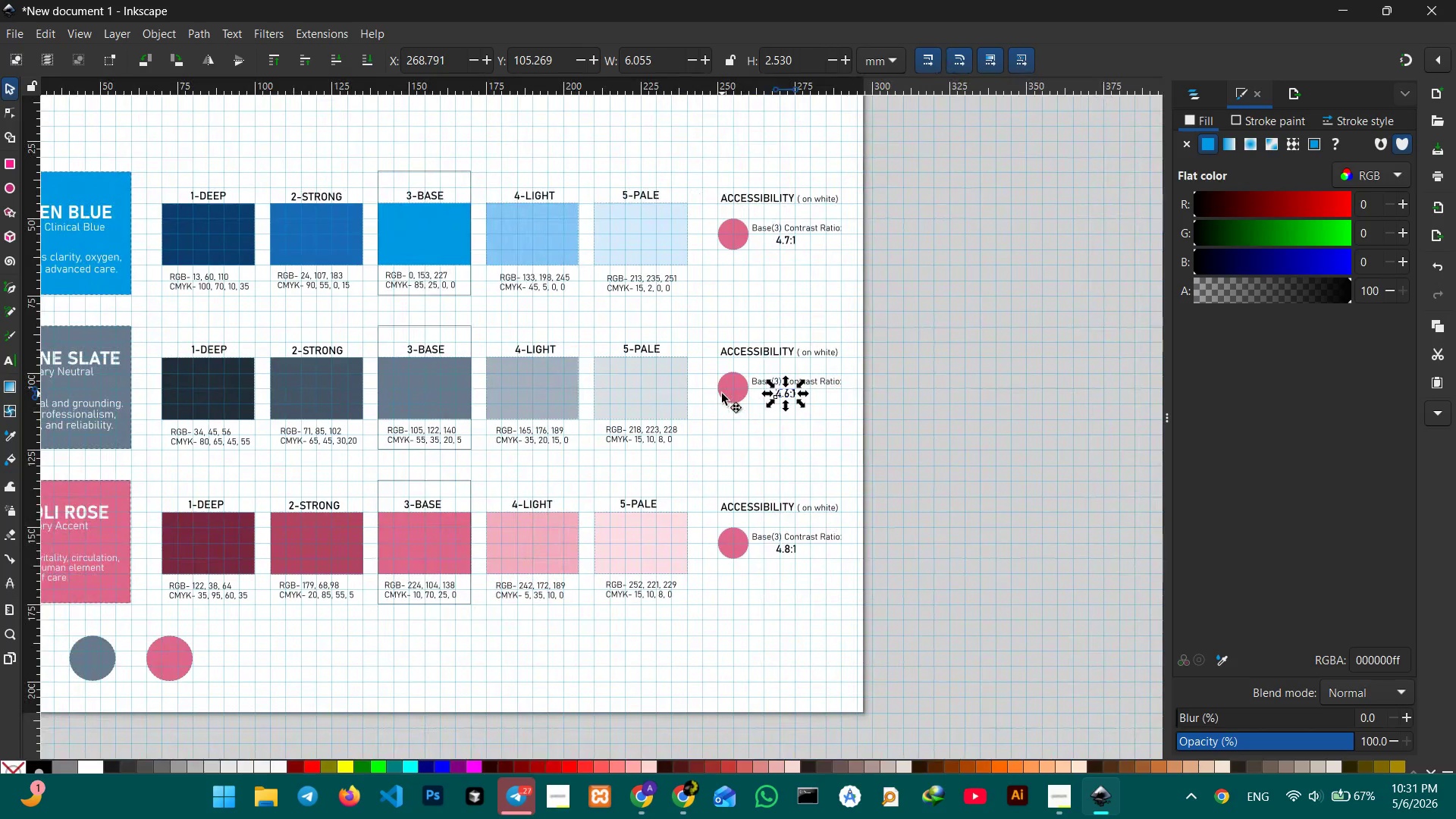 
left_click([722, 394])
 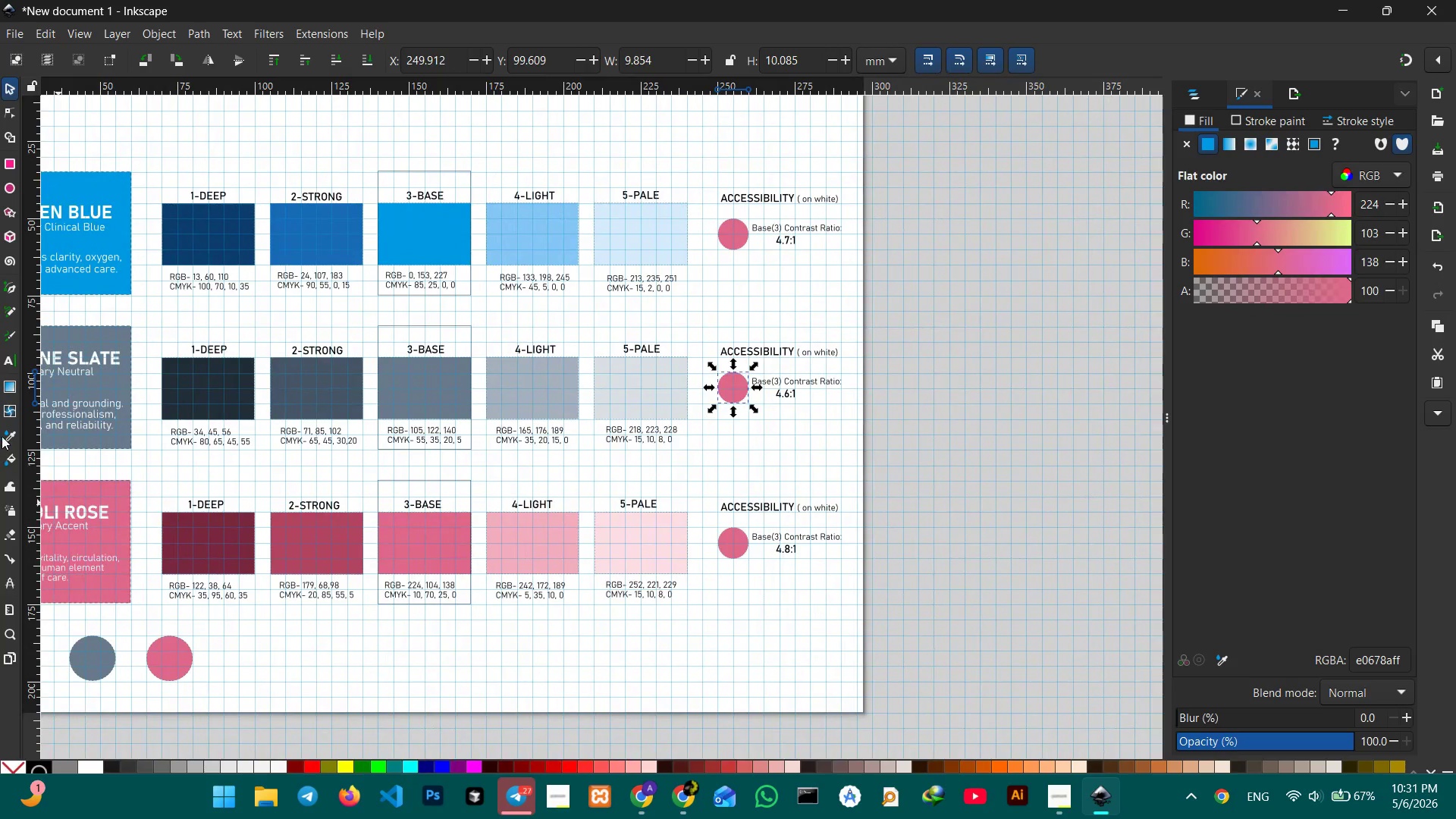 
left_click([2, 435])
 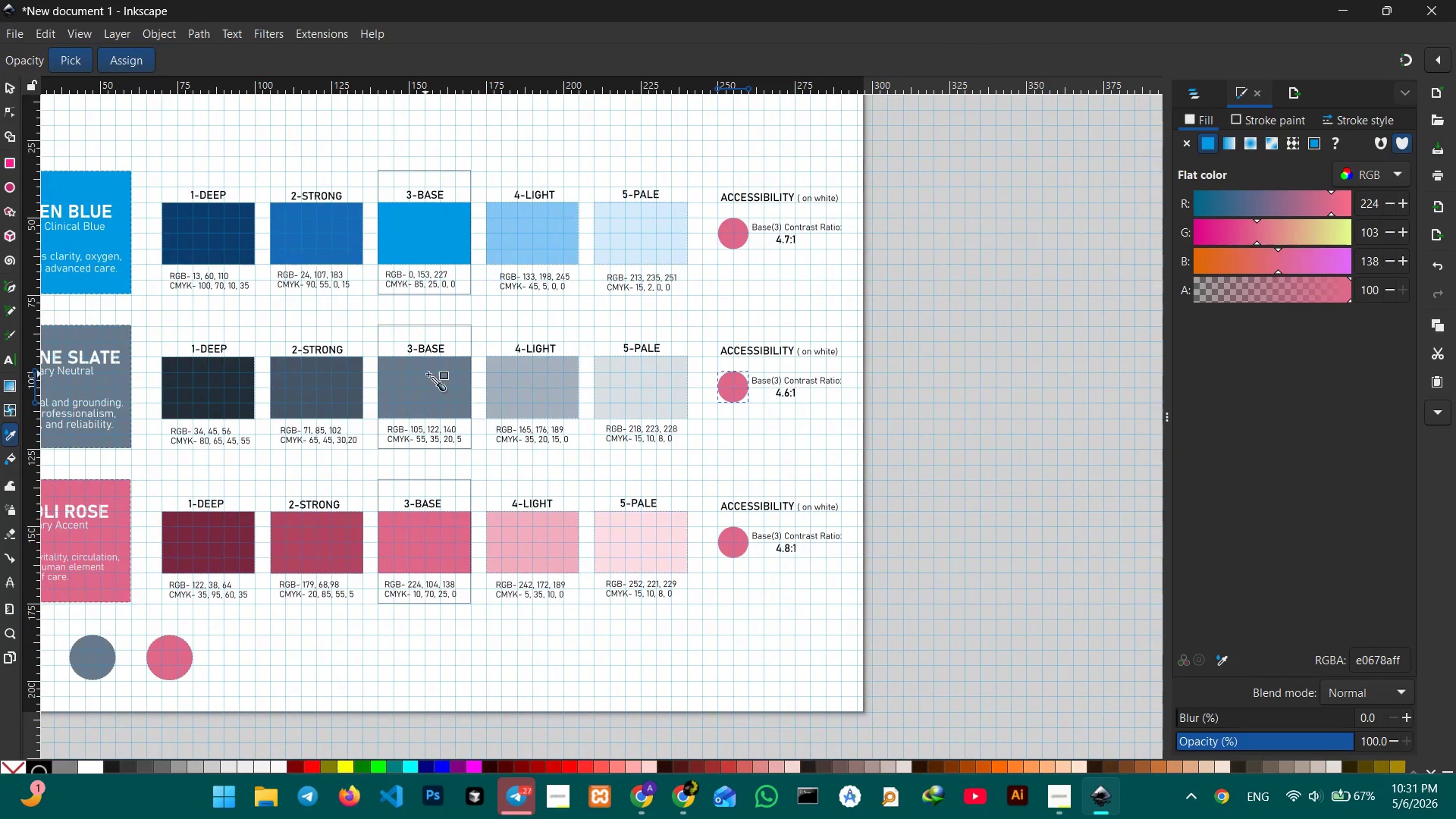 
left_click([428, 374])
 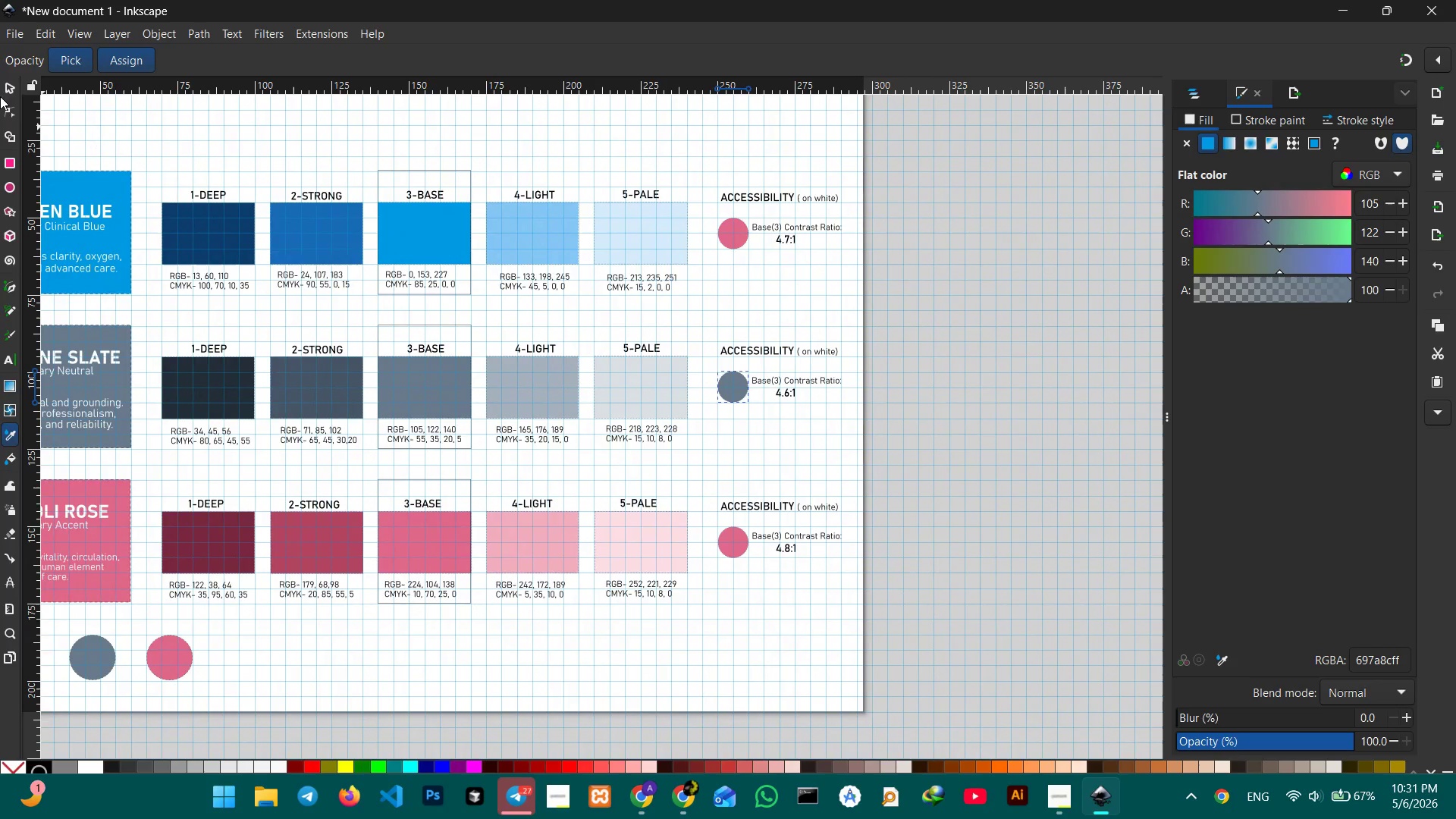 
left_click([11, 89])
 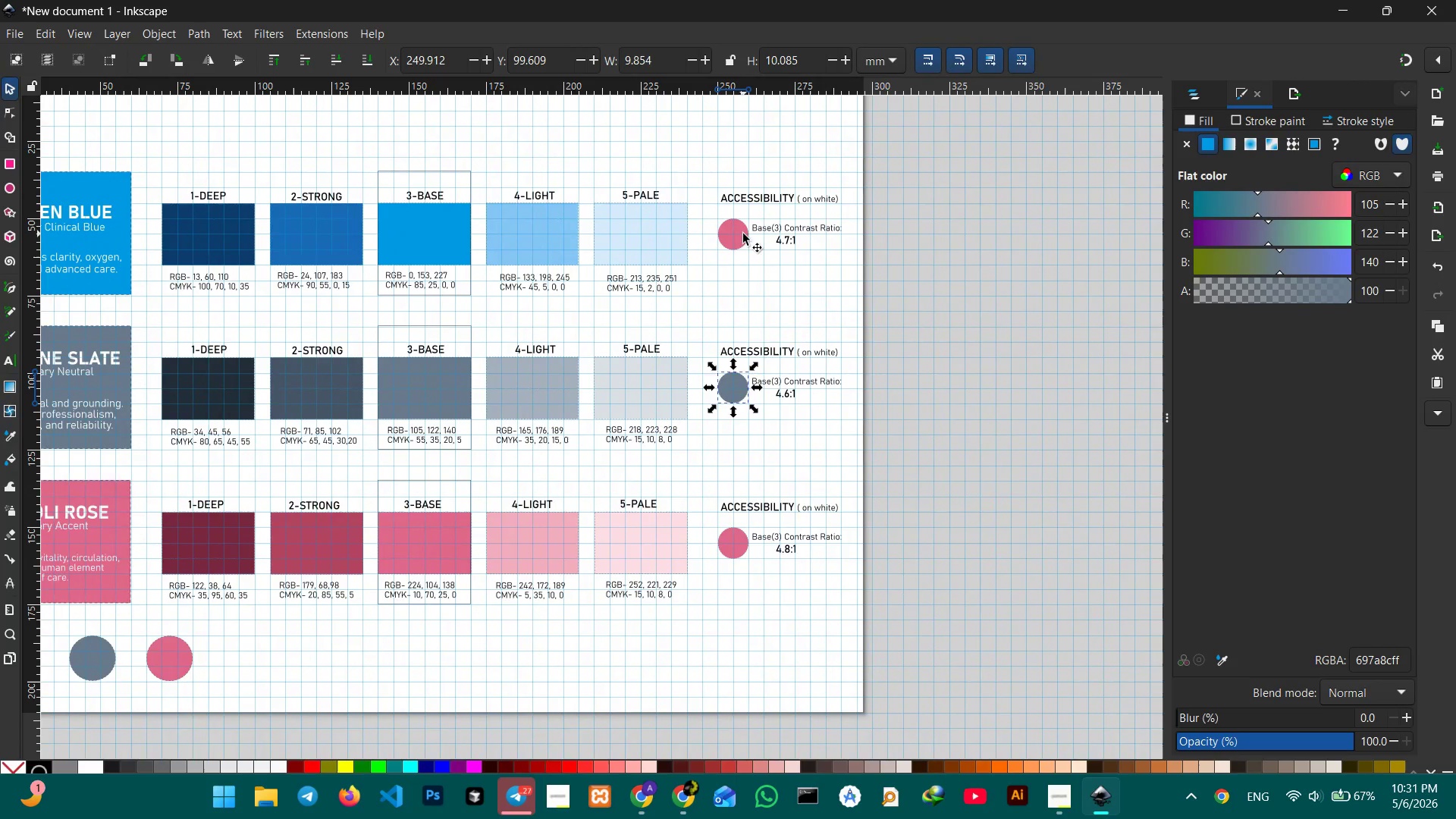 
left_click([743, 234])
 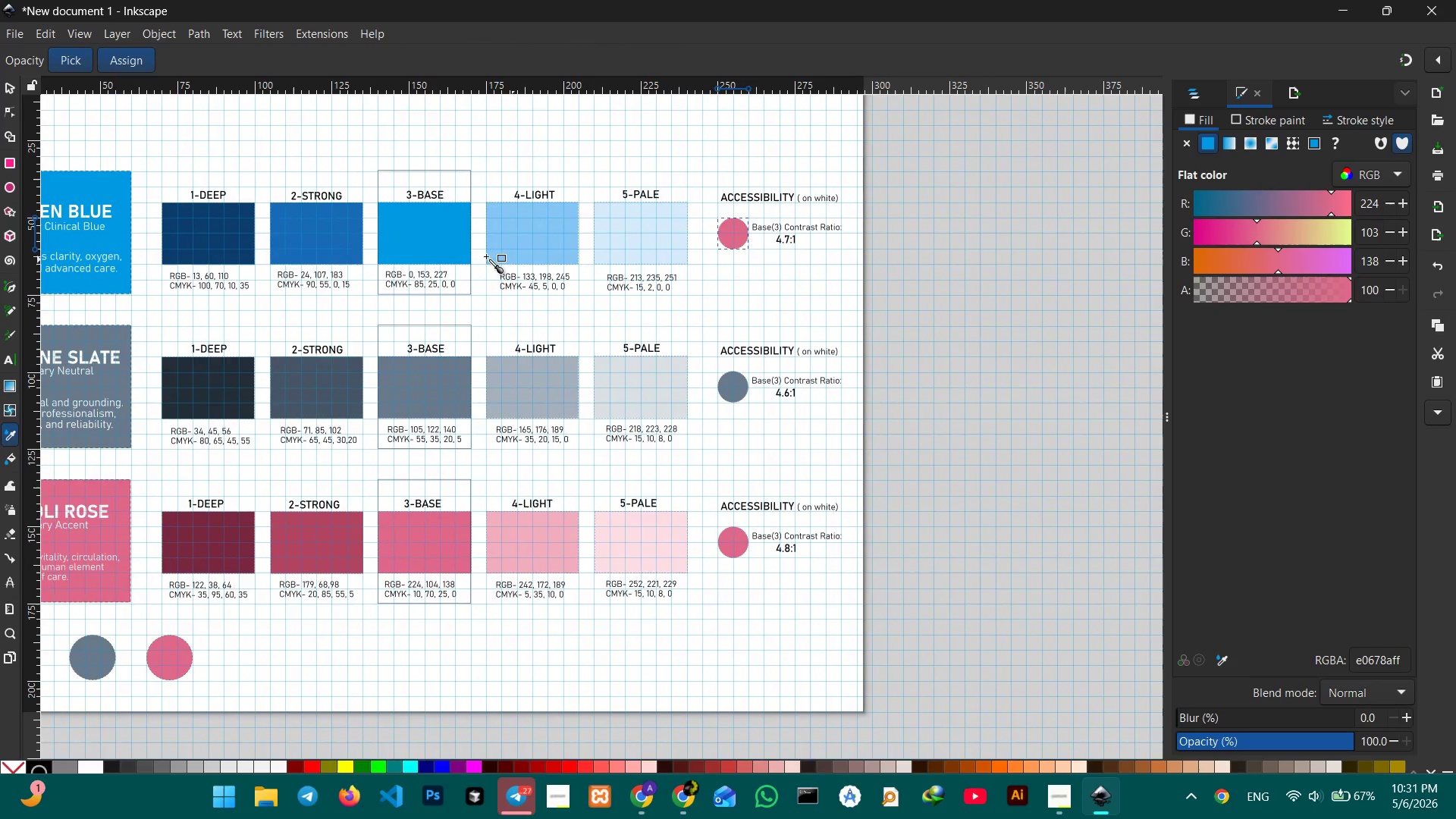 
left_click([454, 253])
 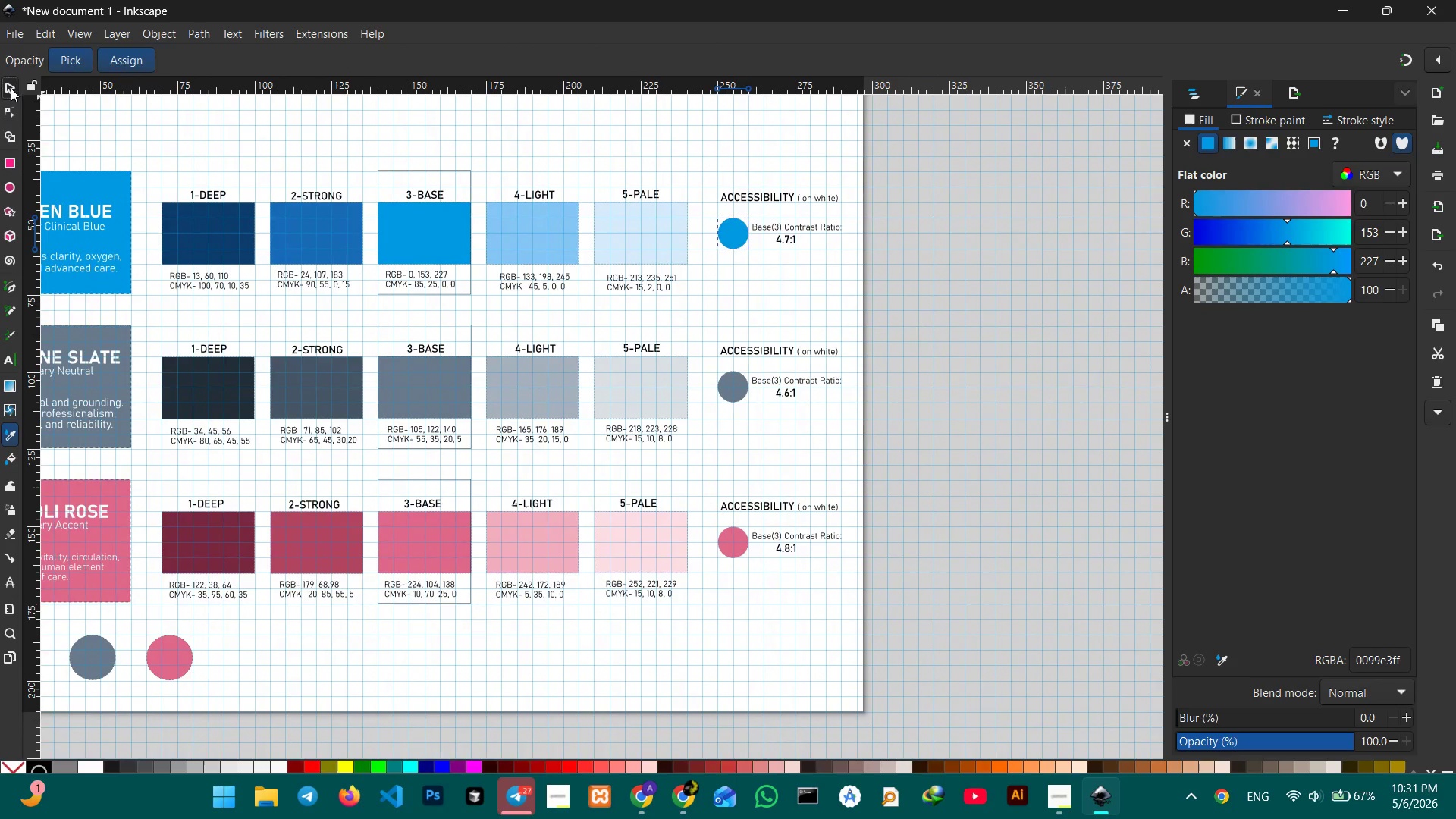 
double_click([349, 134])
 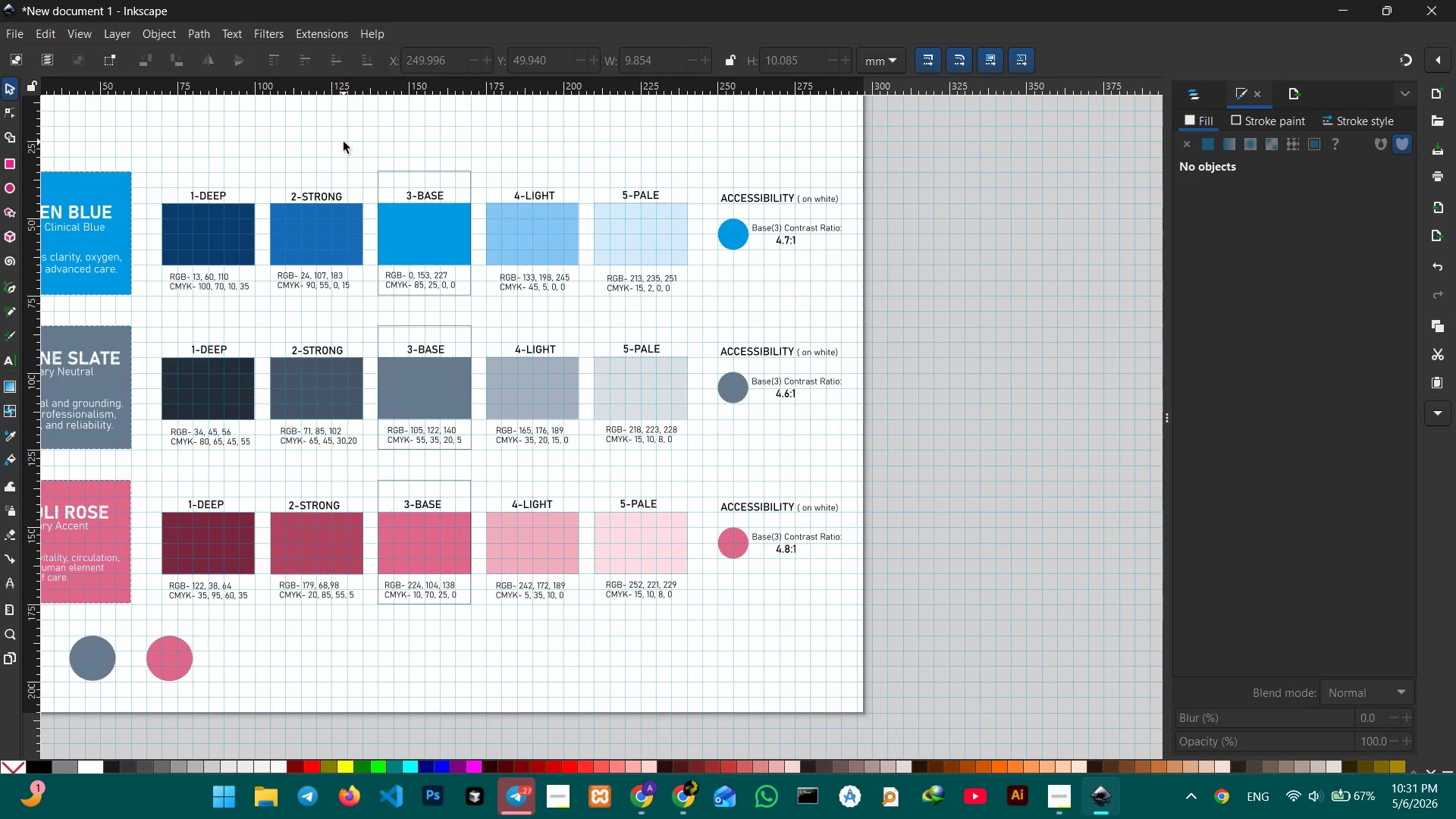 
wait(13.8)
 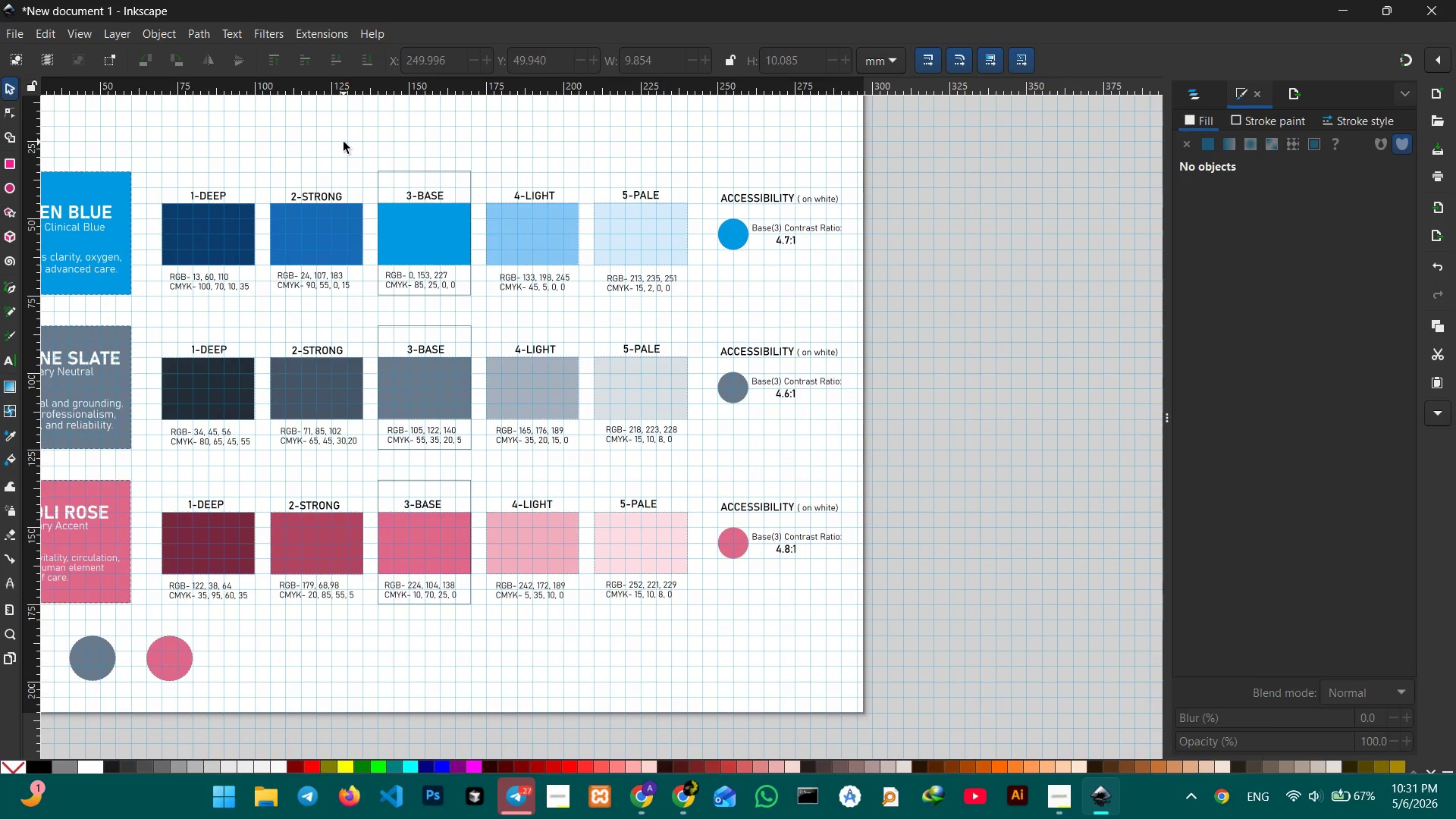 
hold_key(key=ControlLeft, duration=1.81)
scroll: coordinate [534, 303], scroll_direction: down, amount: 2.0
 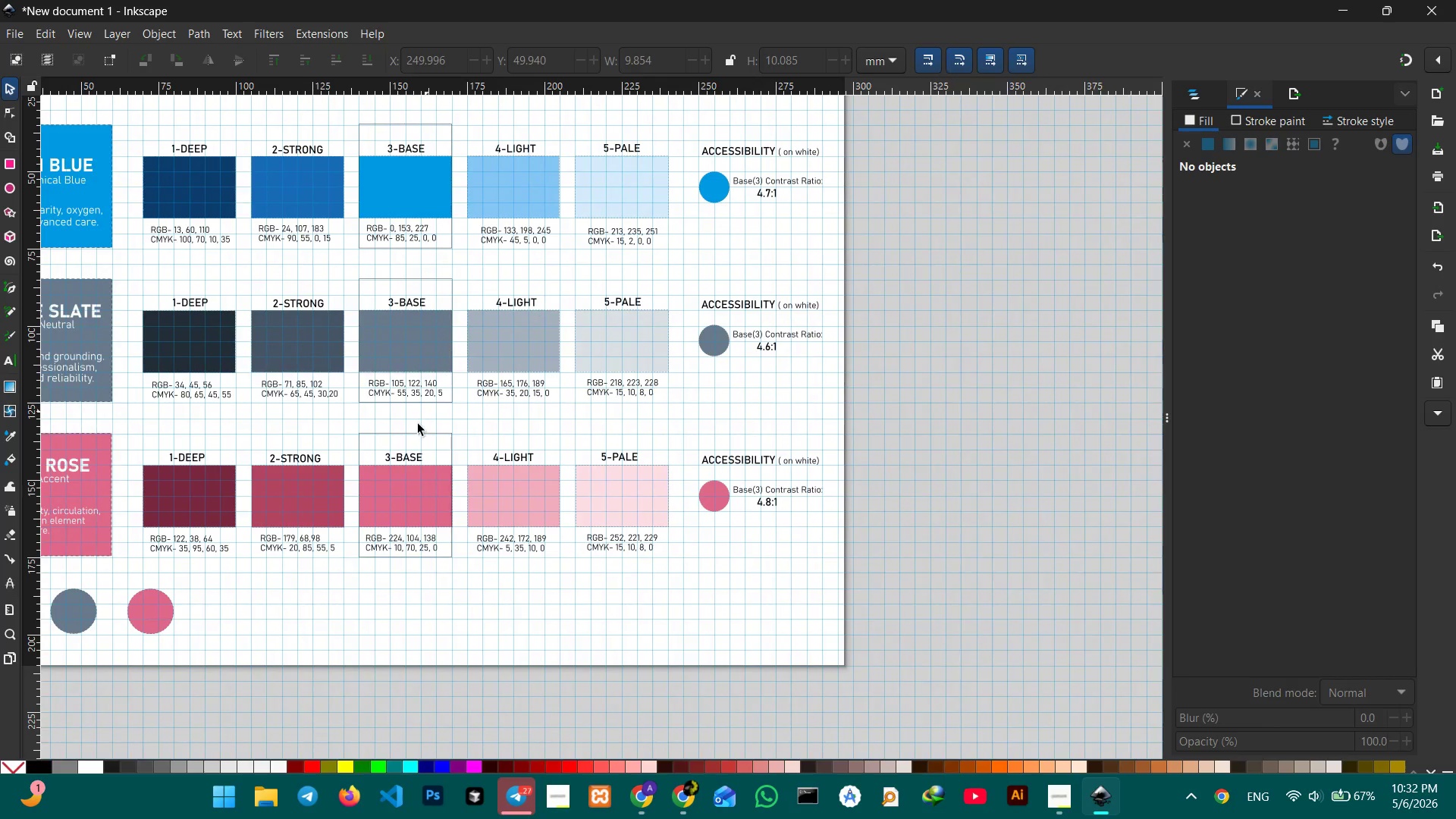 
hold_key(key=Space, duration=0.8)
 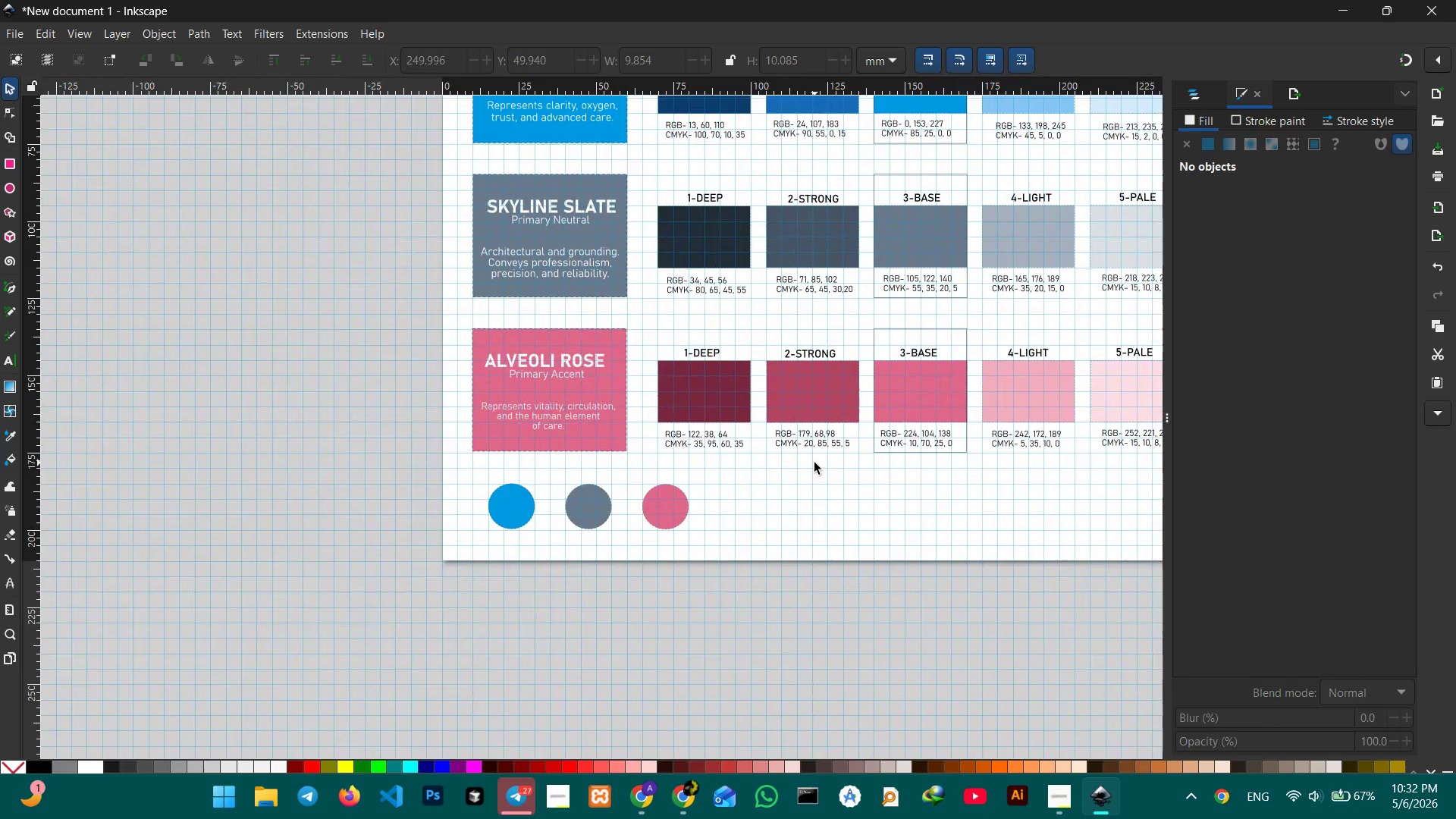 
left_click_drag(start_coordinate=[279, 579], to_coordinate=[814, 463])
 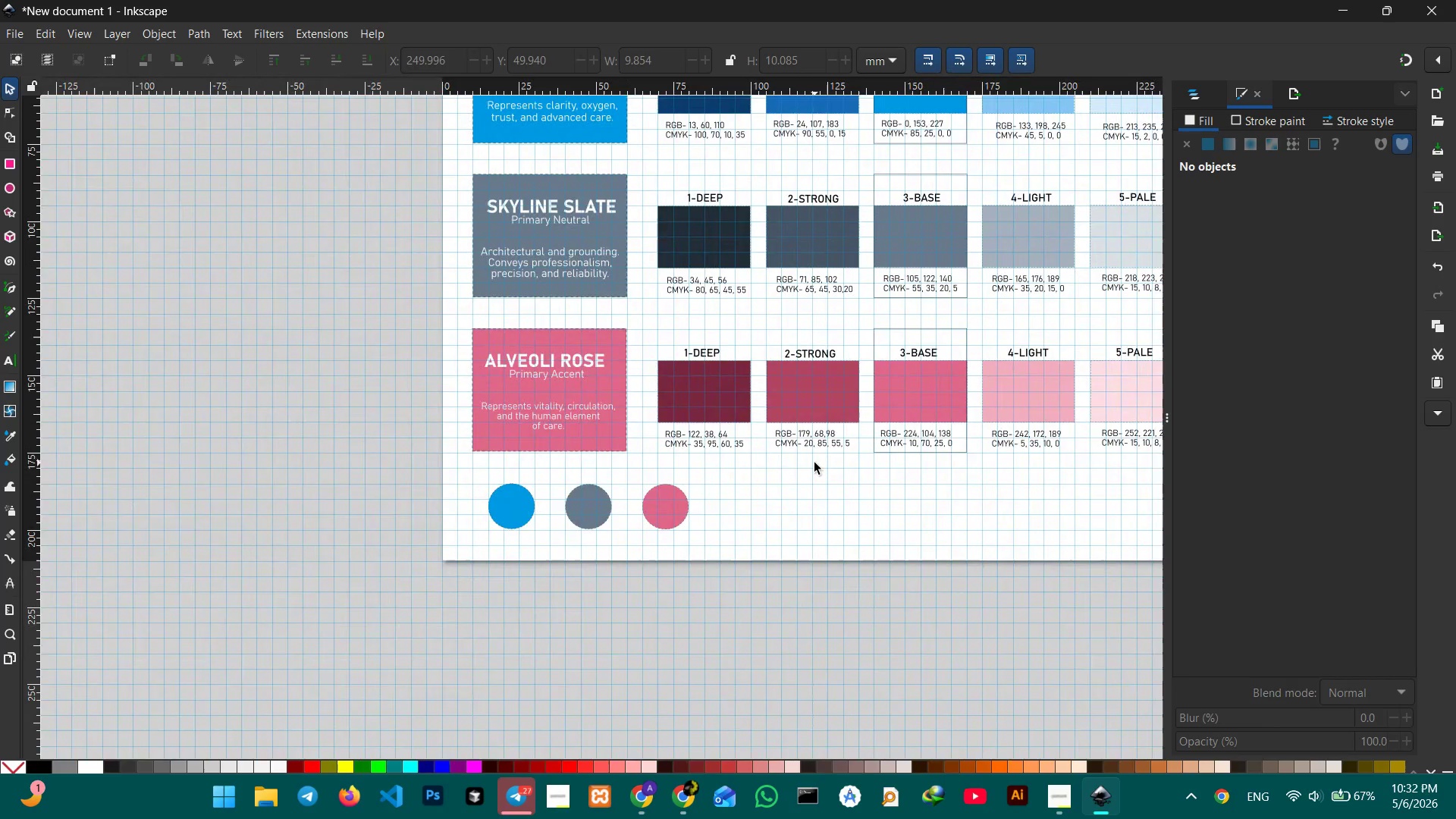 
hold_key(key=Space, duration=6.38)
 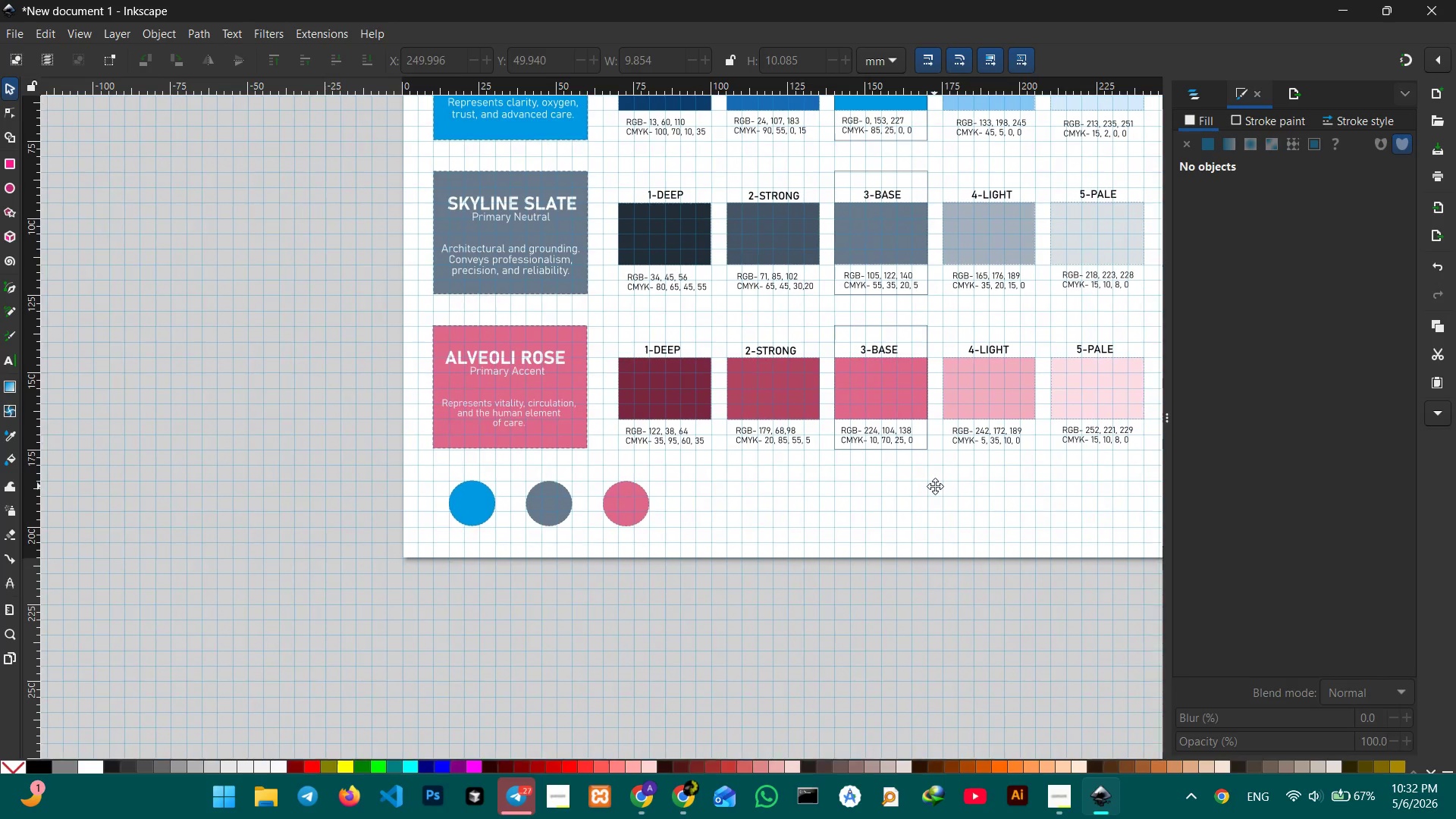 
hold_key(key=Space, duration=1.52)
 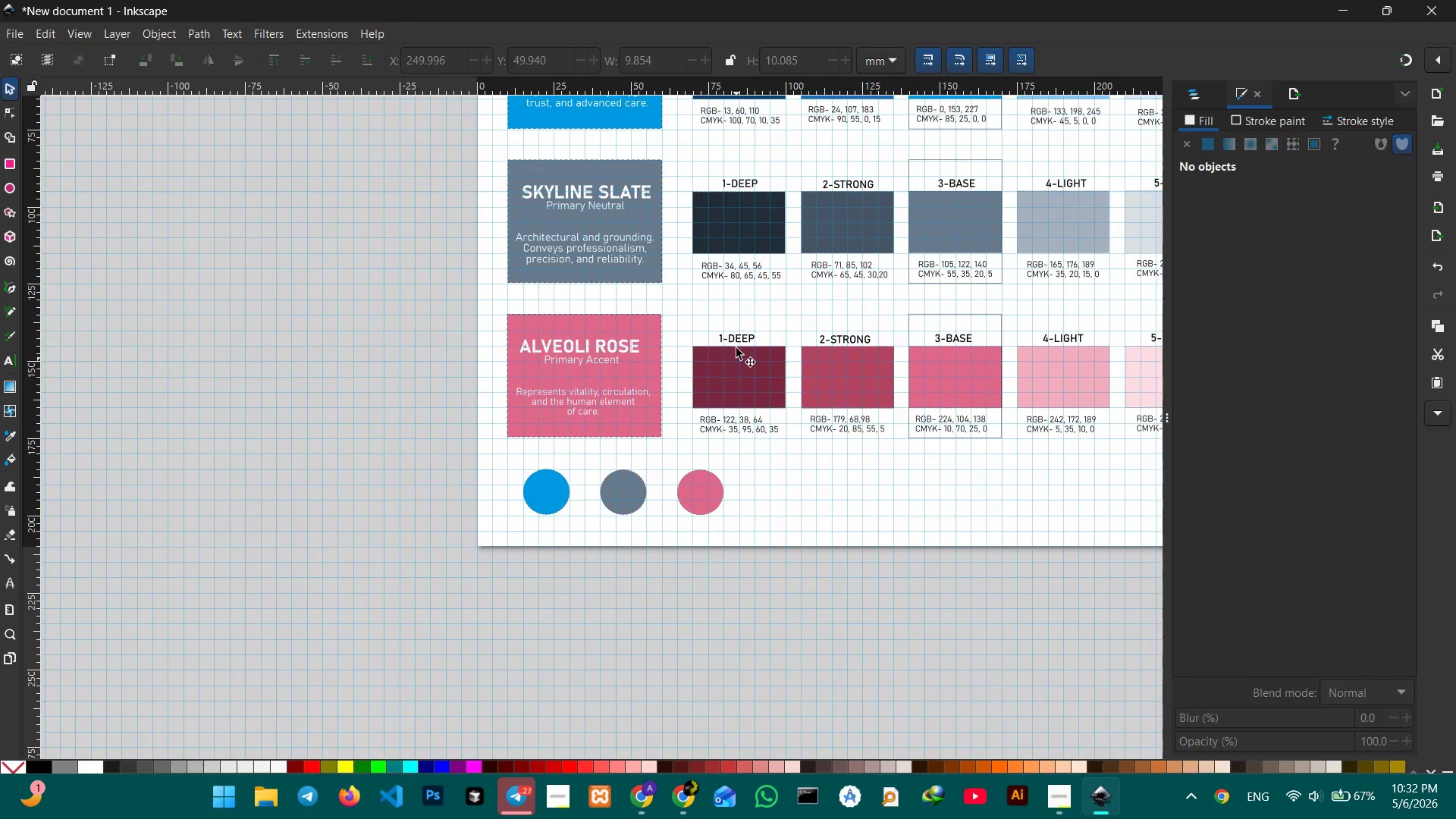 
left_click_drag(start_coordinate=[966, 487], to_coordinate=[1009, 475])
 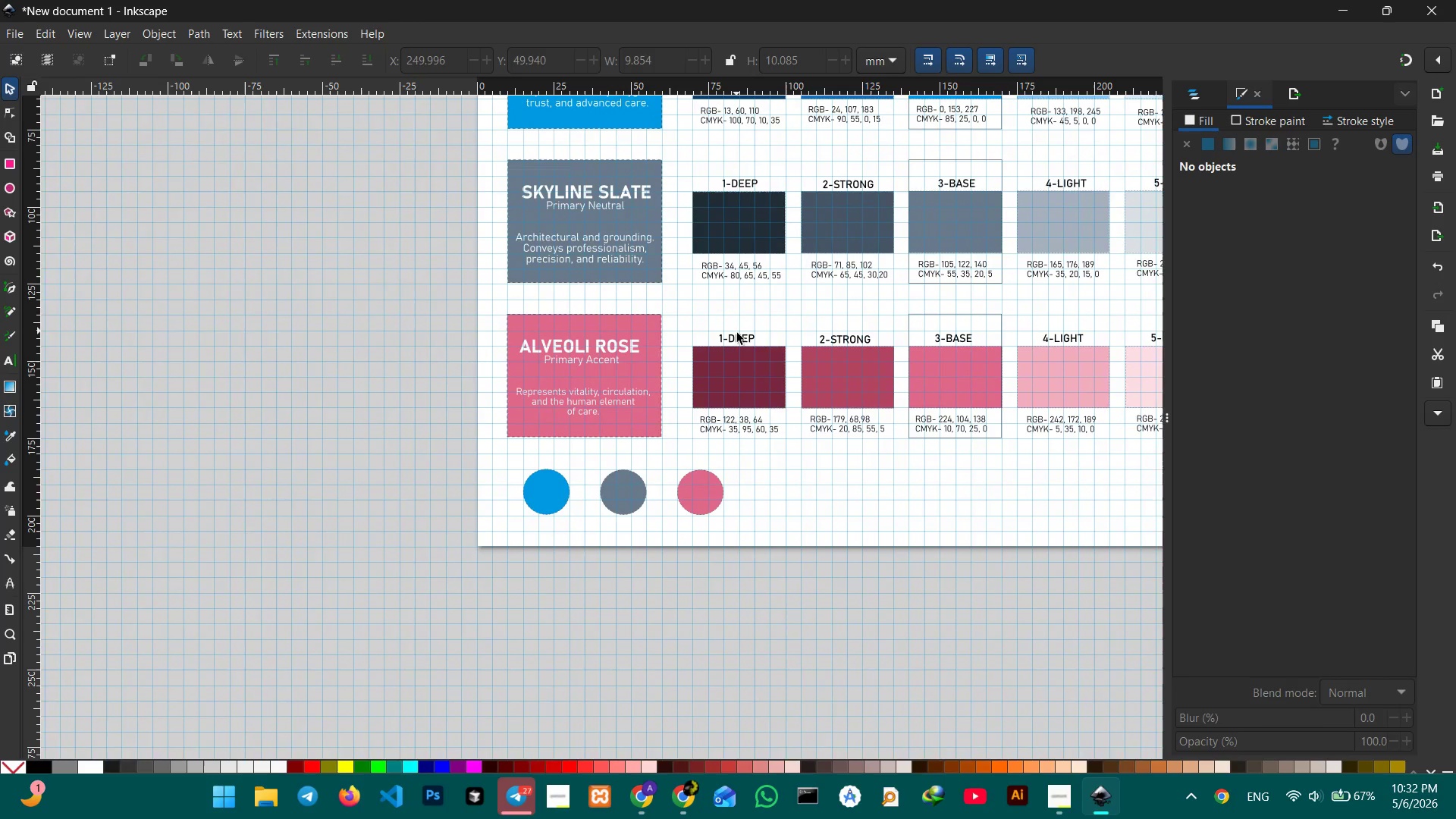 
double_click([737, 333])
 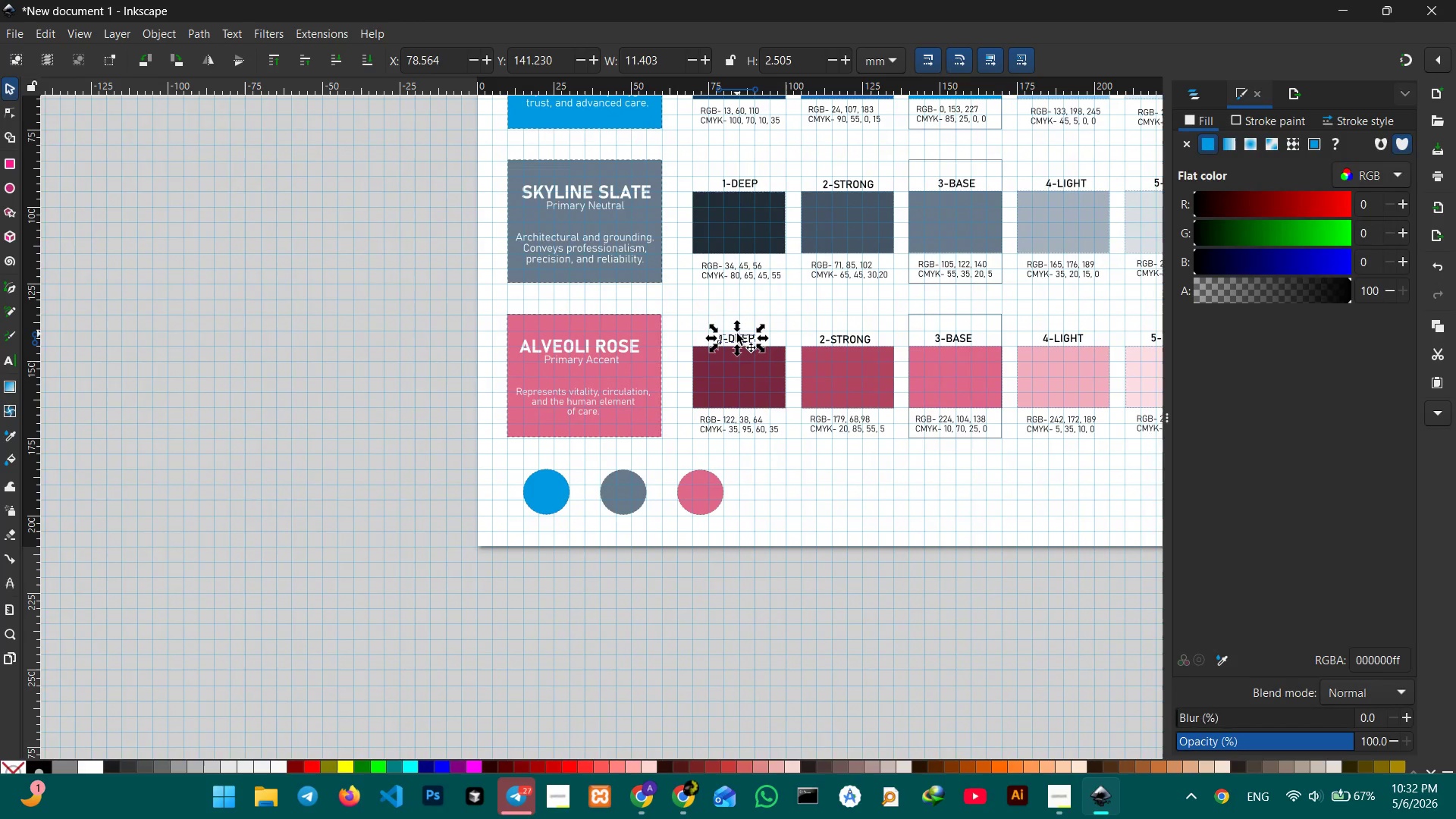 
key(Control+C)
 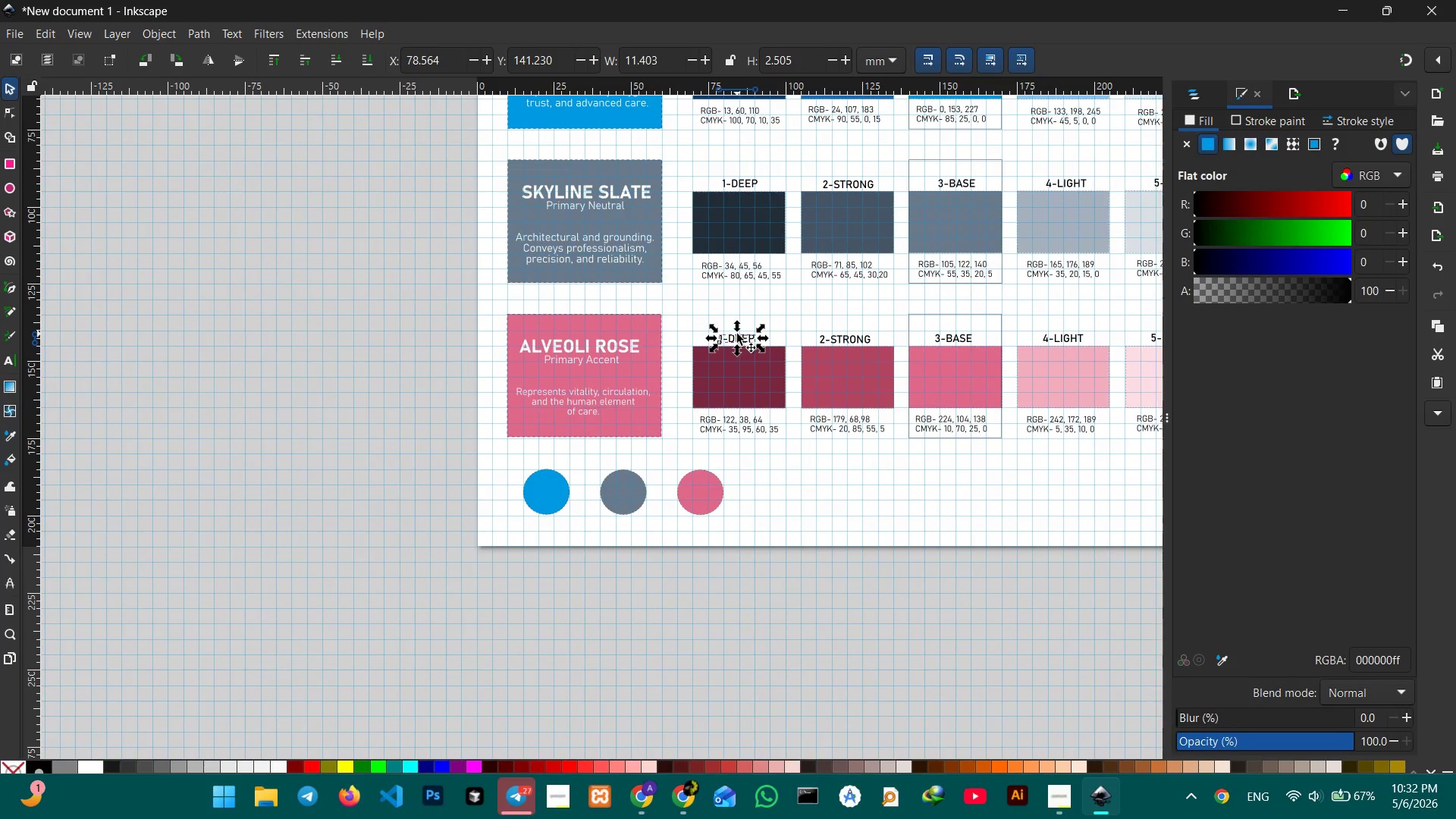 
key(Control+V)
 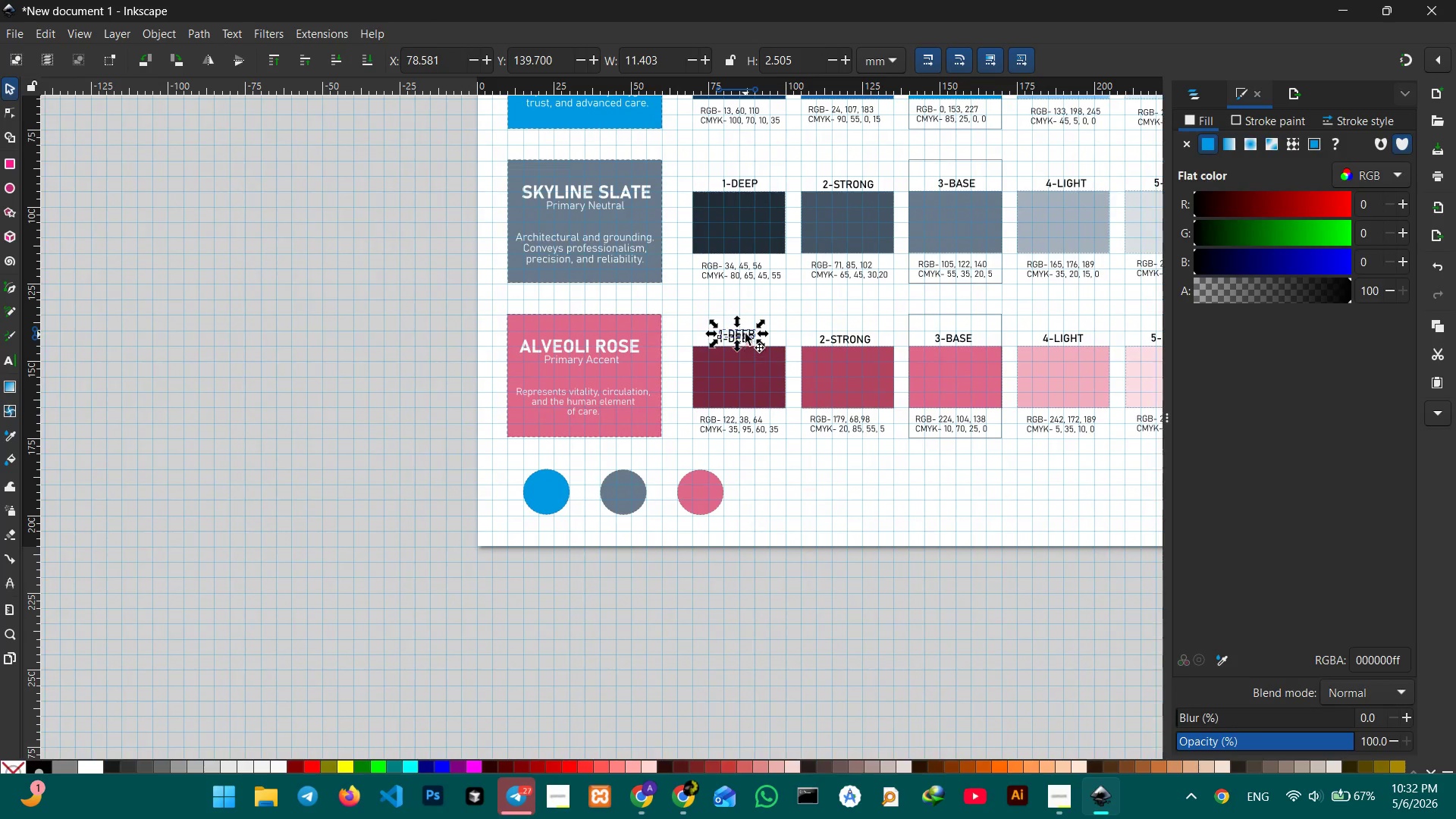 
left_click_drag(start_coordinate=[745, 334], to_coordinate=[537, 457])
 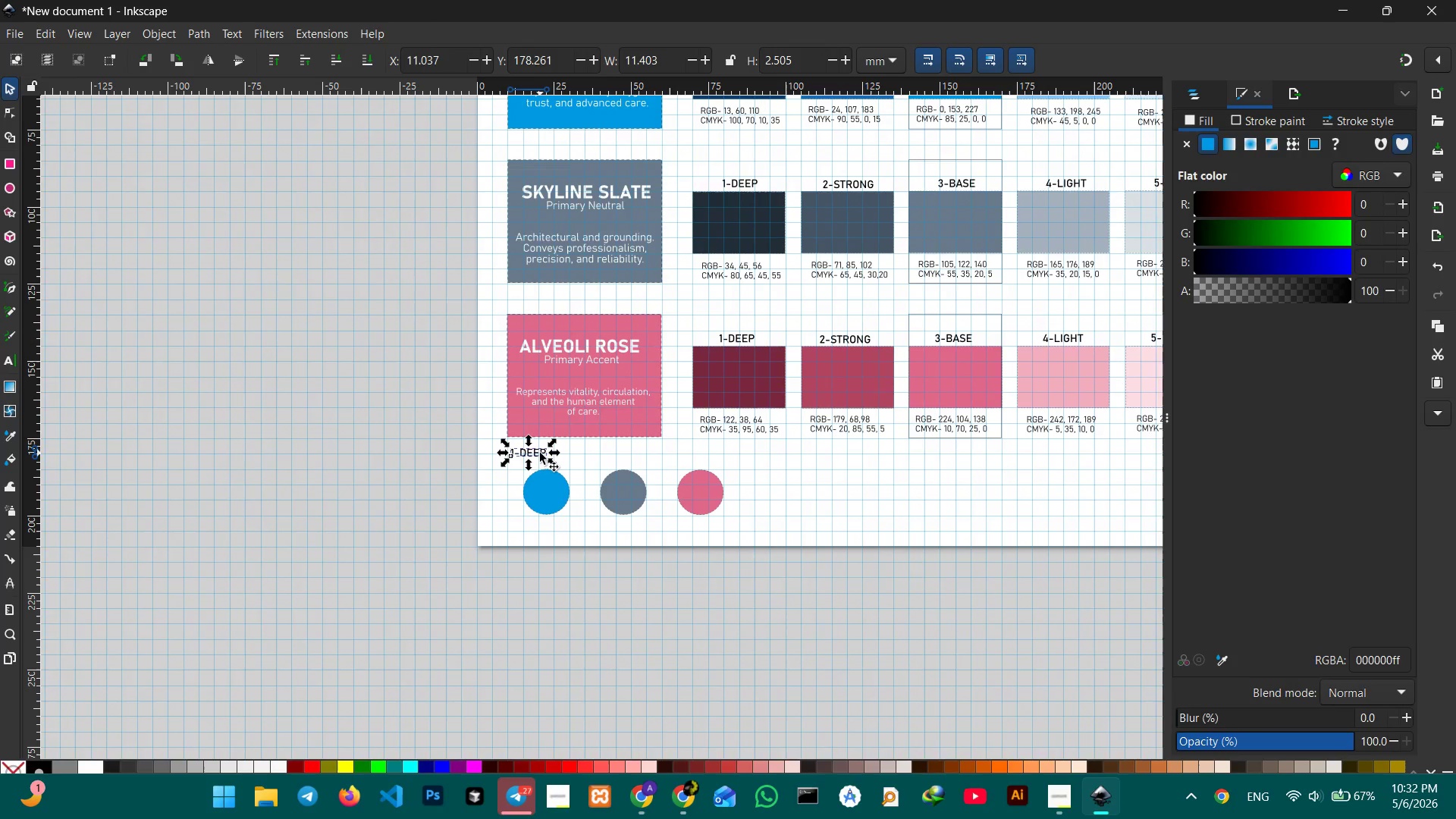 
left_click_drag(start_coordinate=[540, 453], to_coordinate=[548, 458])
 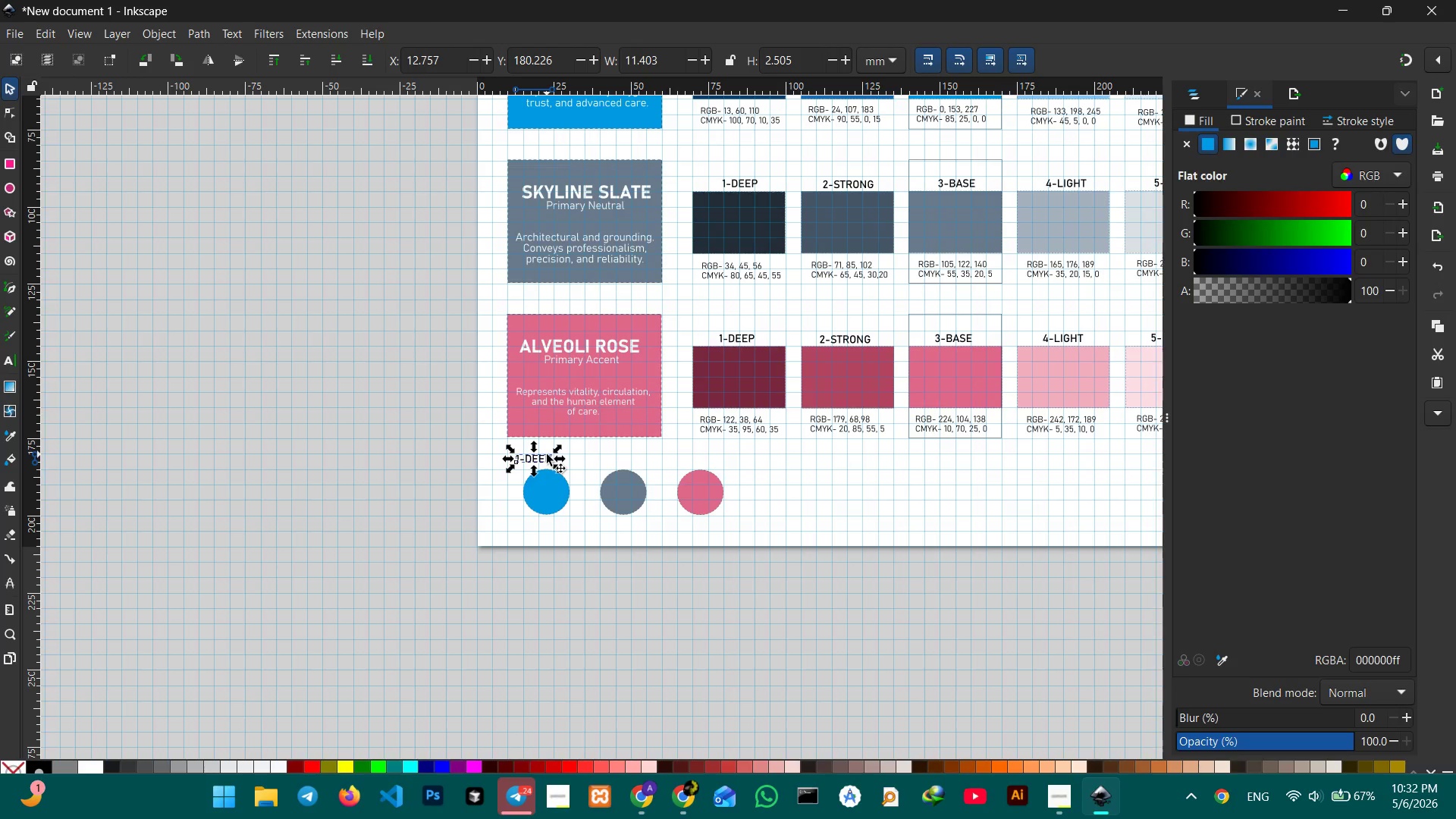 
hold_key(key=ShiftLeft, duration=2.09)
left_click([549, 505])
 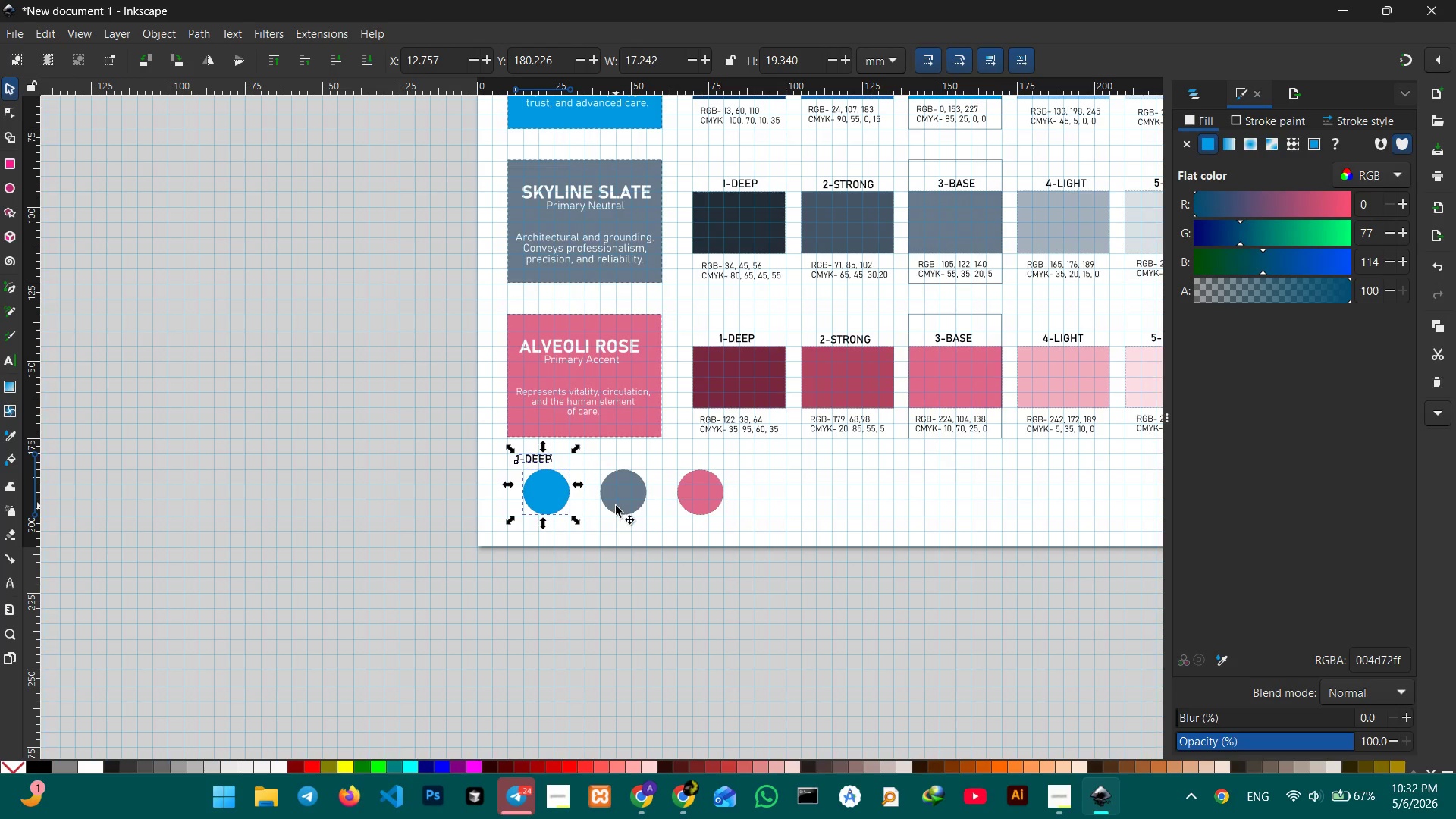 
double_click([616, 506])
 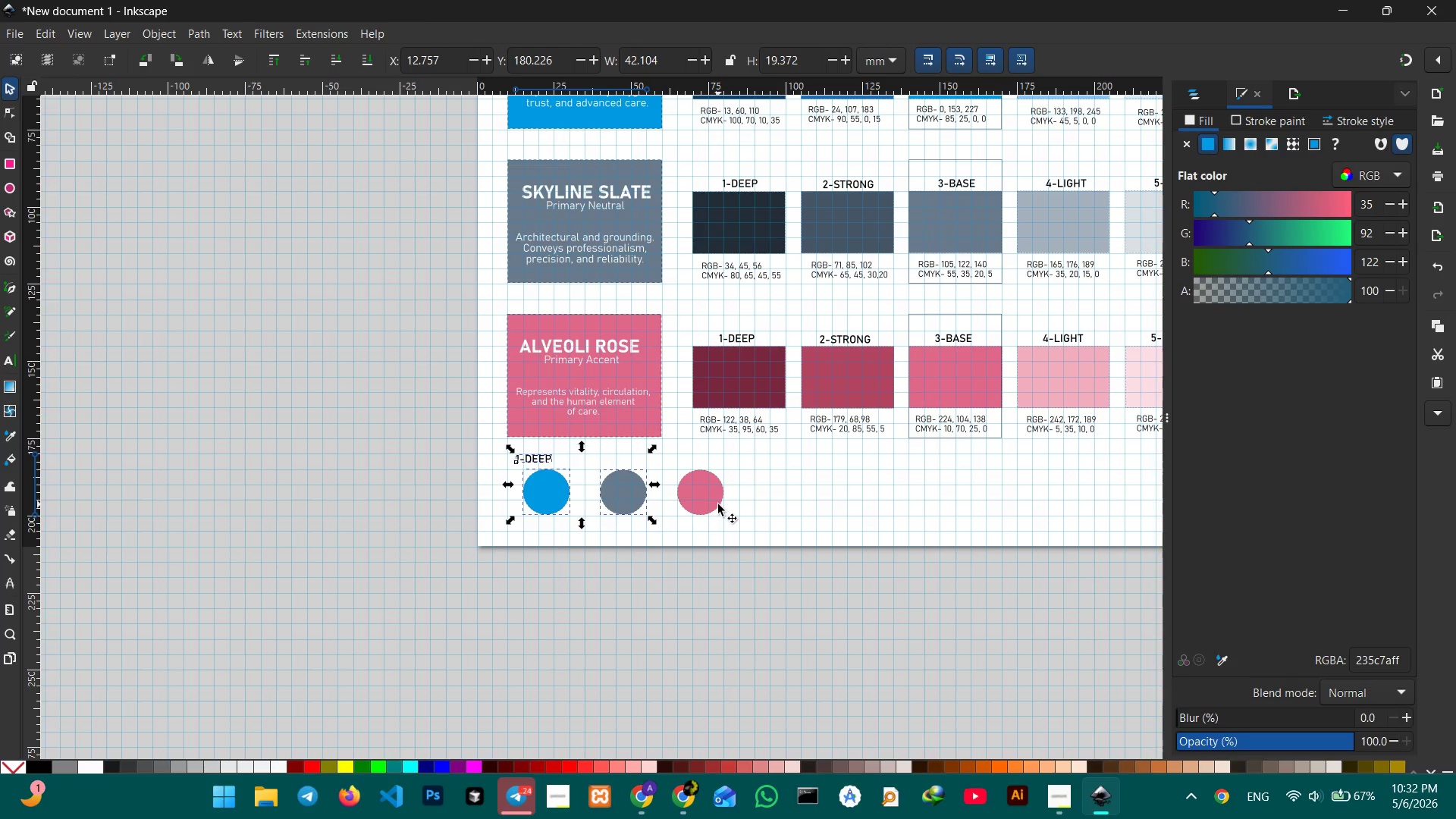 
triple_click([718, 504])
 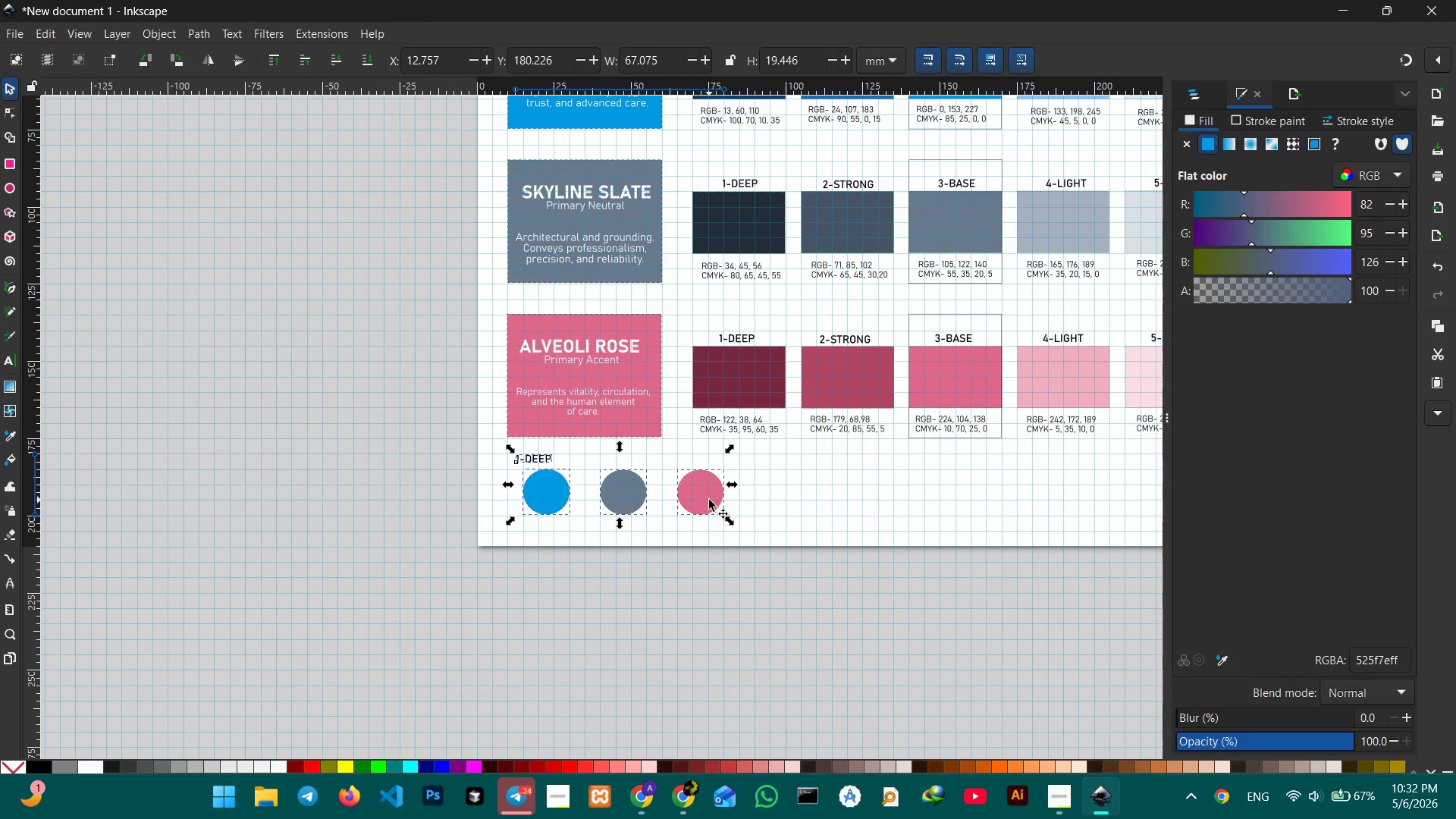 
left_click_drag(start_coordinate=[709, 500], to_coordinate=[714, 519])
 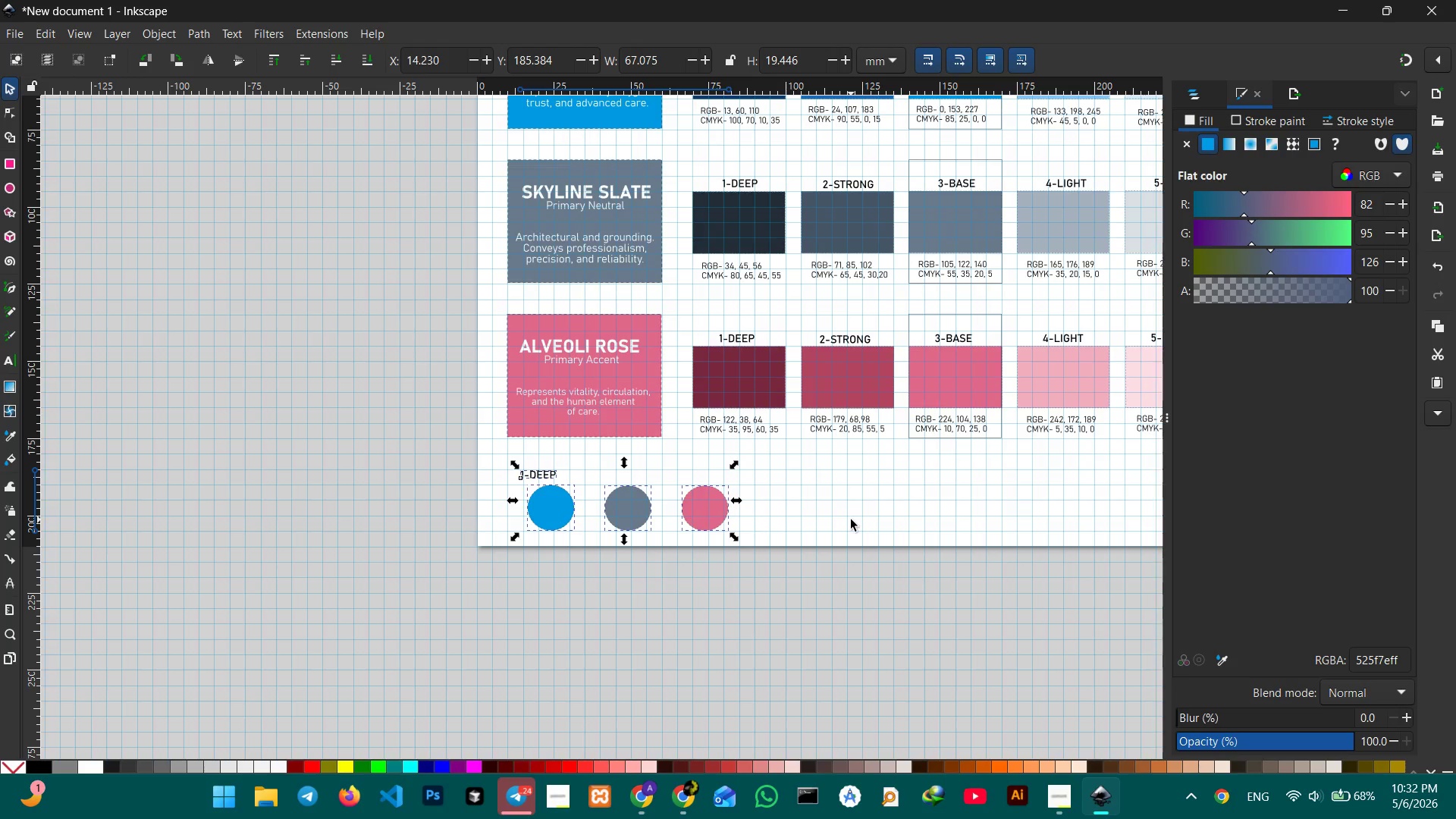 
hold_key(key=Space, duration=0.97)
 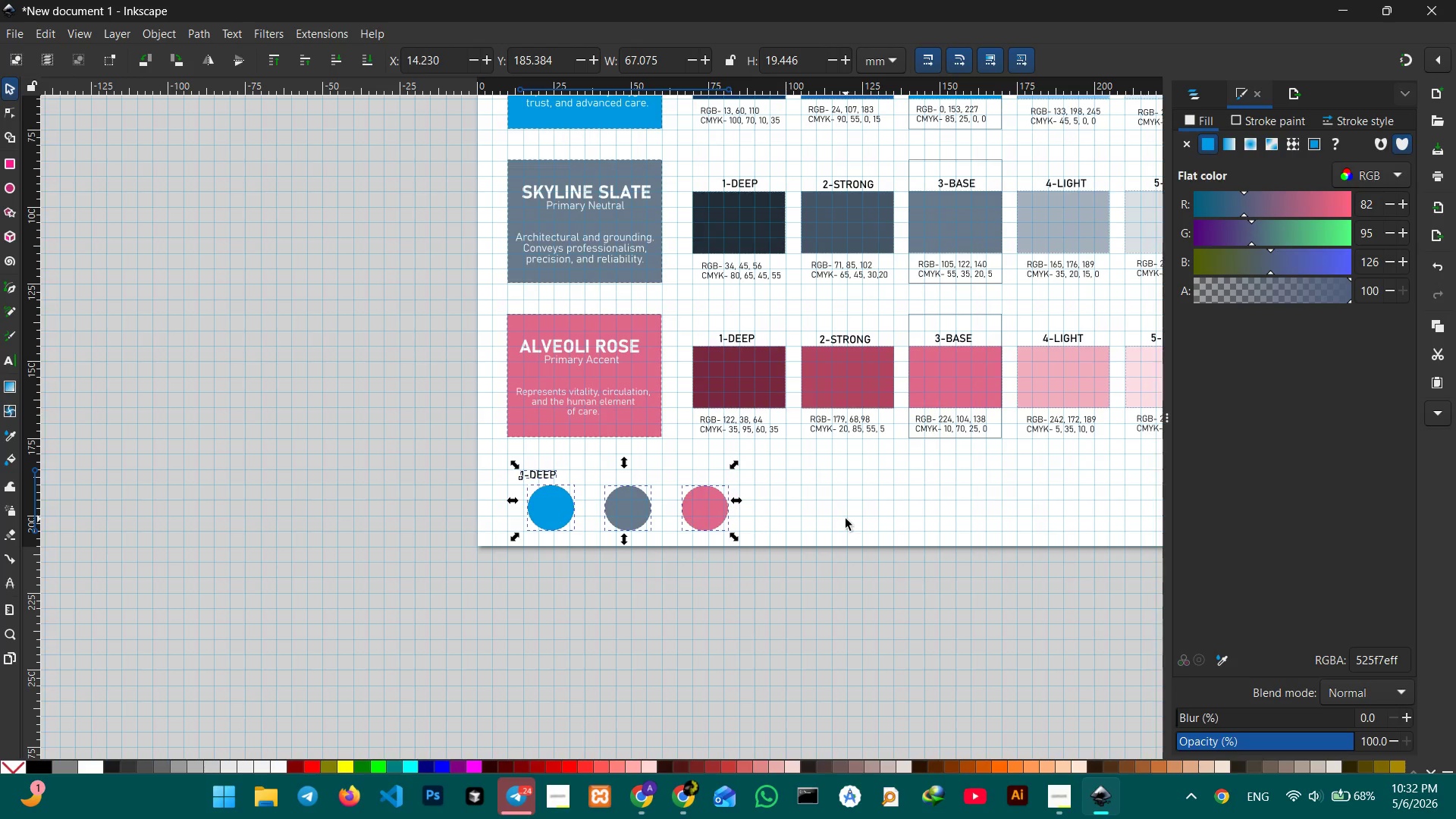 
left_click_drag(start_coordinate=[851, 519], to_coordinate=[847, 519])
 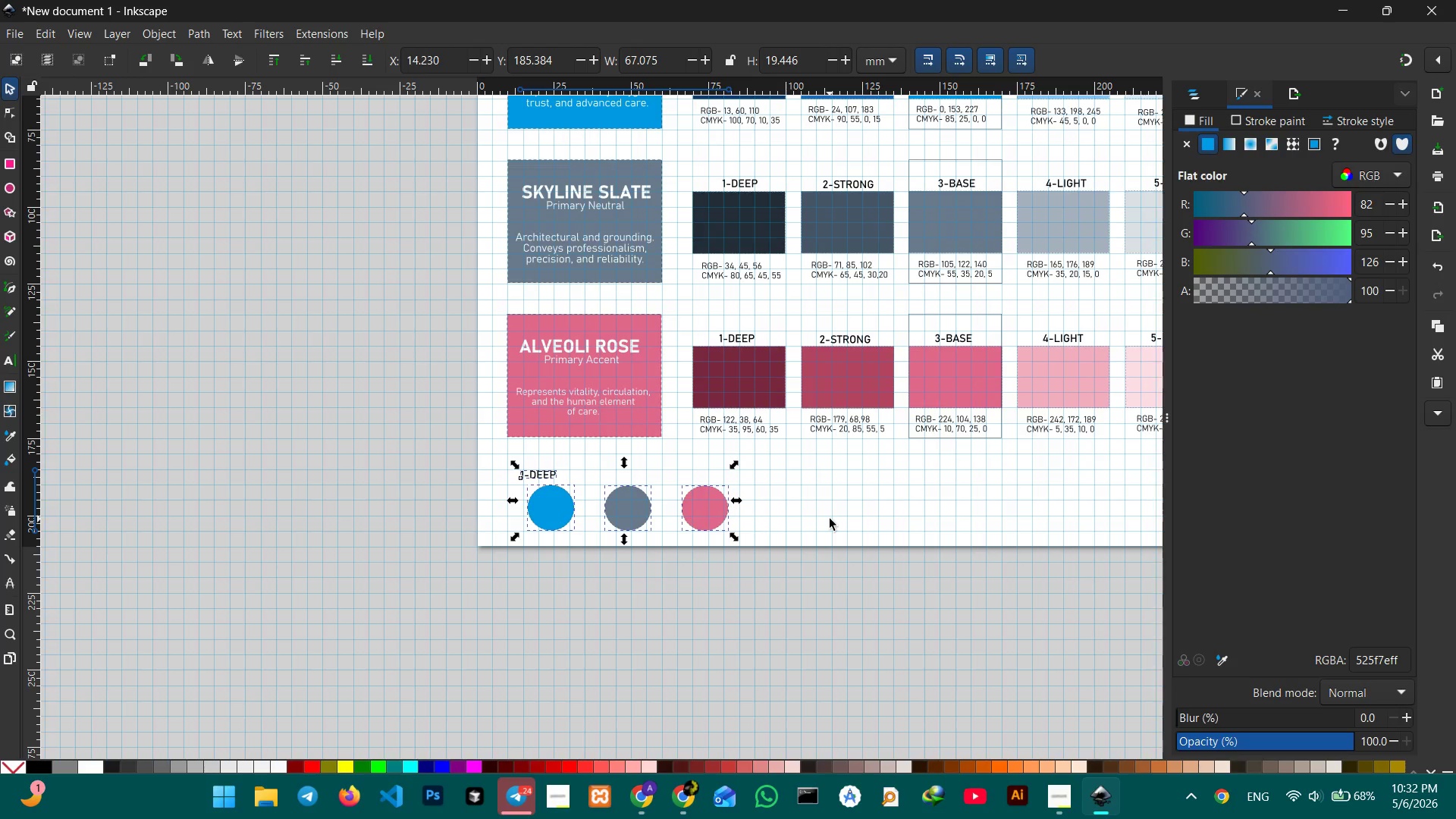 
wait(5.17)
 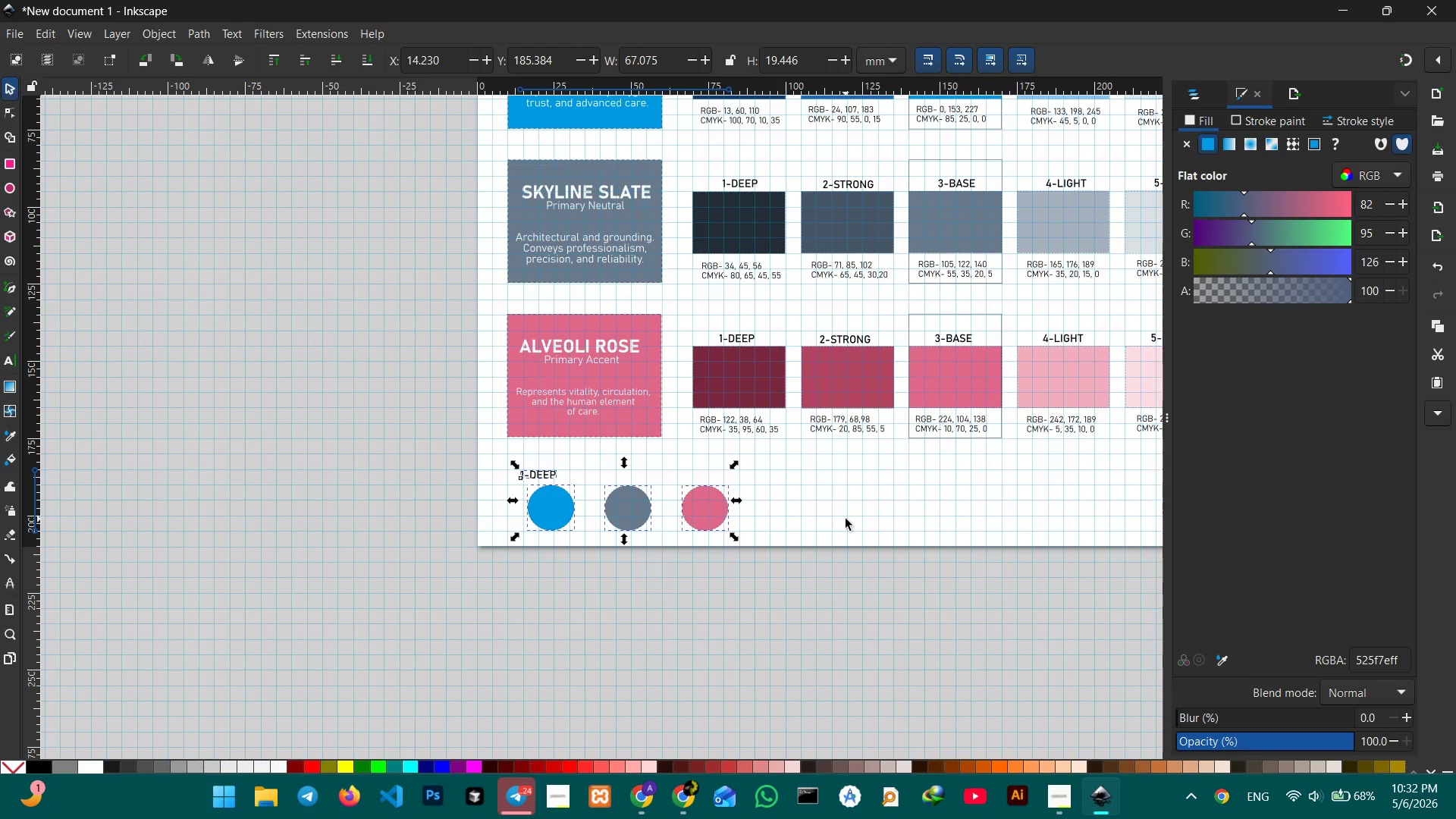 
hold_key(key=Space, duration=1.5)
 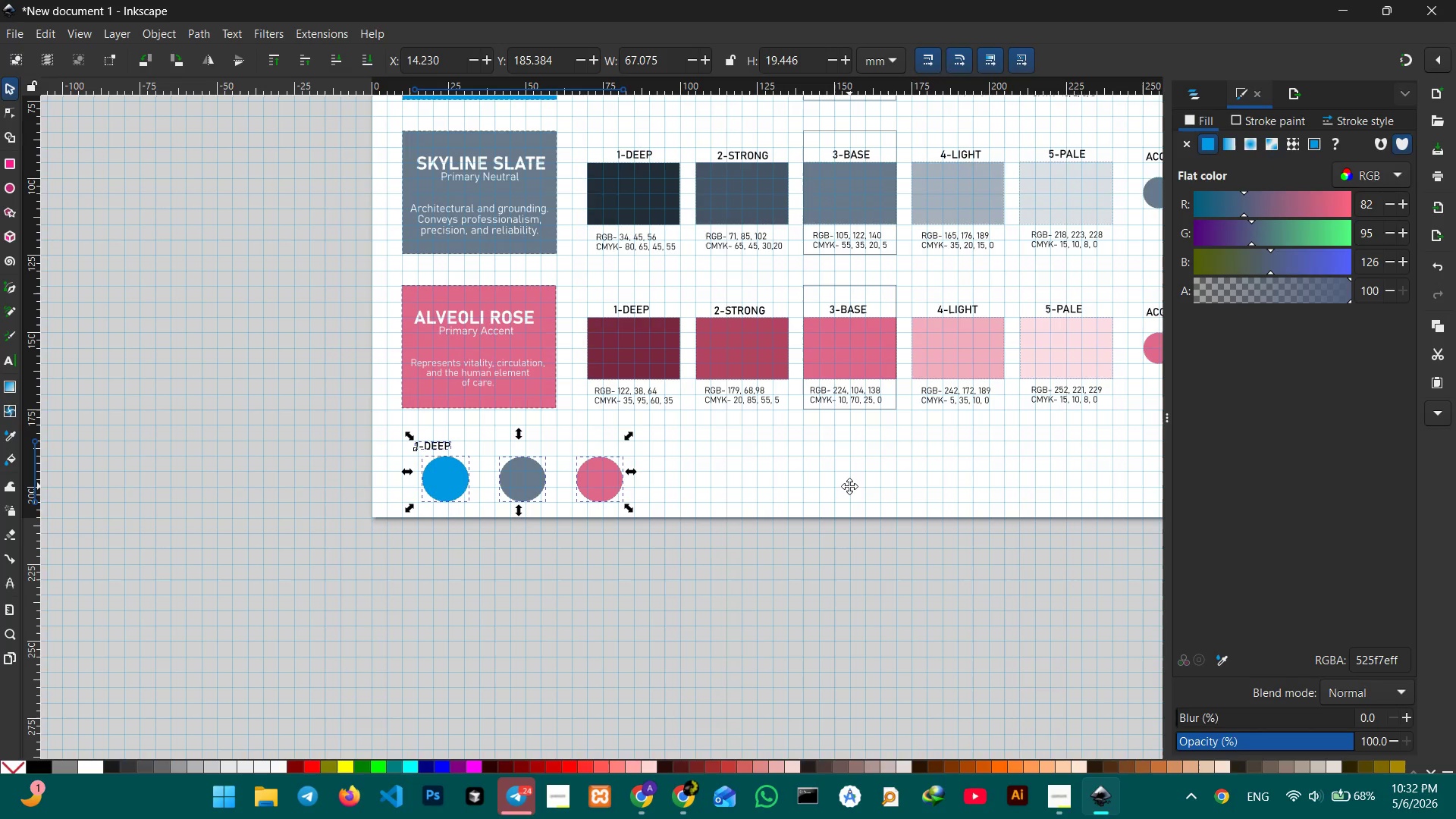 
left_click_drag(start_coordinate=[955, 515], to_coordinate=[849, 486])
 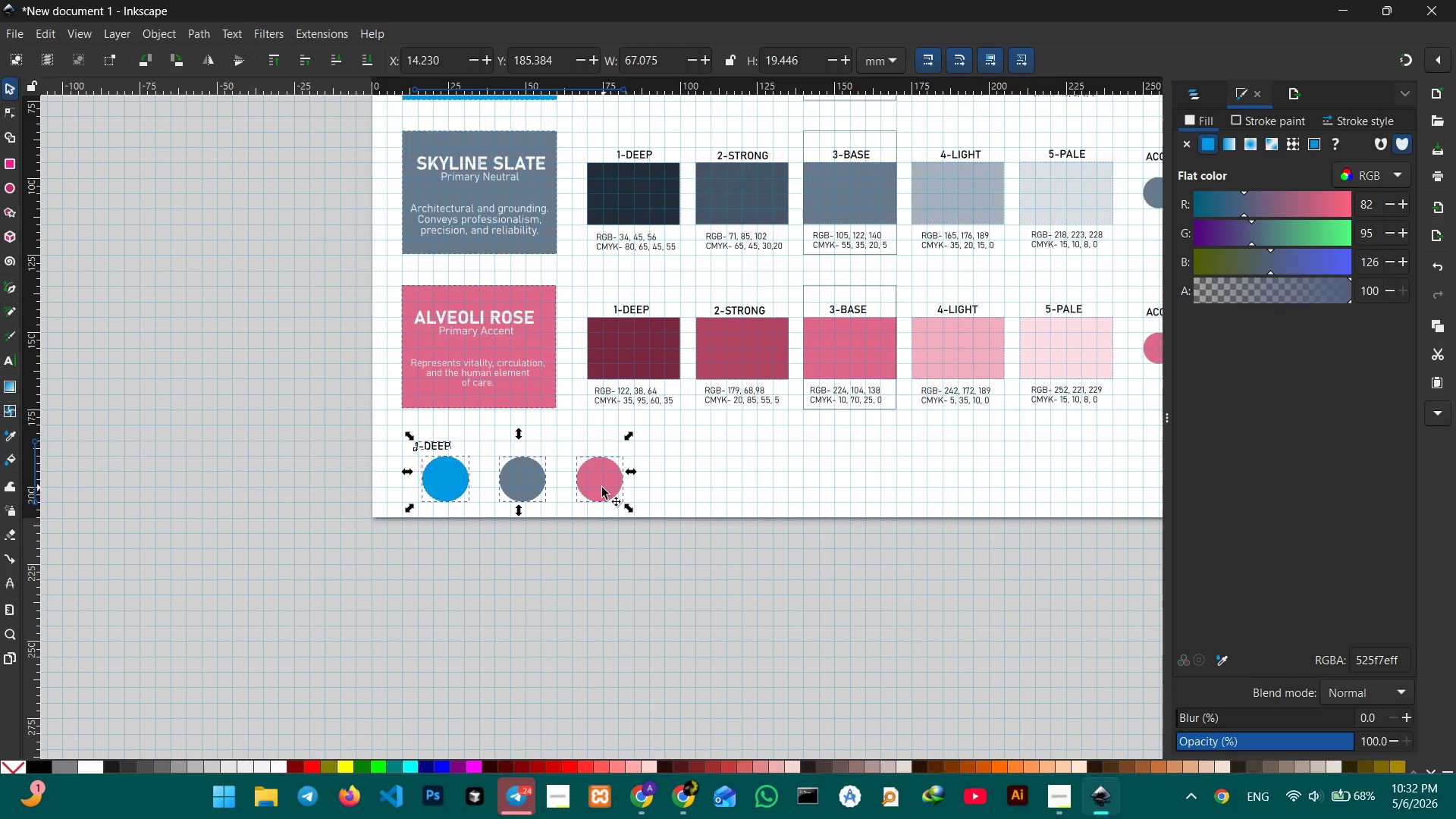 
hold_key(key=Space, duration=0.88)
 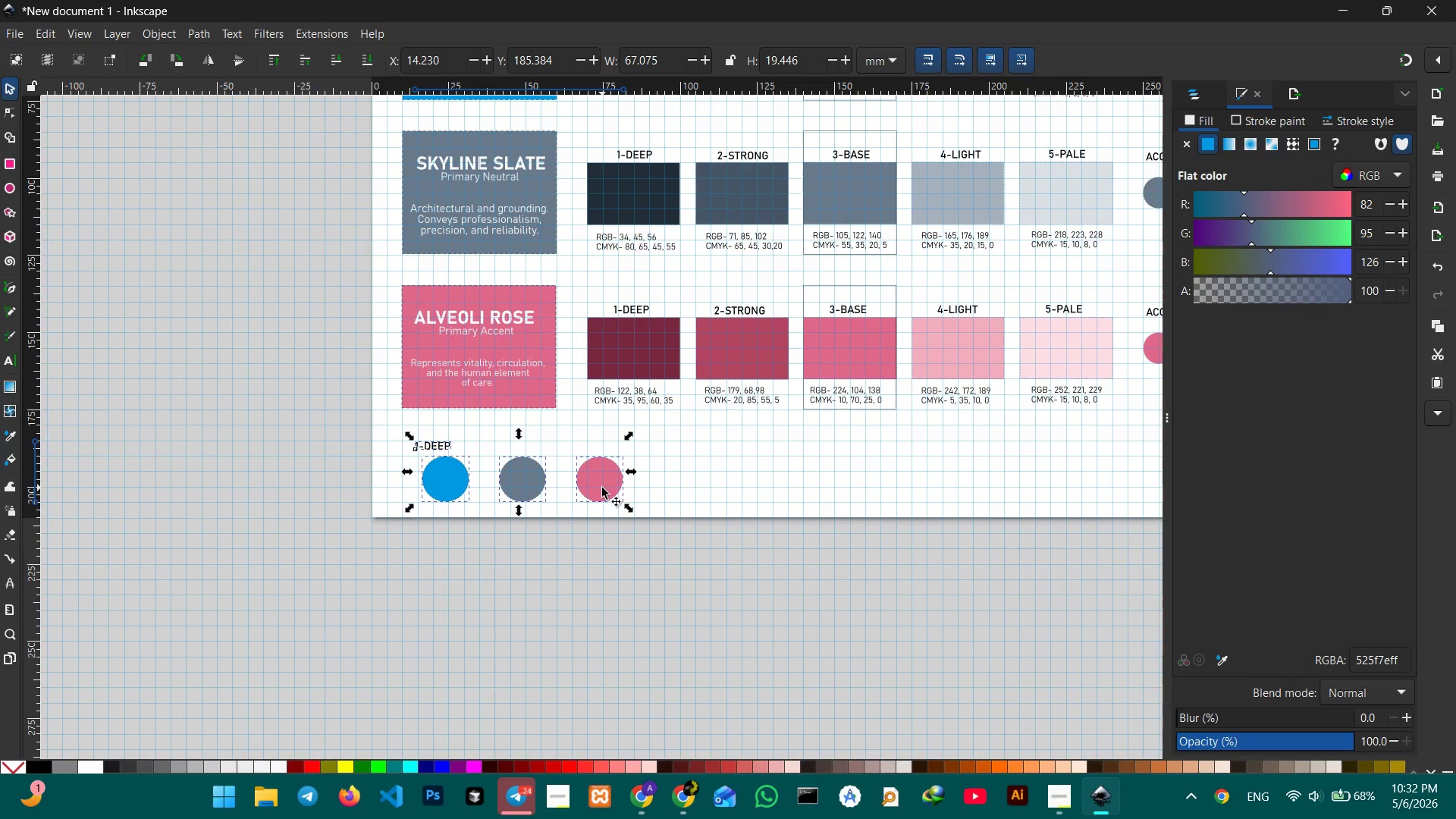 
left_click_drag(start_coordinate=[602, 488], to_coordinate=[613, 469])
 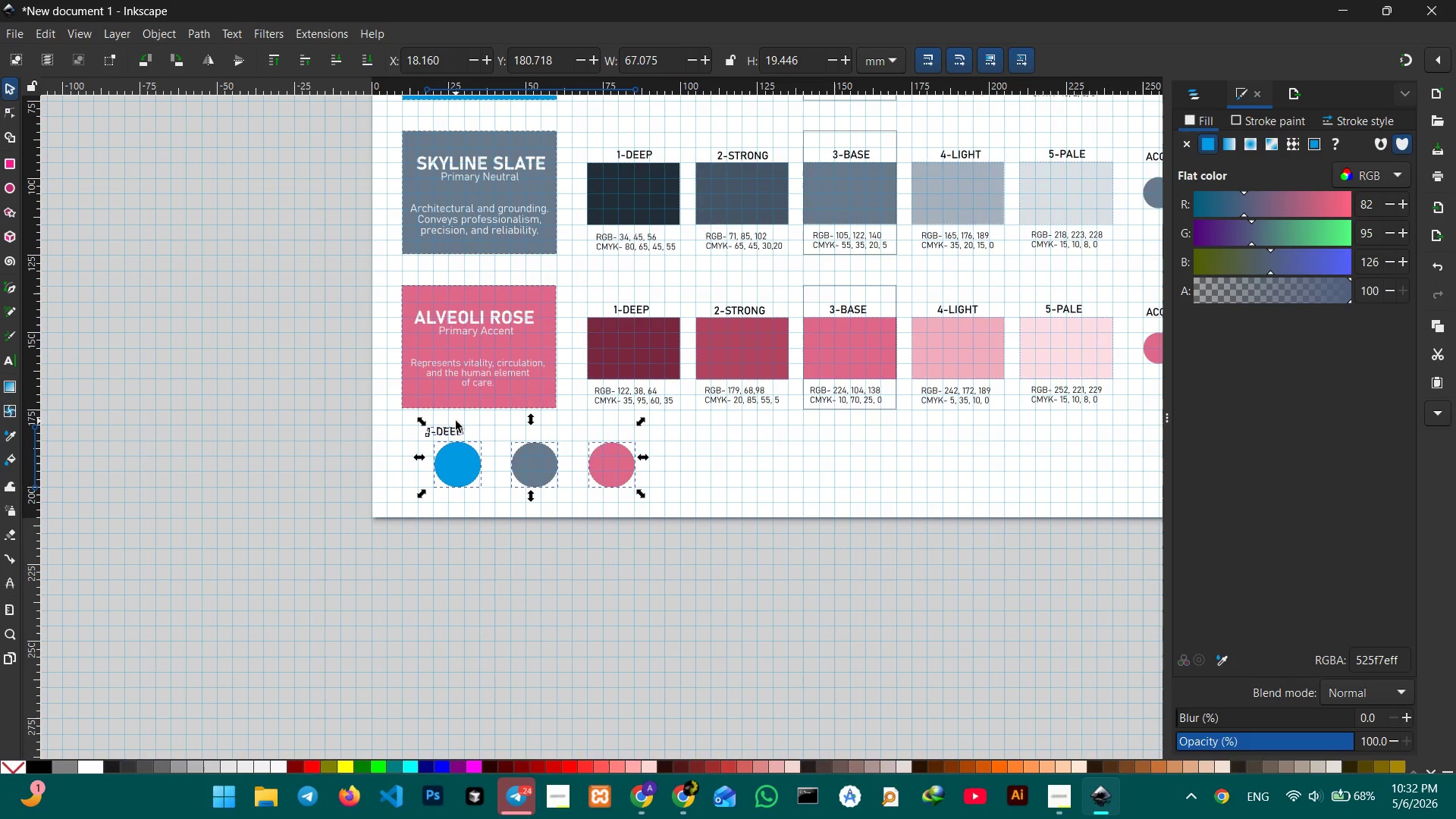 
left_click([456, 421])
 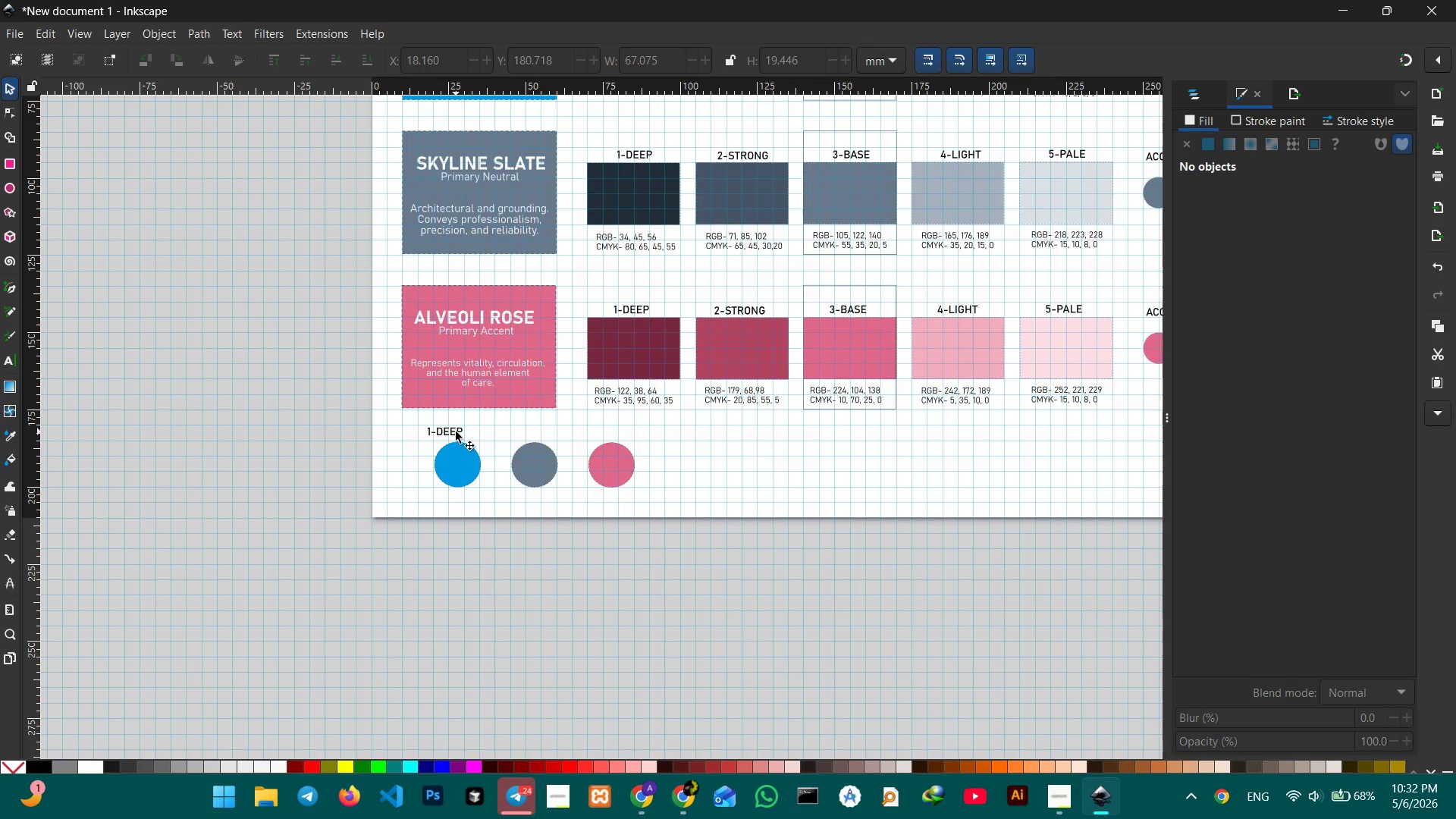 
left_click_drag(start_coordinate=[456, 431], to_coordinate=[431, 426])
 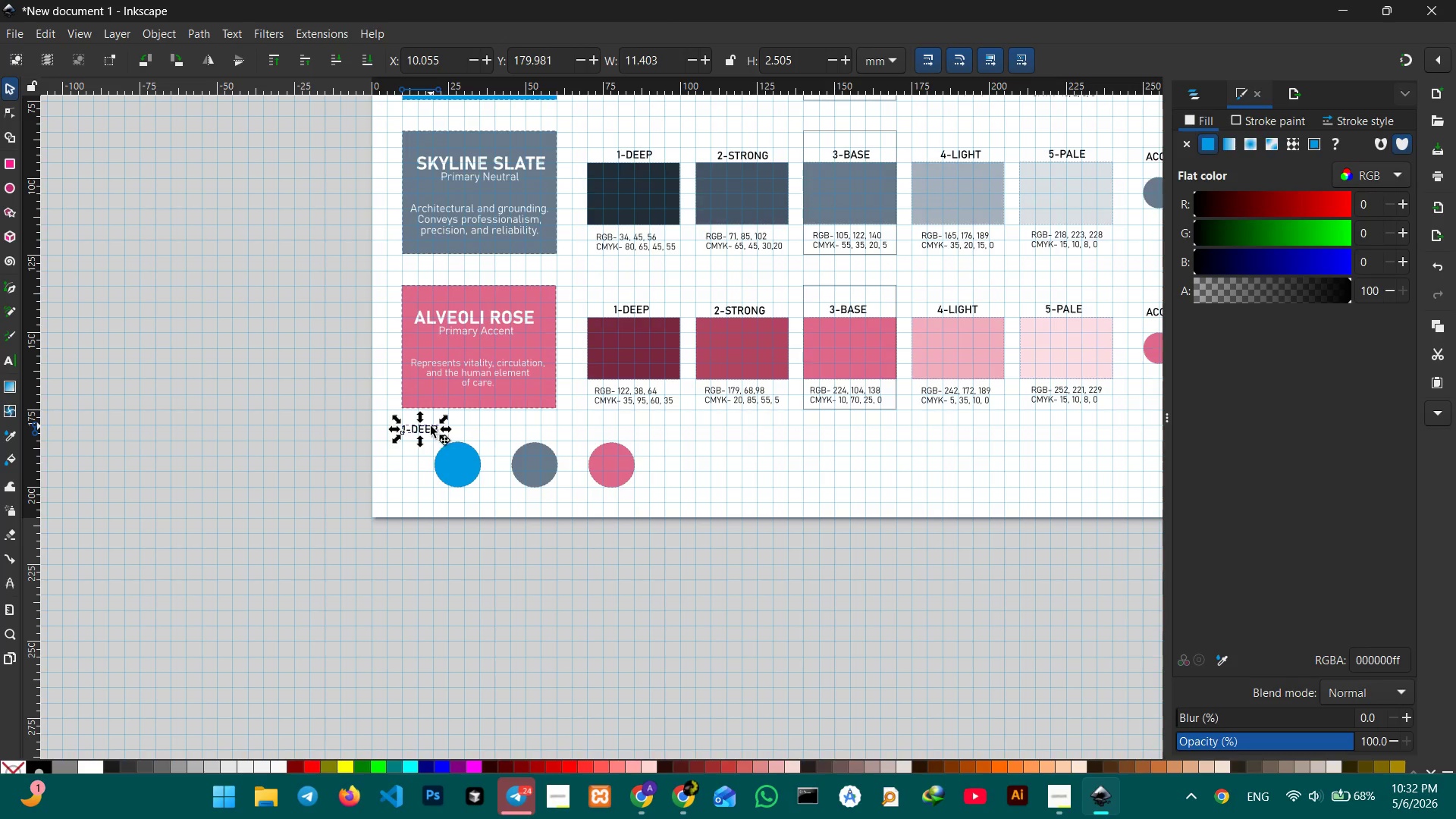 
double_click([431, 426])
 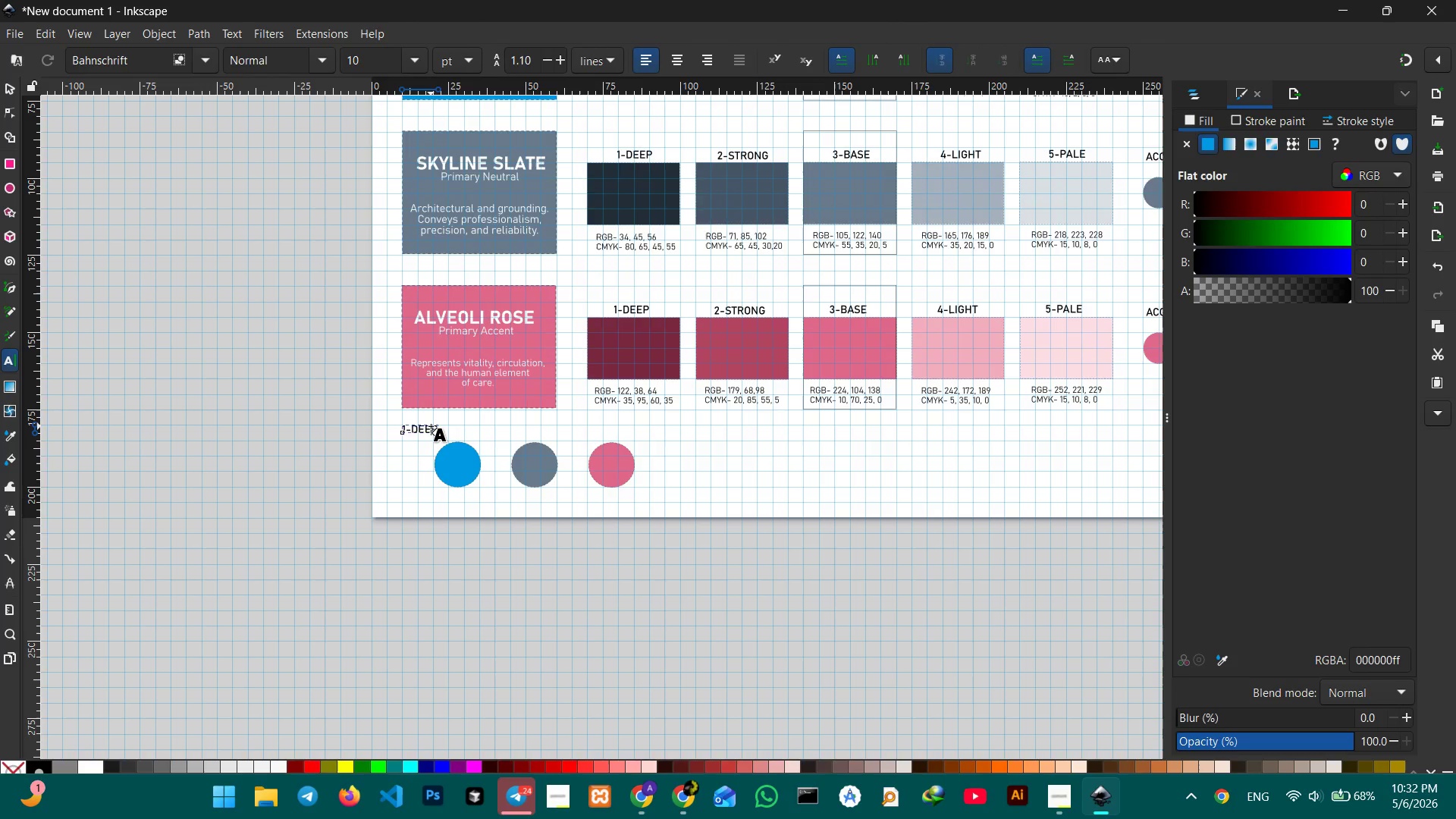 
triple_click([431, 426])
 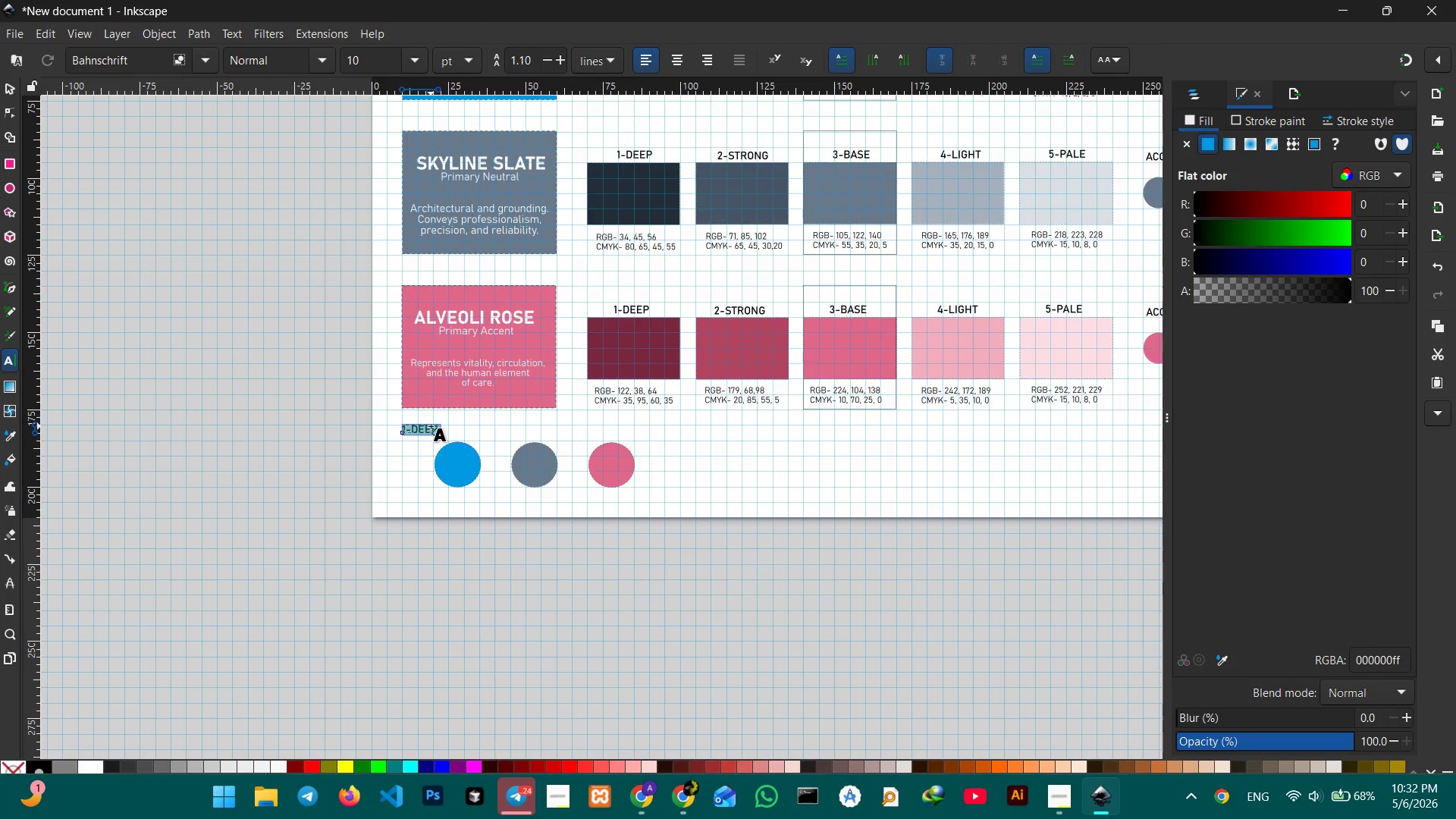 
type(PRIMARY PALETE)
 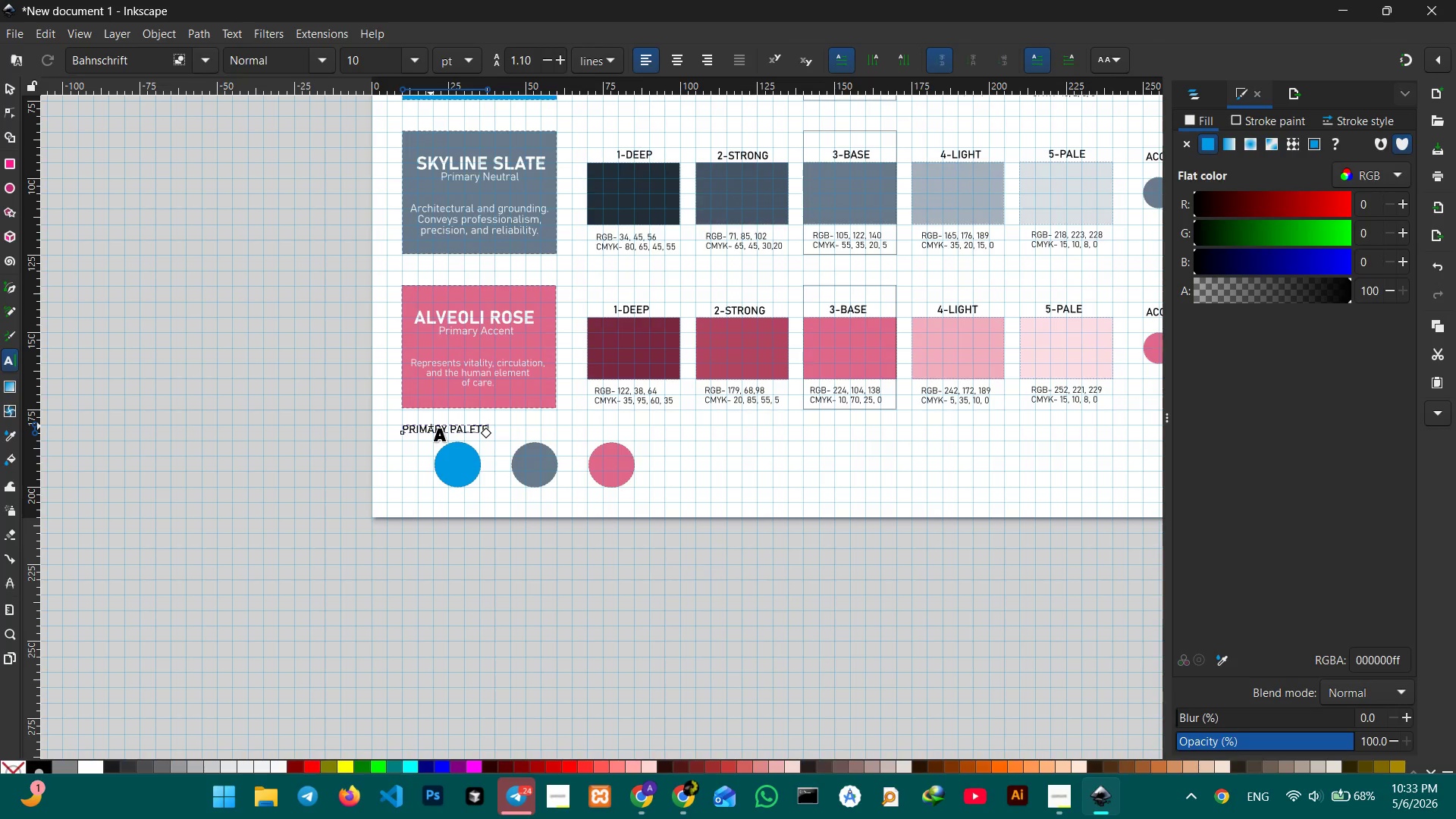 
key(Backspace)
type(TE)
 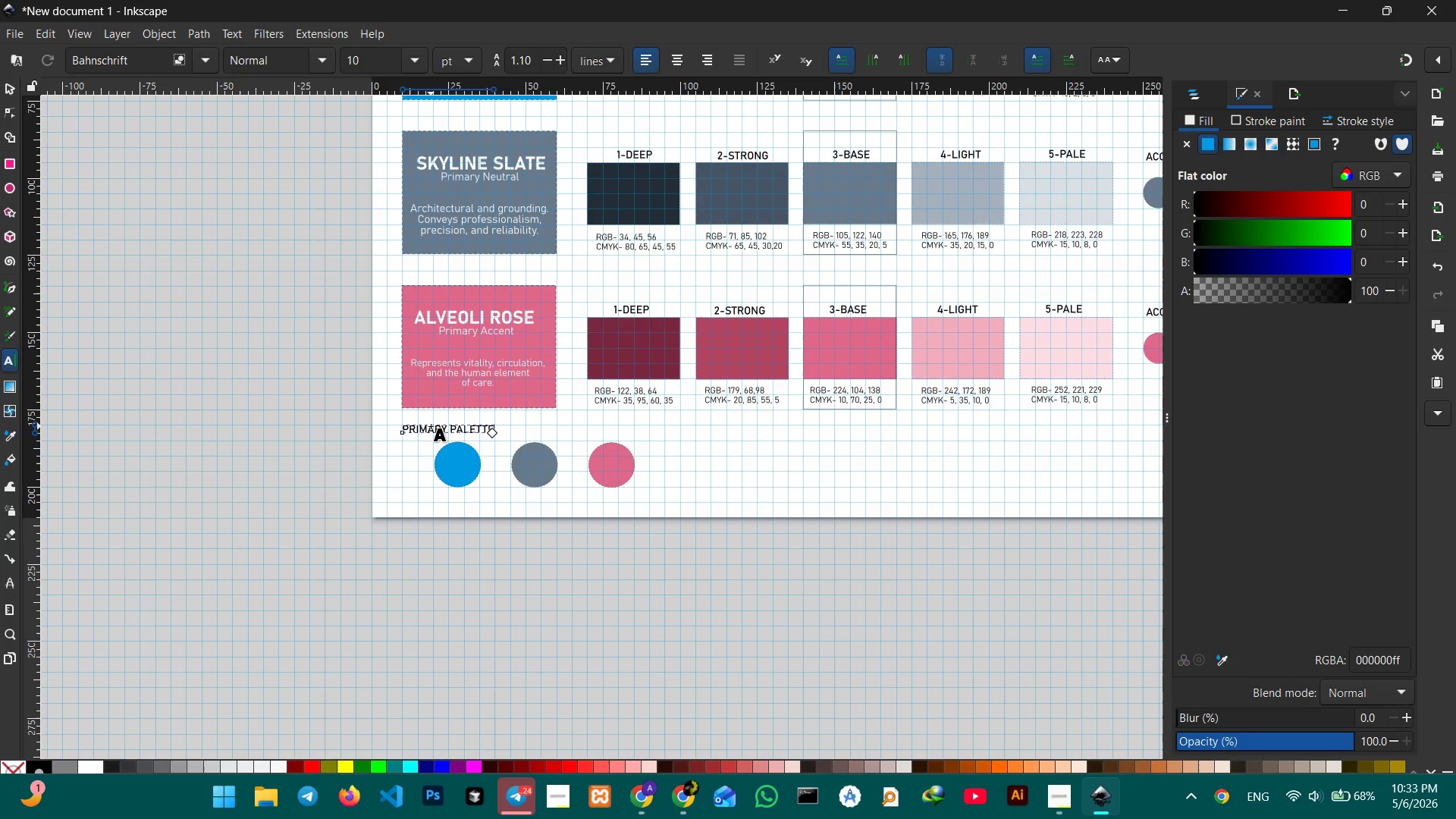 
type( SUMMARY )
 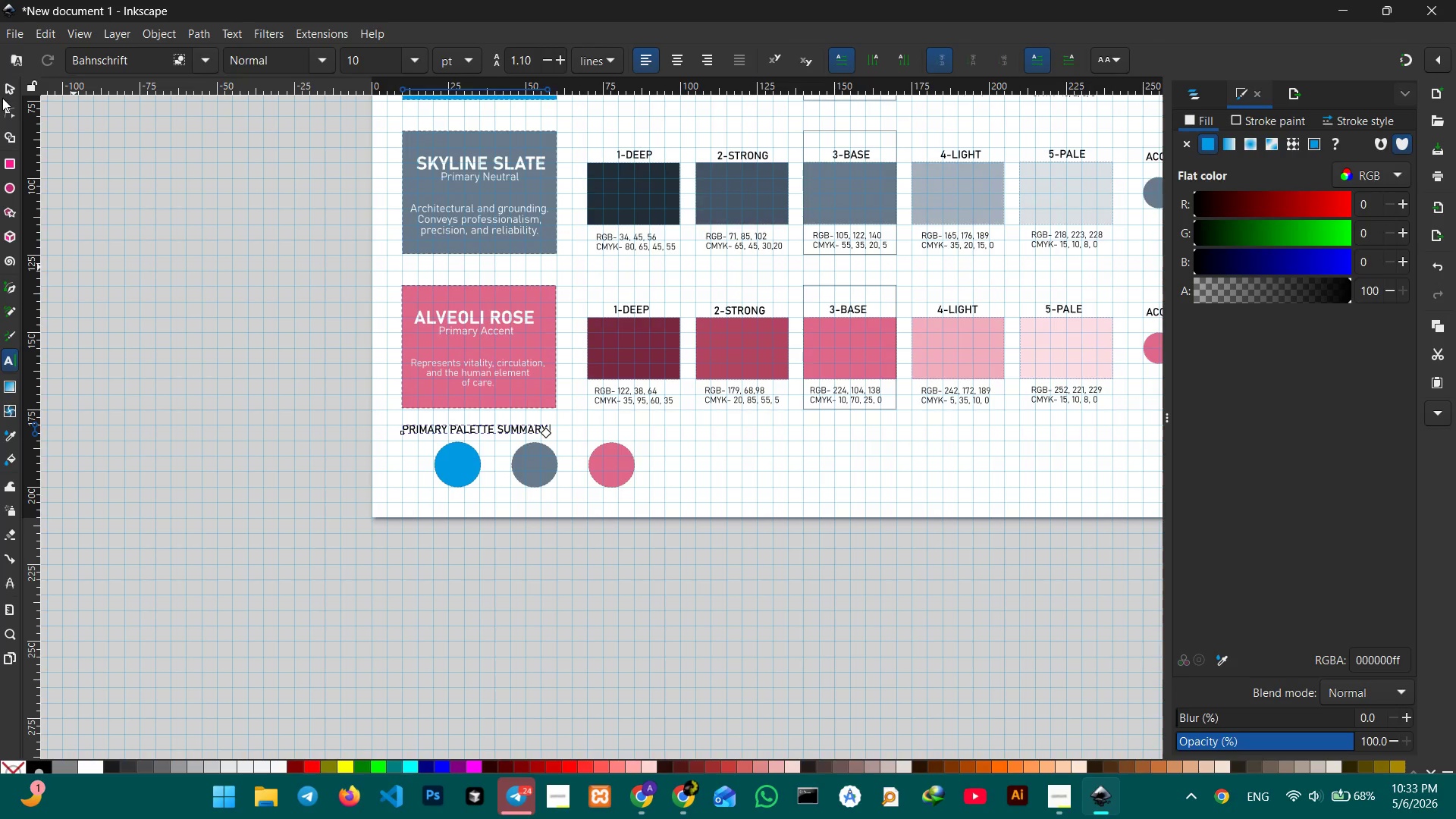 
left_click([3, 90])
 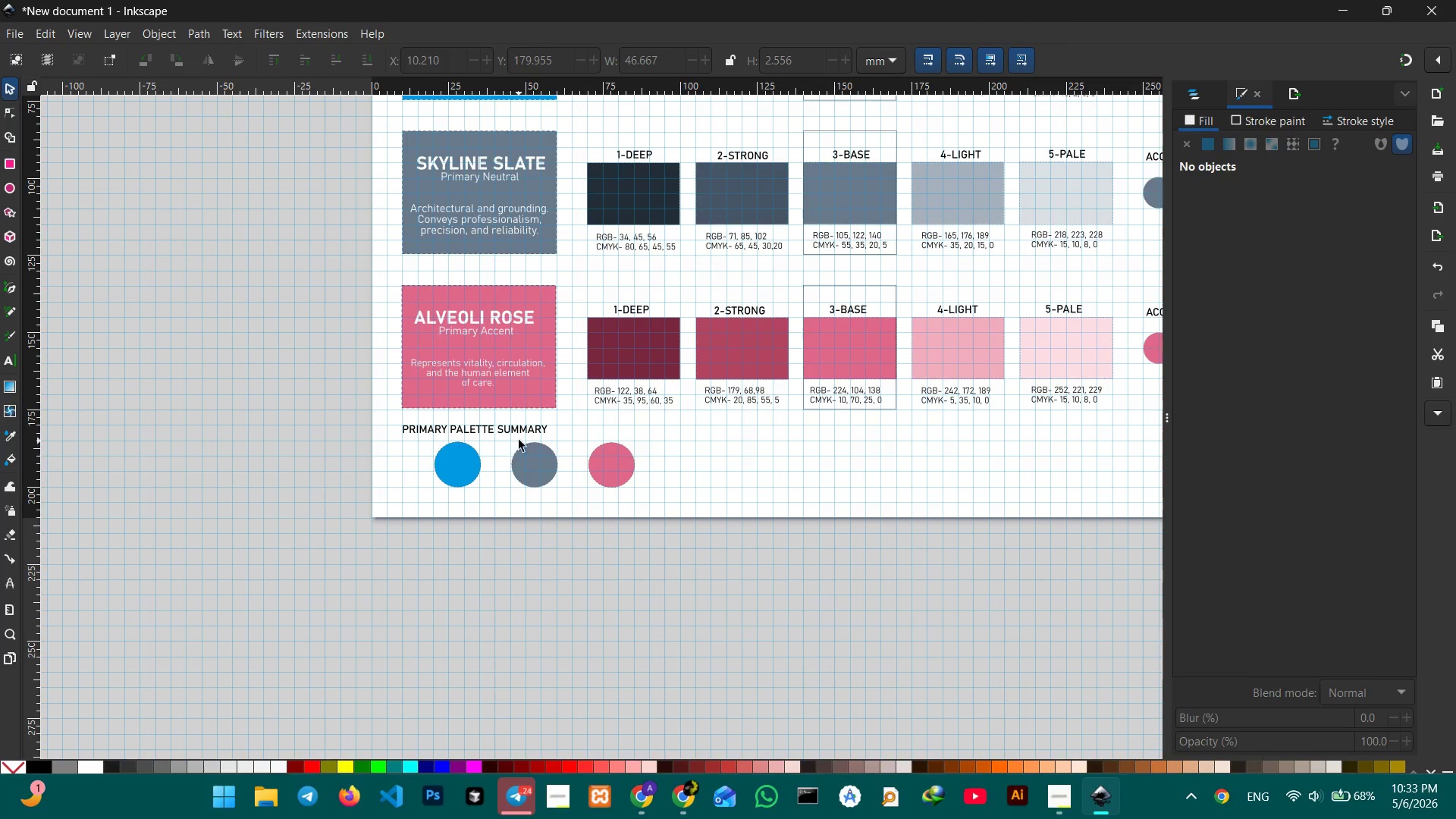 
left_click_drag(start_coordinate=[509, 431], to_coordinate=[509, 424])
 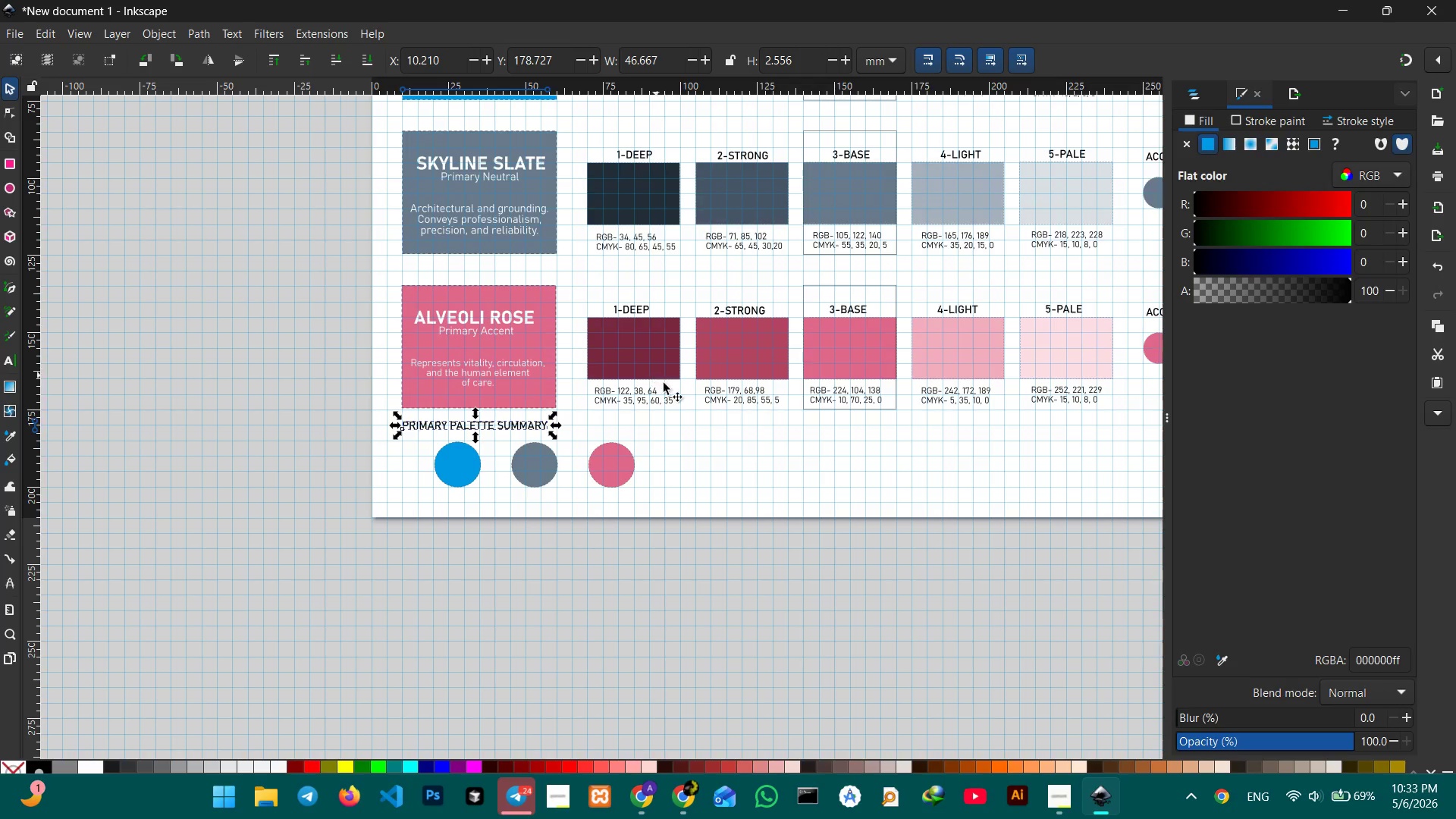 
left_click([645, 400])
 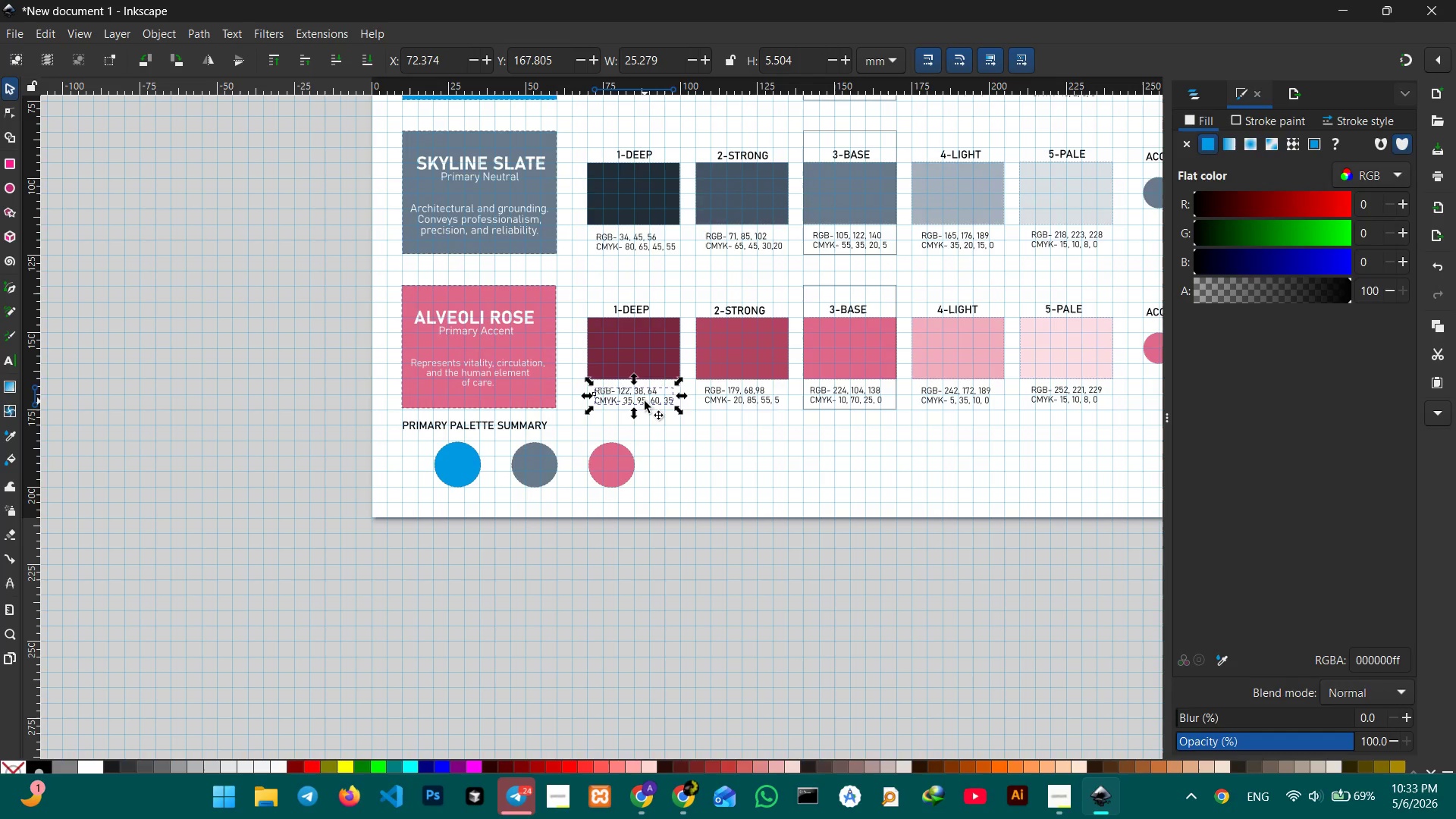 
key(Control+C)
 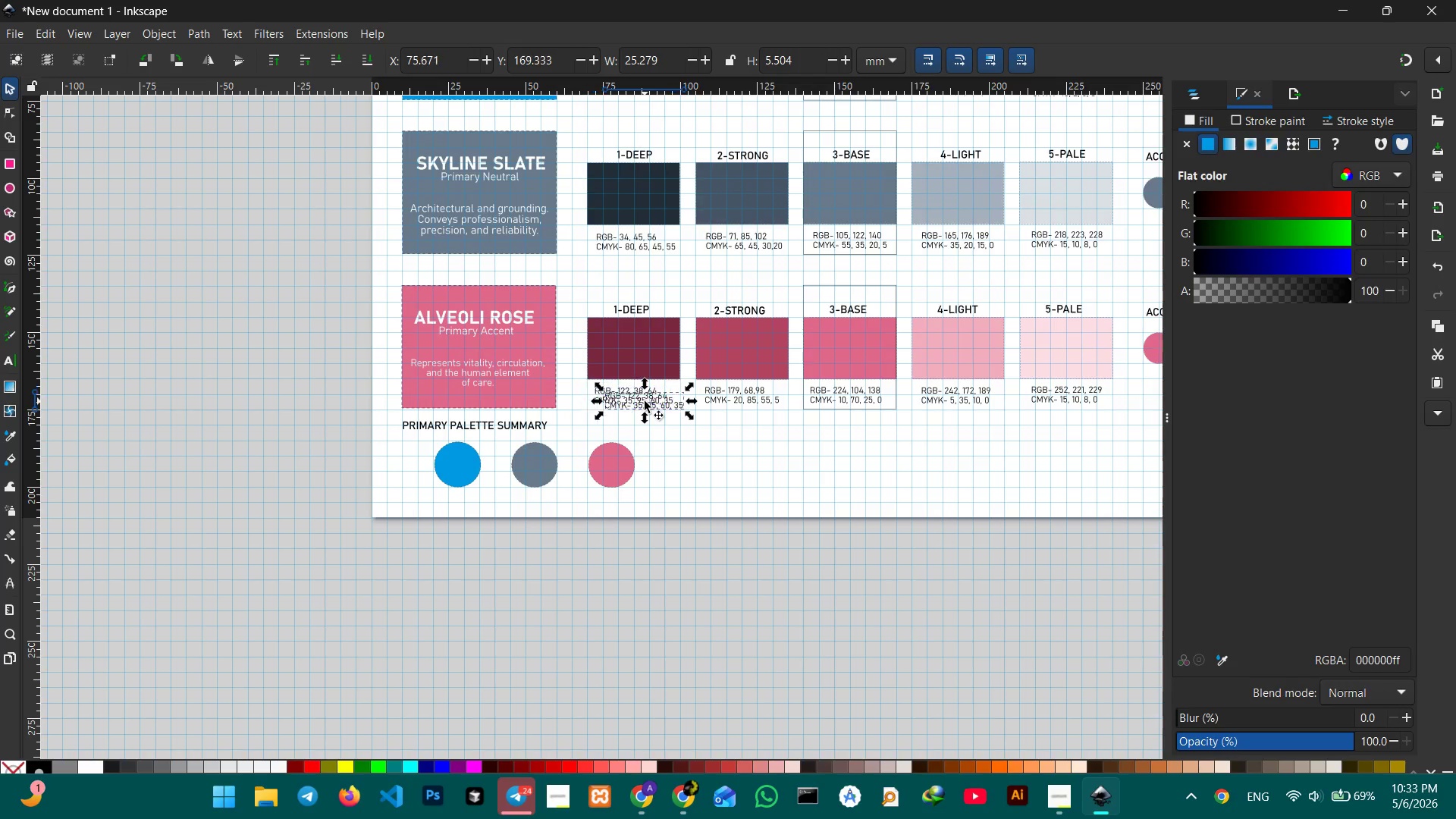 
key(Control+V)
 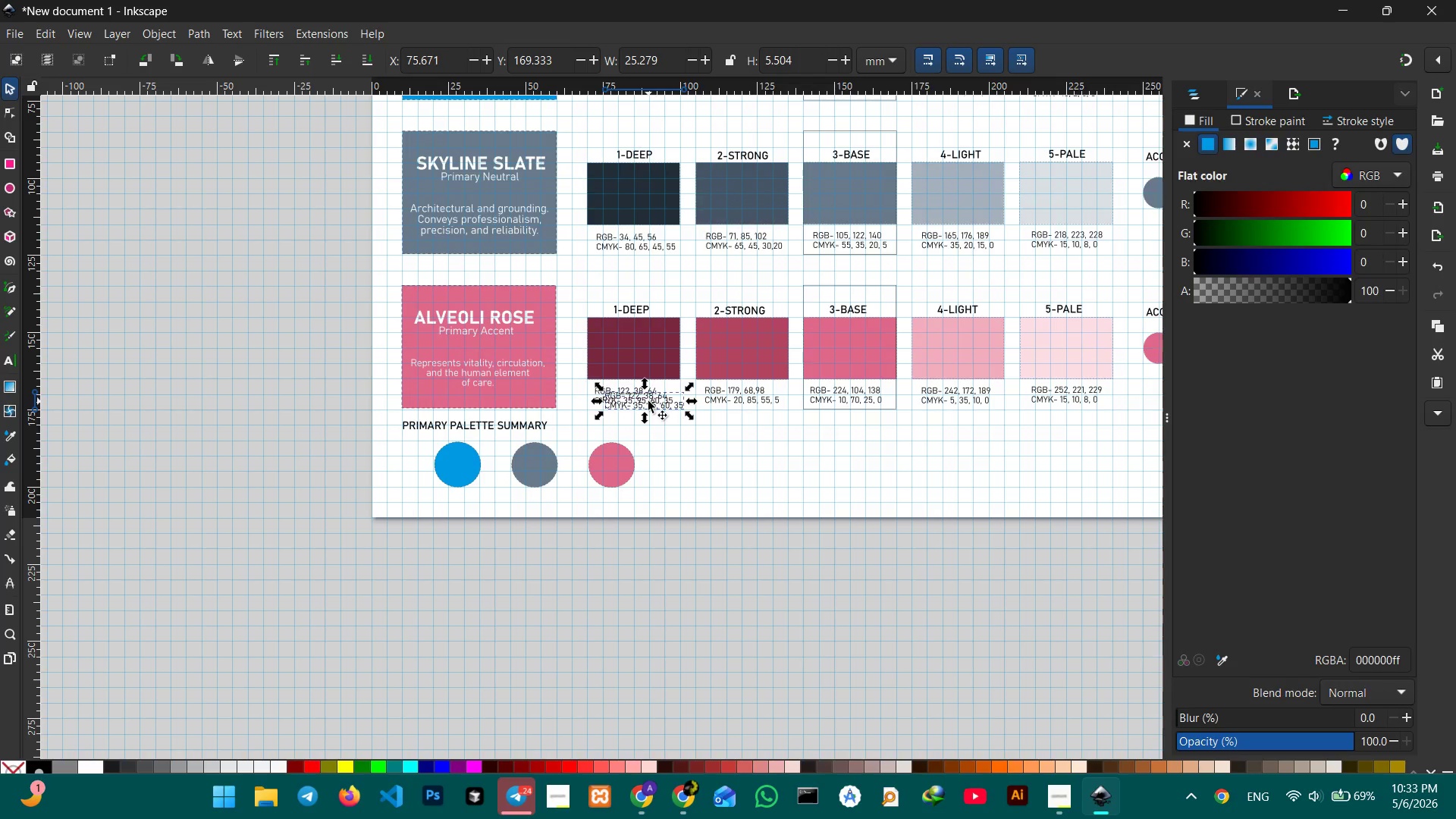 
left_click_drag(start_coordinate=[648, 401], to_coordinate=[466, 503])
 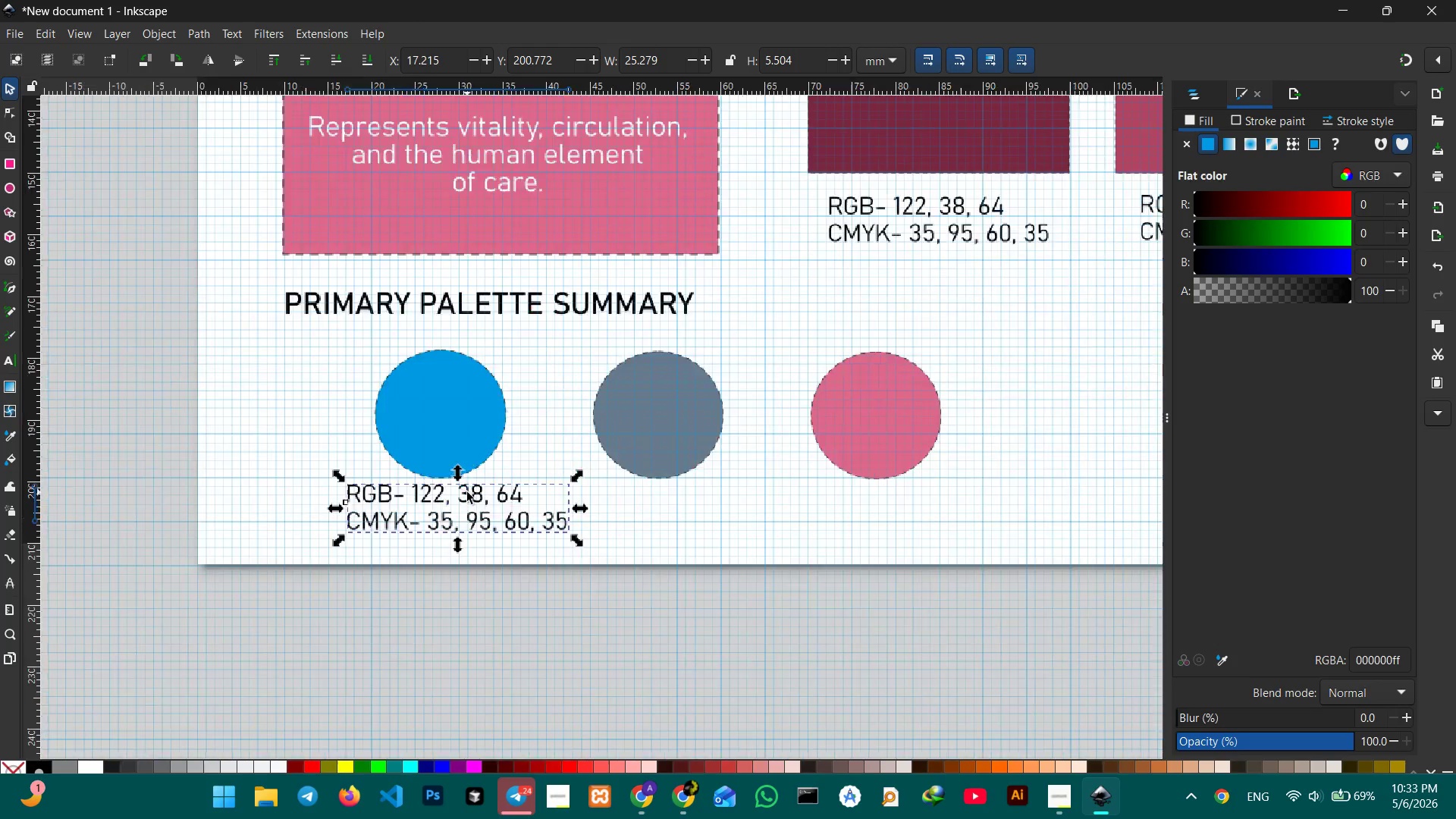 
hold_key(key=ControlLeft, duration=0.62)
scroll: coordinate [467, 492], scroll_direction: up, amount: 5.0
 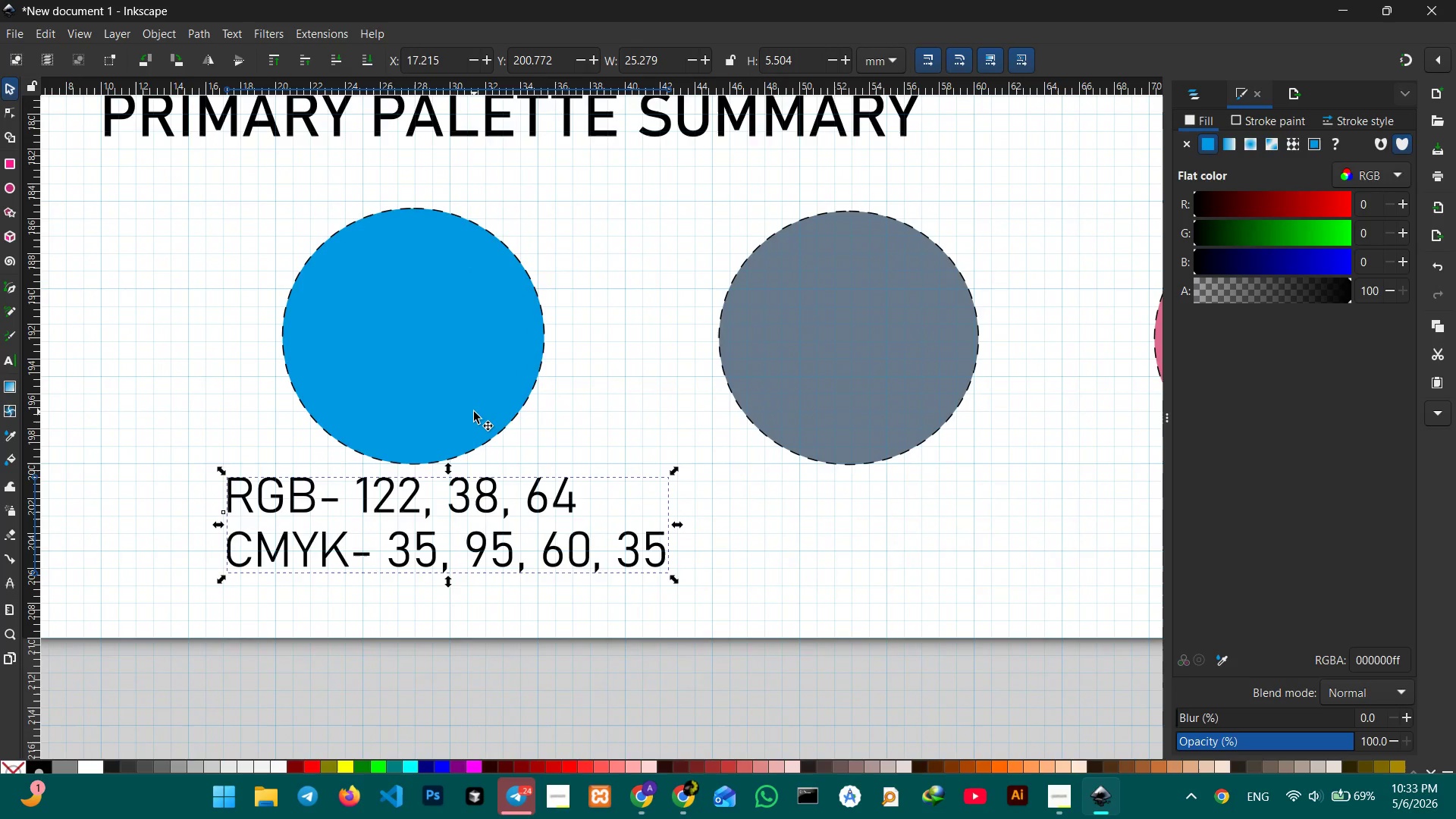 
left_click([474, 412])
 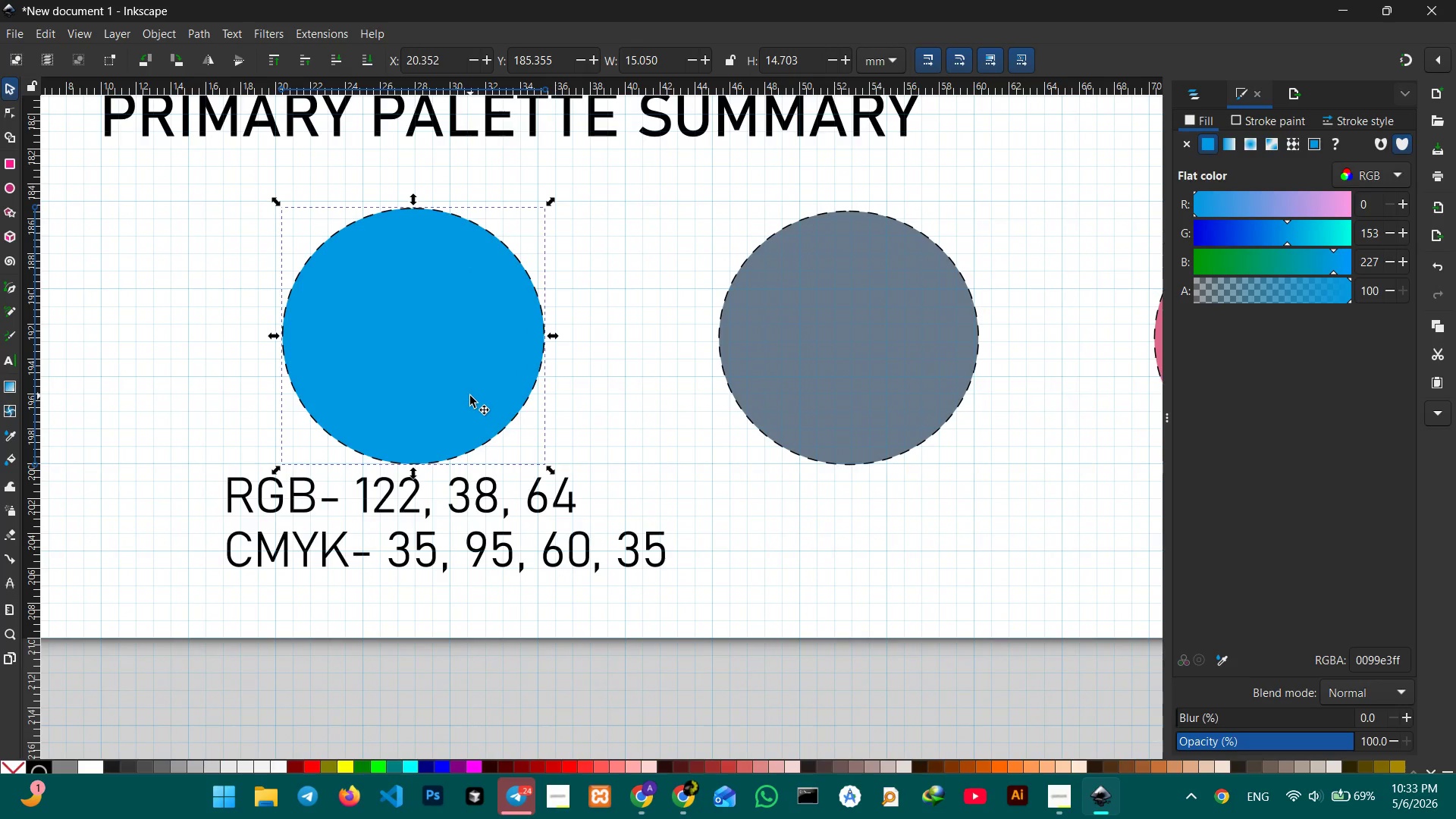 
hold_key(key=ShiftLeft, duration=2.73)
left_click([812, 399])
 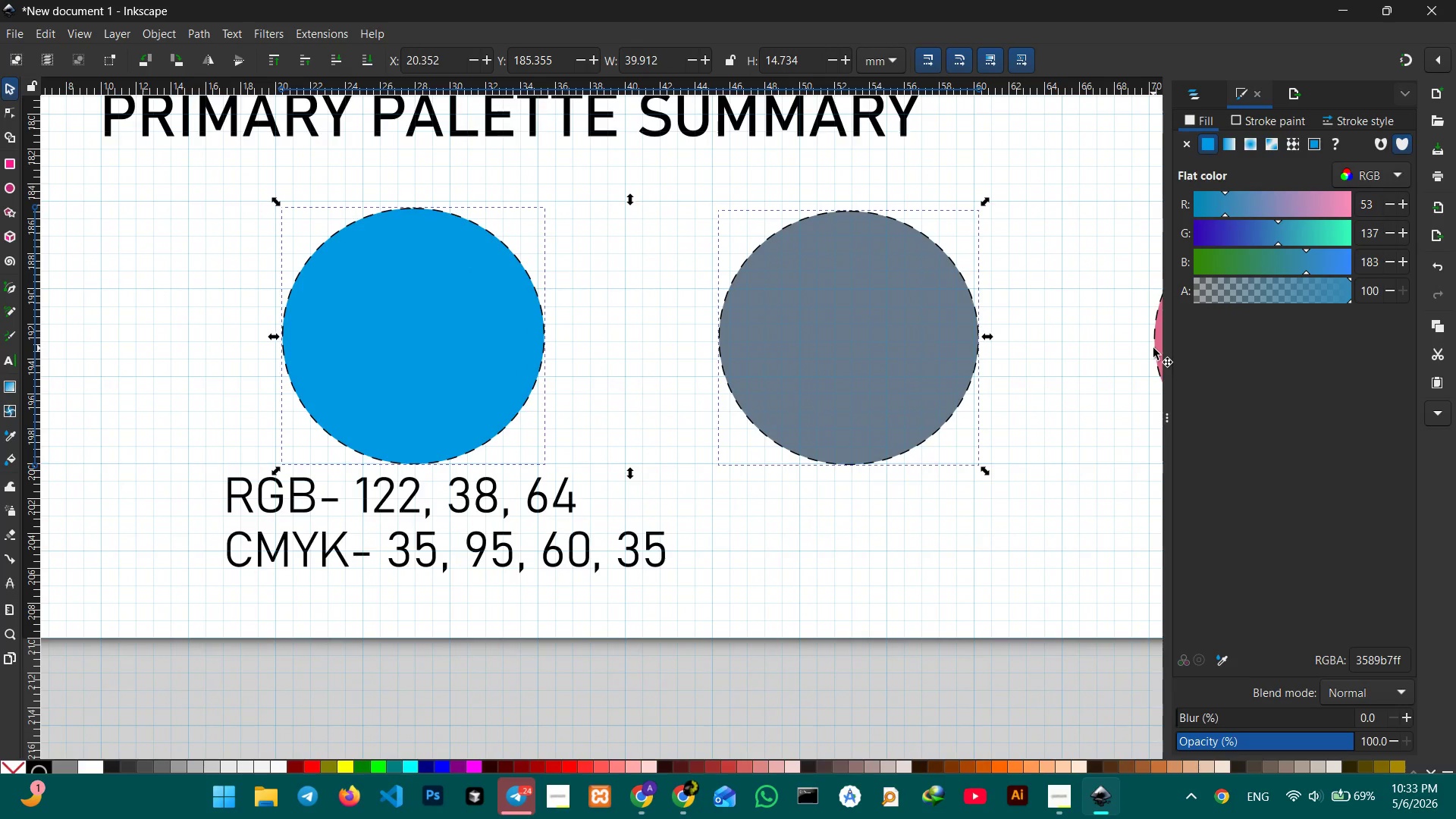 
left_click([1153, 345])
 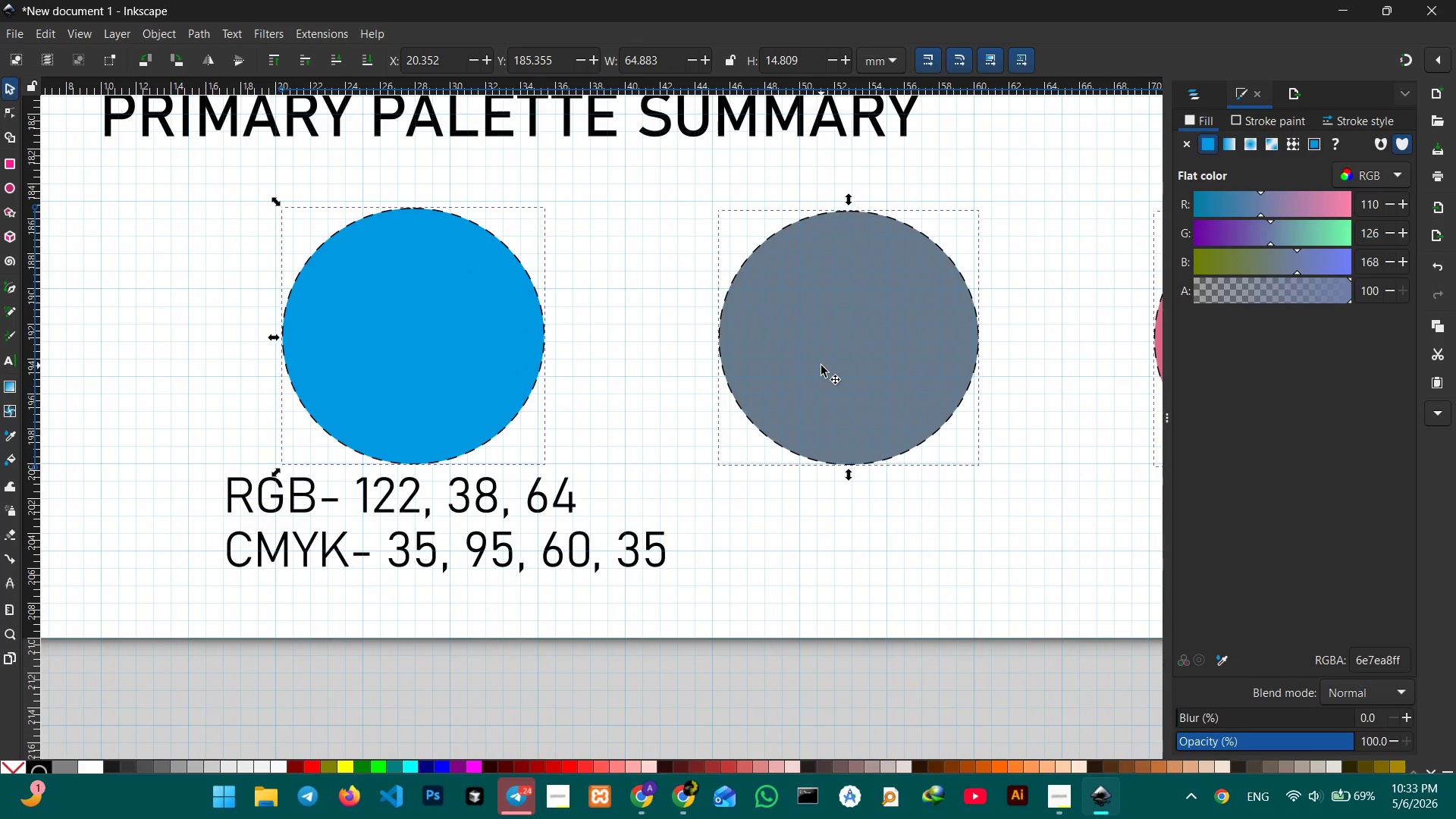 
left_click_drag(start_coordinate=[821, 366], to_coordinate=[814, 359])
 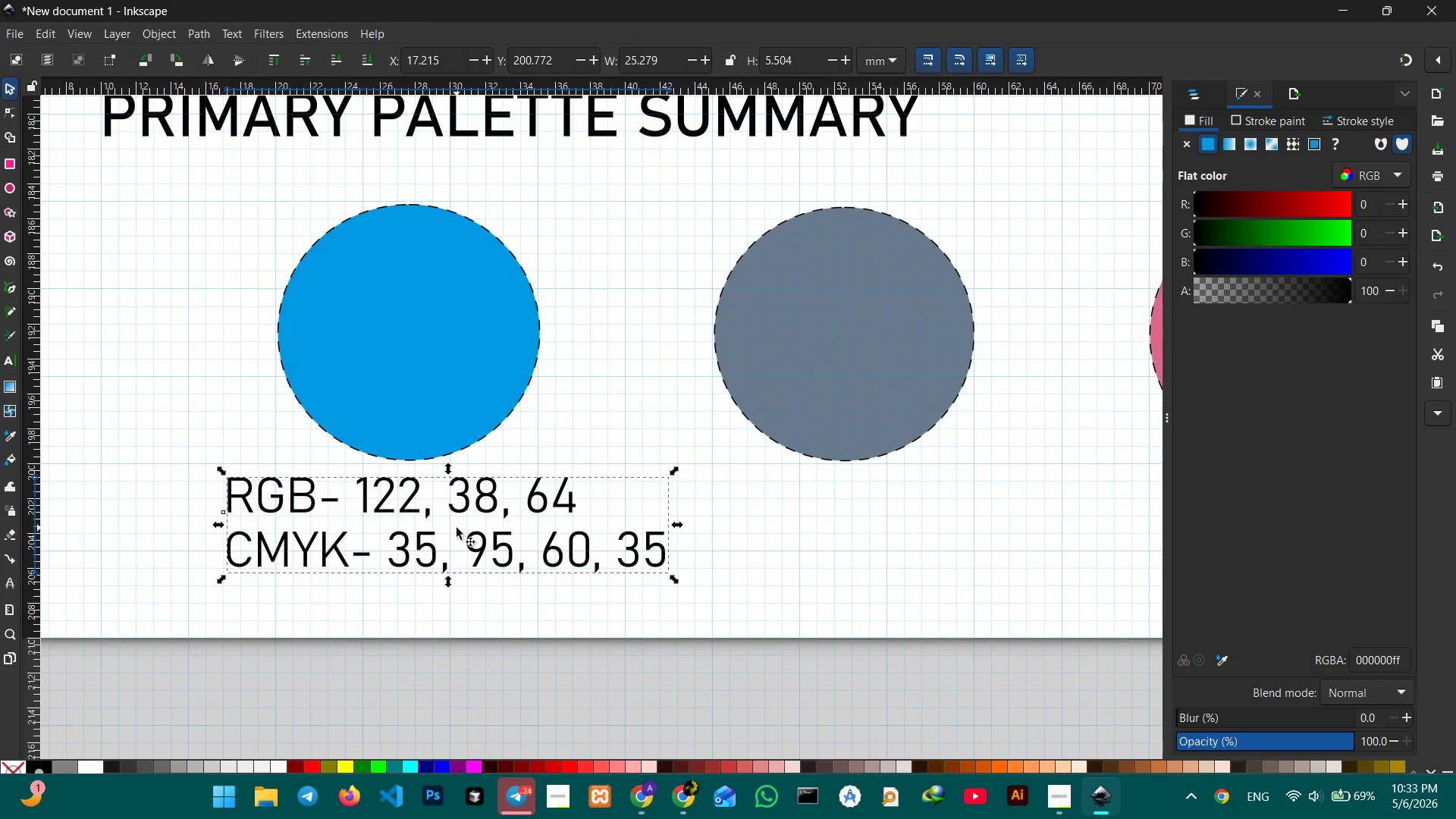 
double_click([457, 528])
 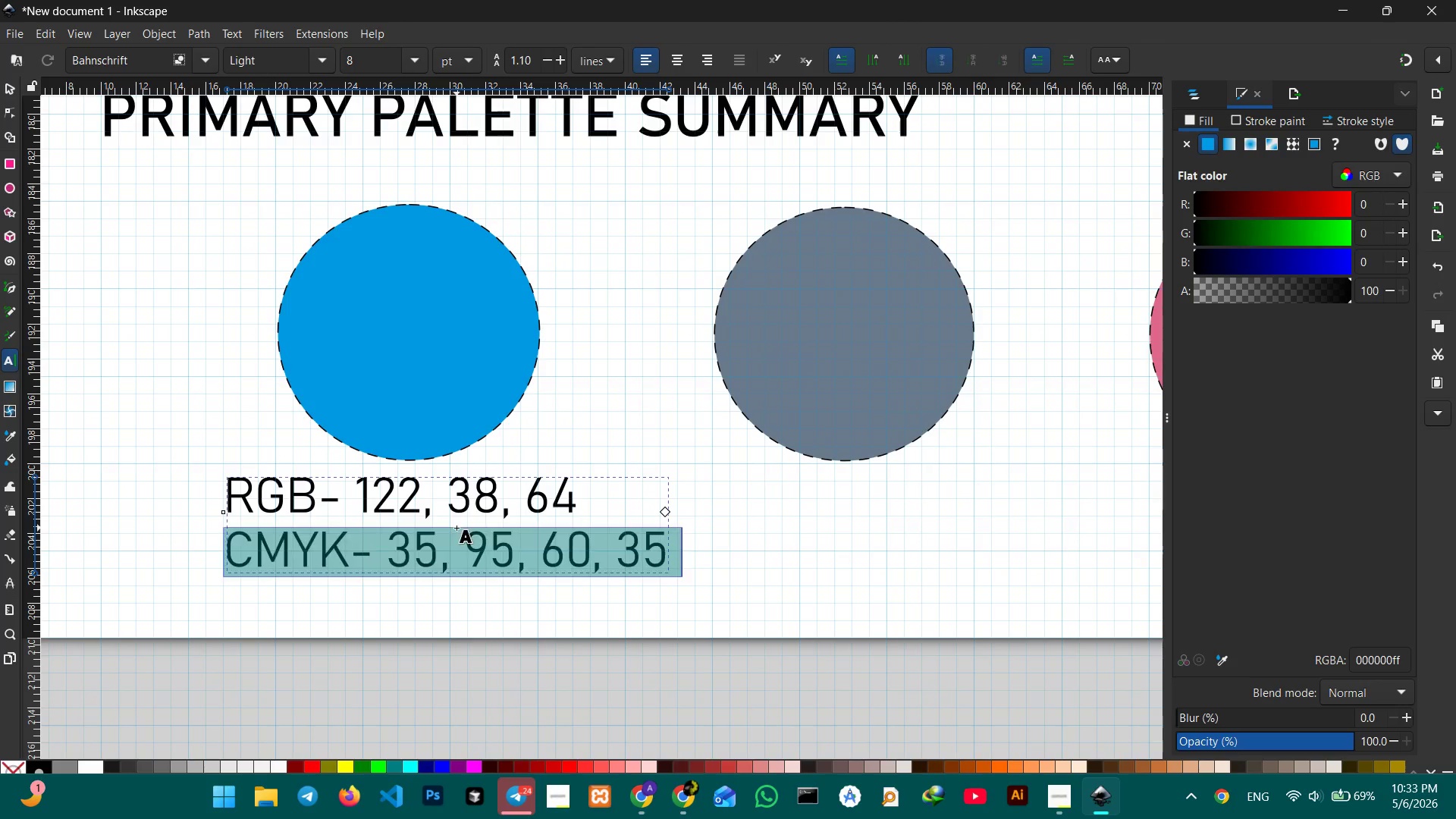 
triple_click([457, 528])
 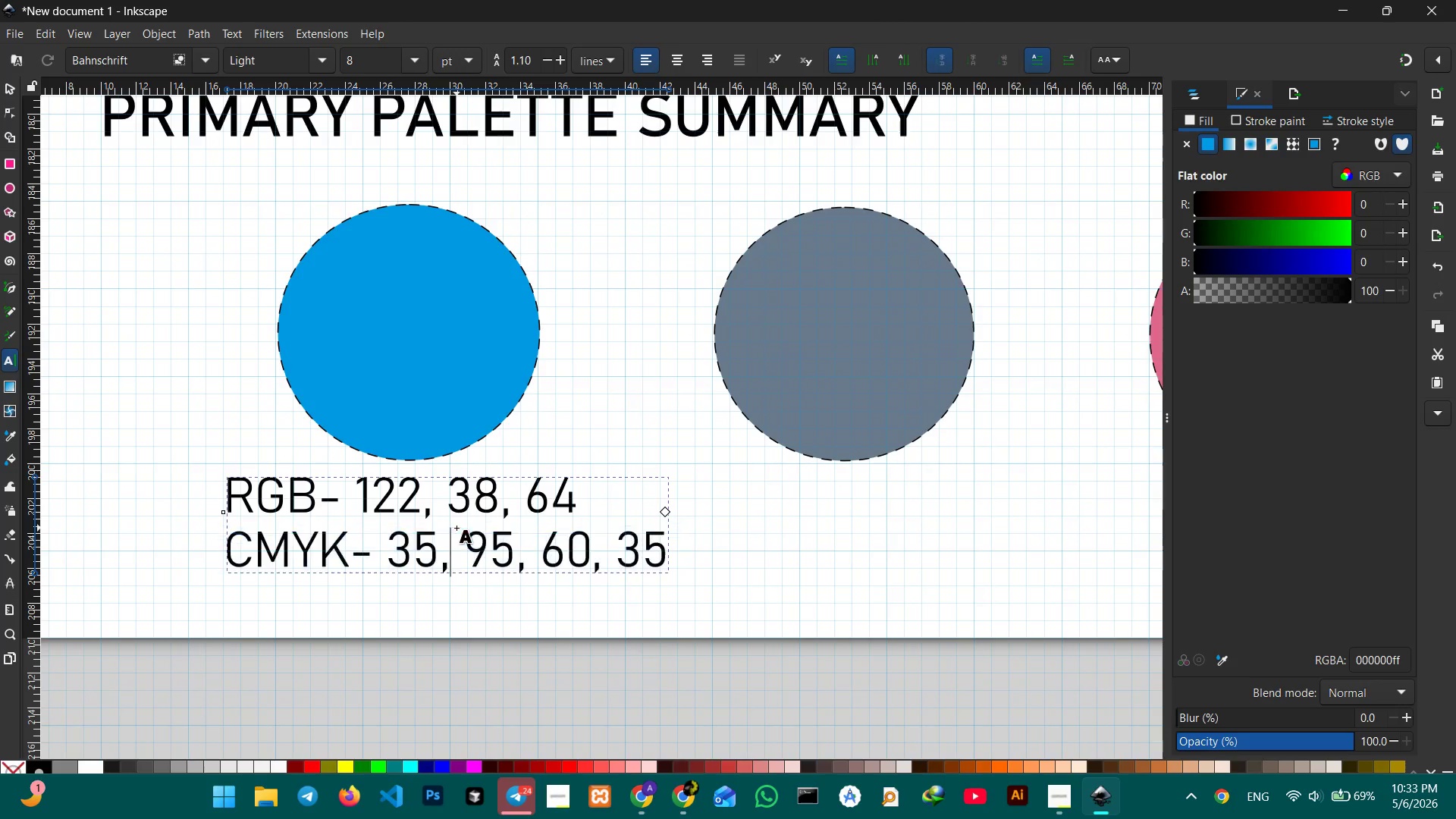 
triple_click([457, 528])
 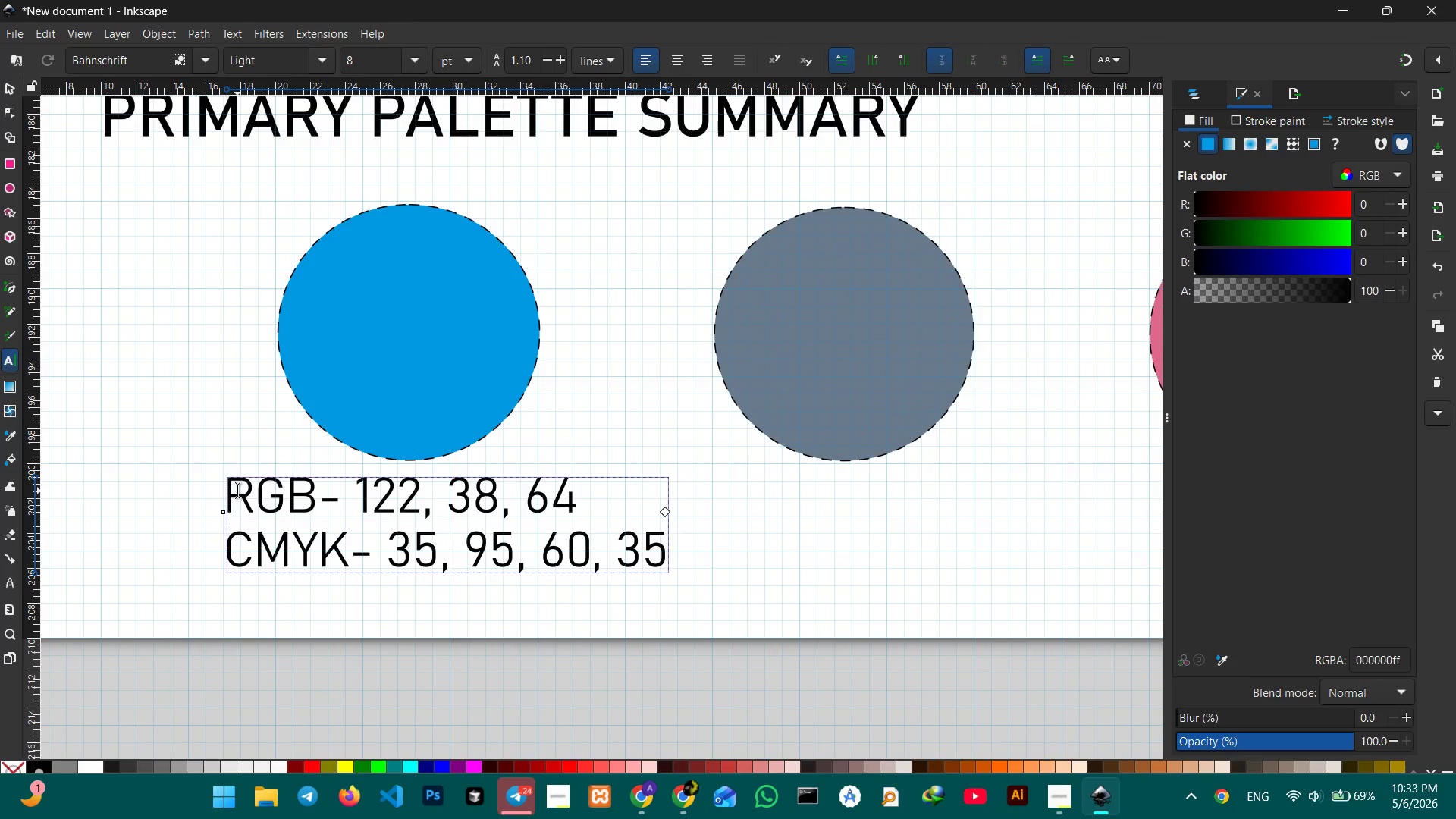 
left_click([237, 491])
 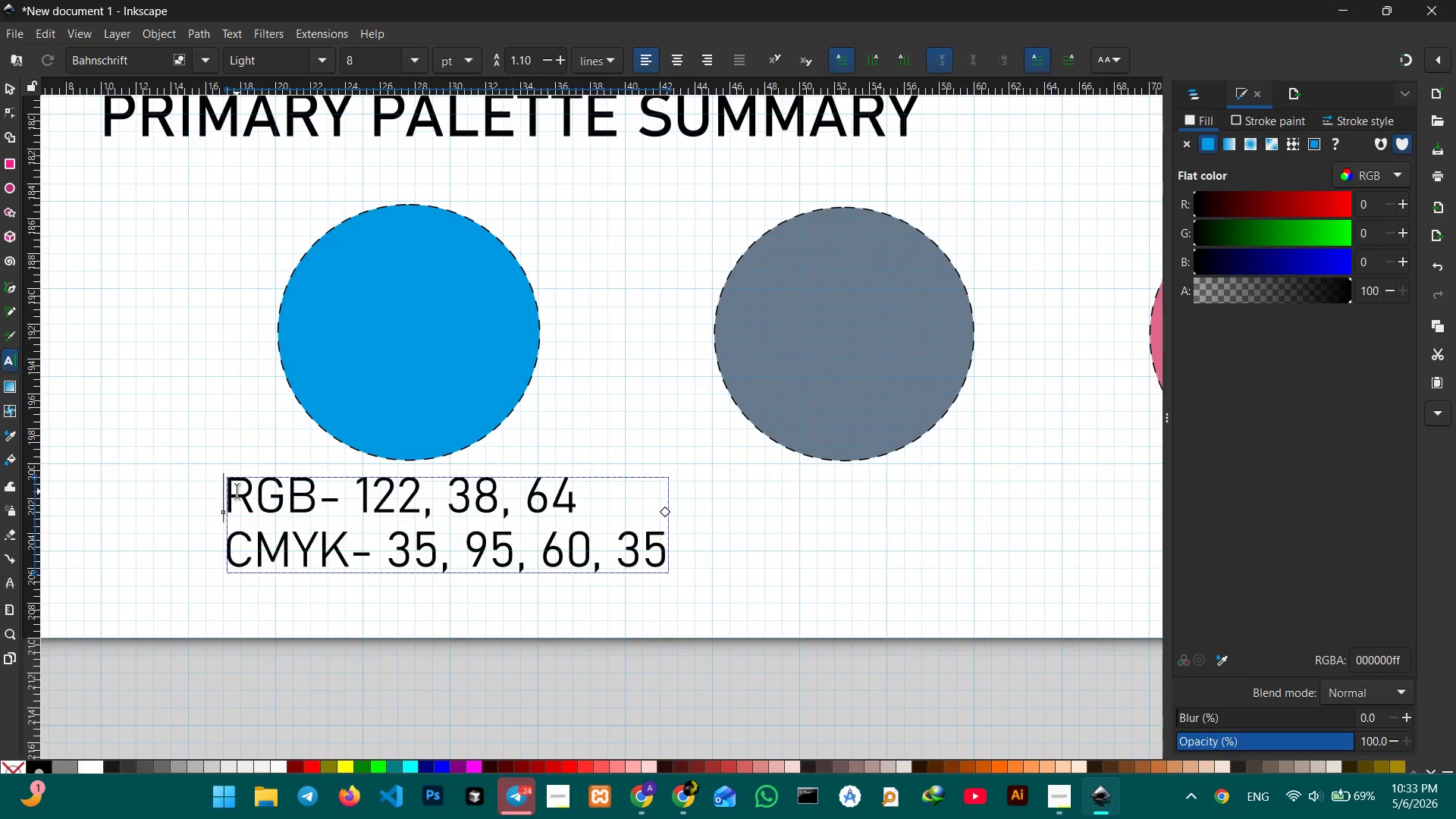 
left_click_drag(start_coordinate=[237, 491], to_coordinate=[682, 566])
 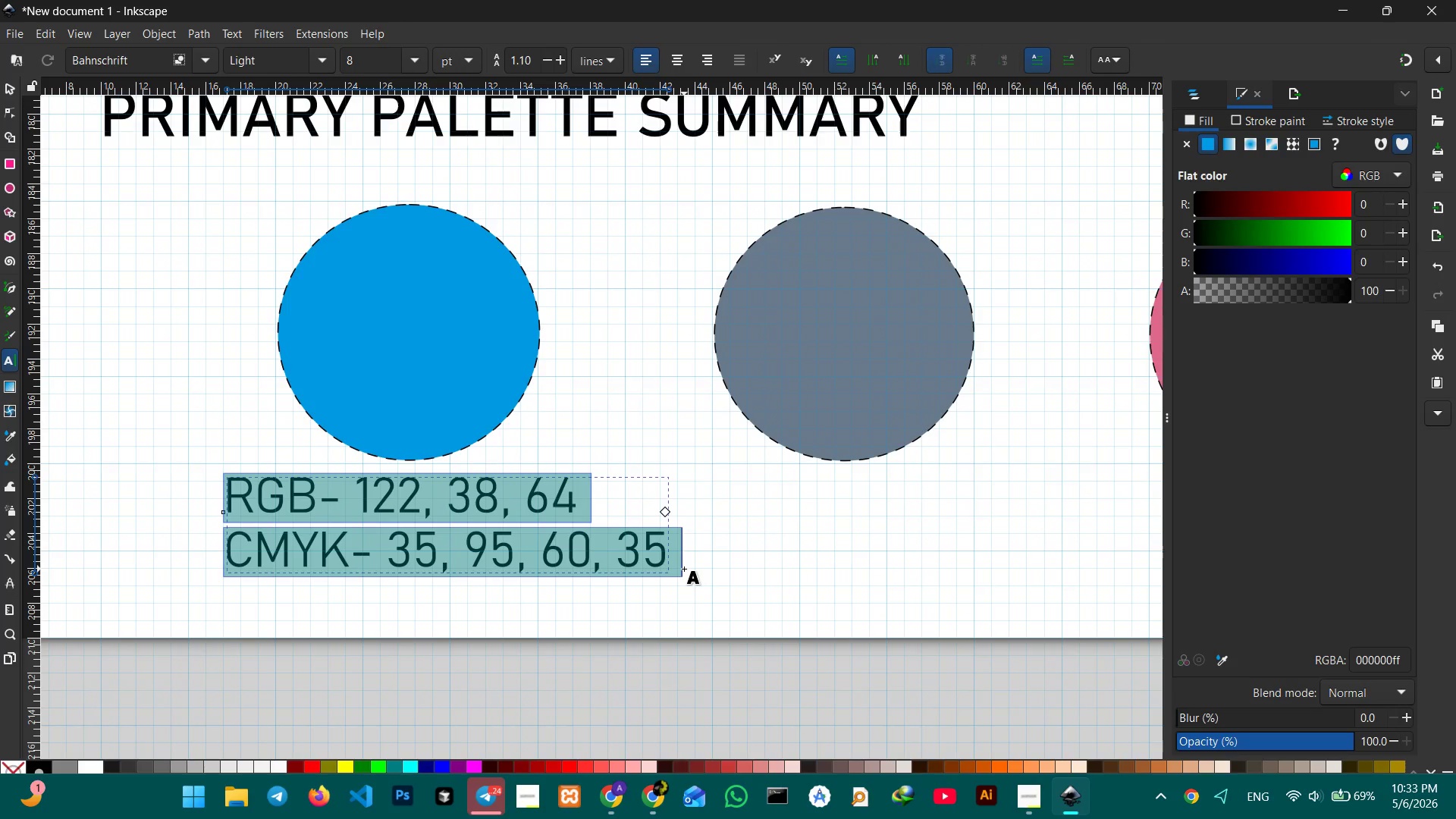 
type(SKY;)
key(Backspace)
type(LINE SLATE)
 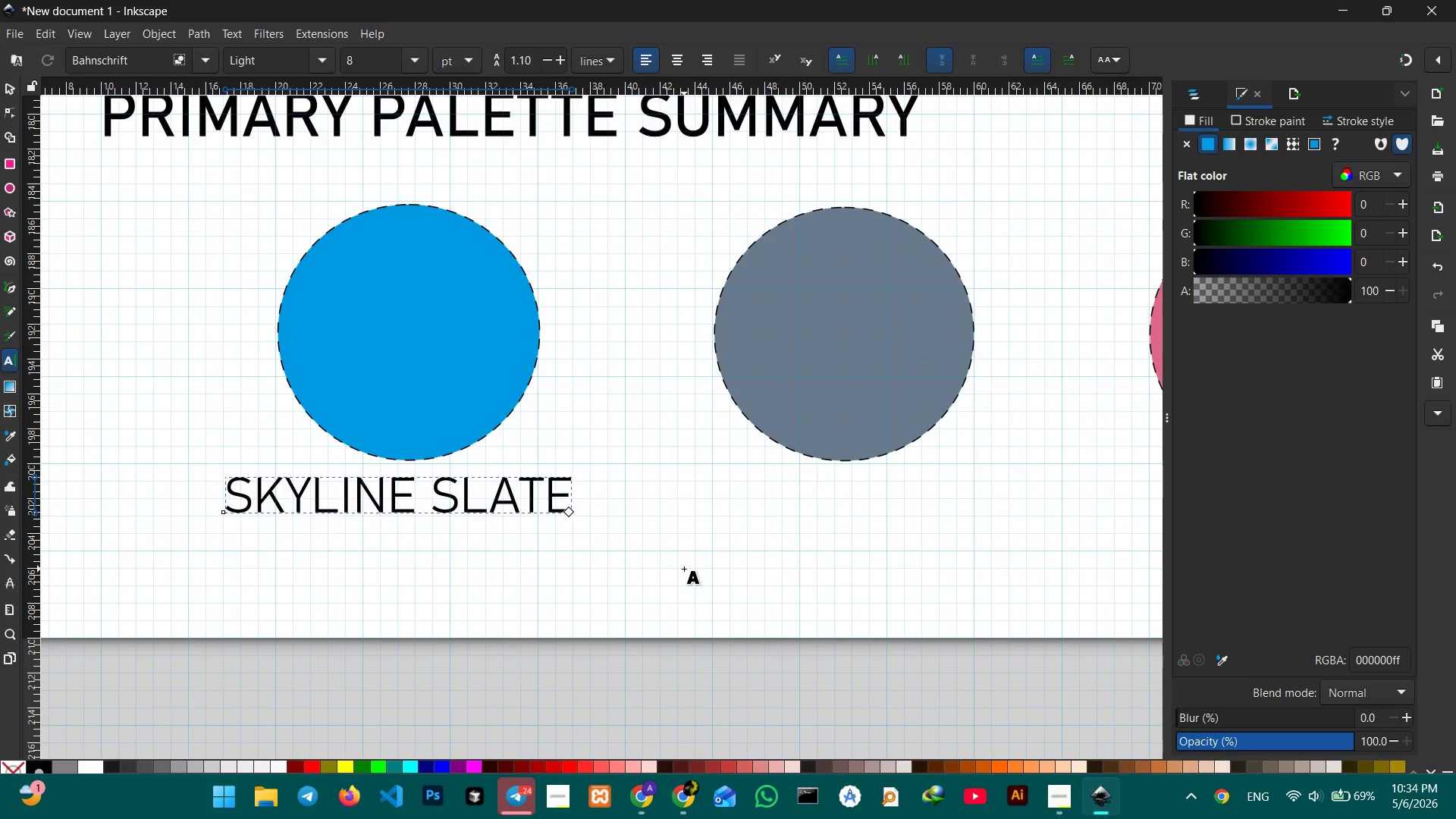 
left_click([7, 89])
 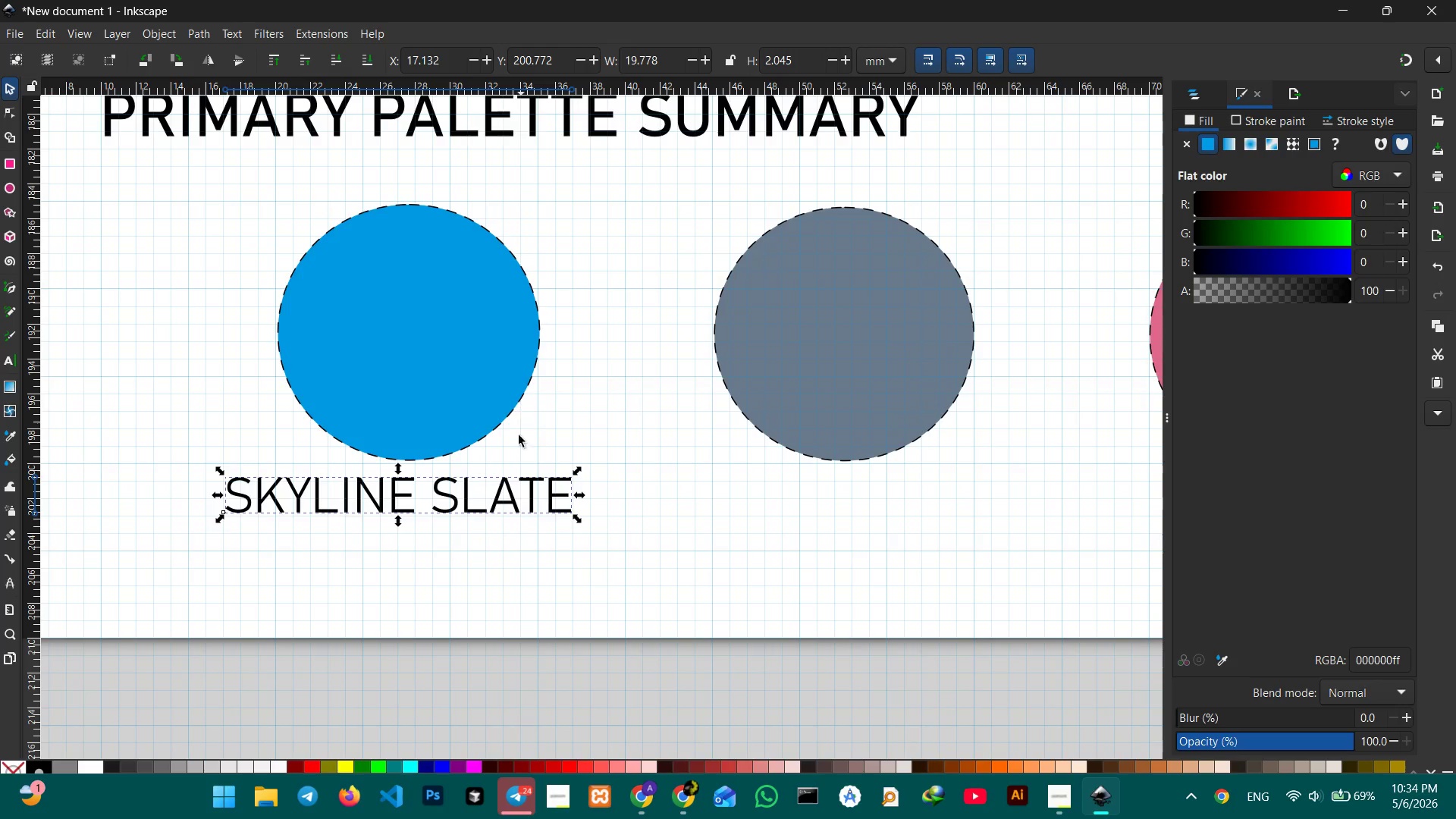 
key(Control+C)
 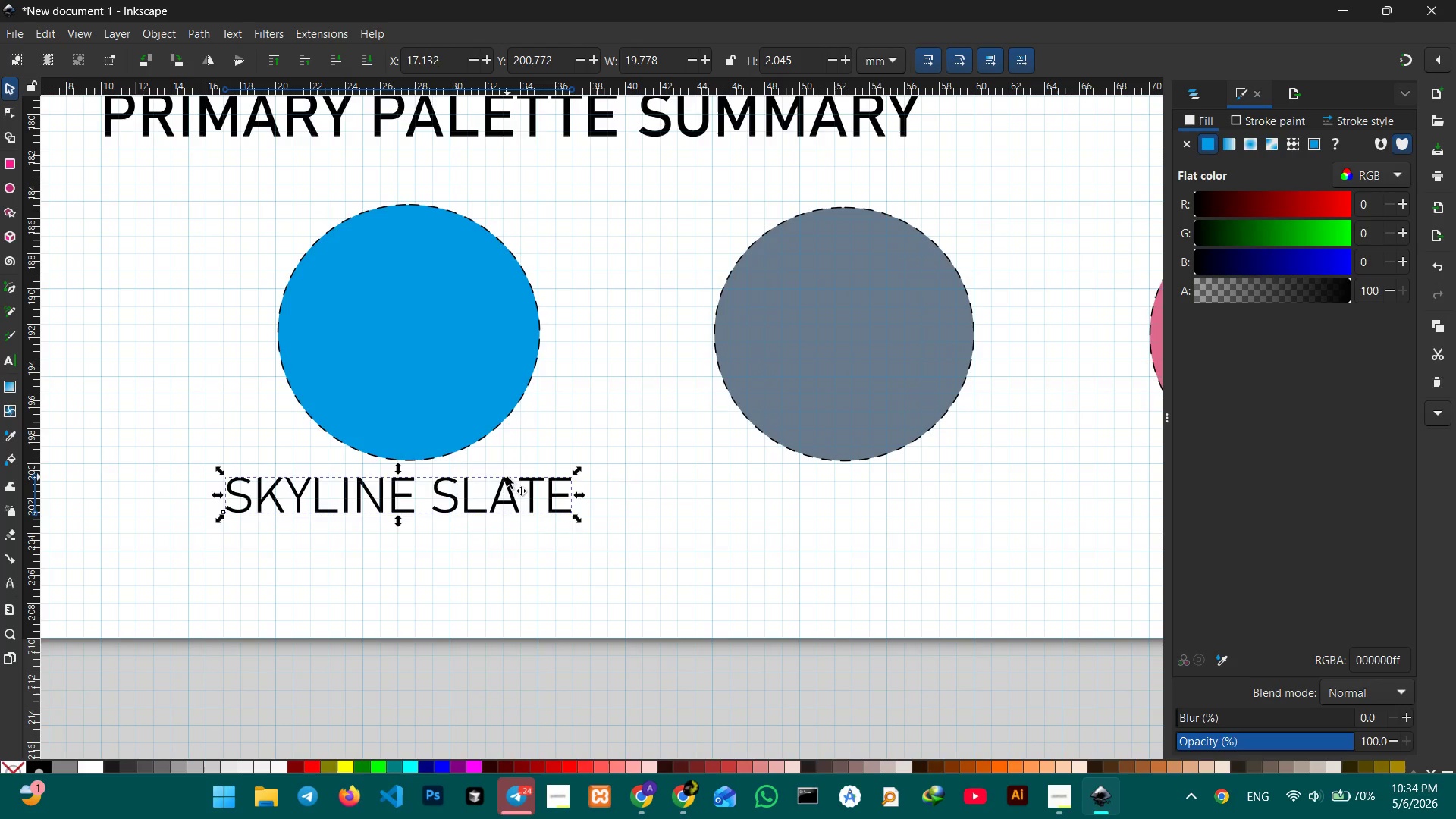 
key(Control+V)
 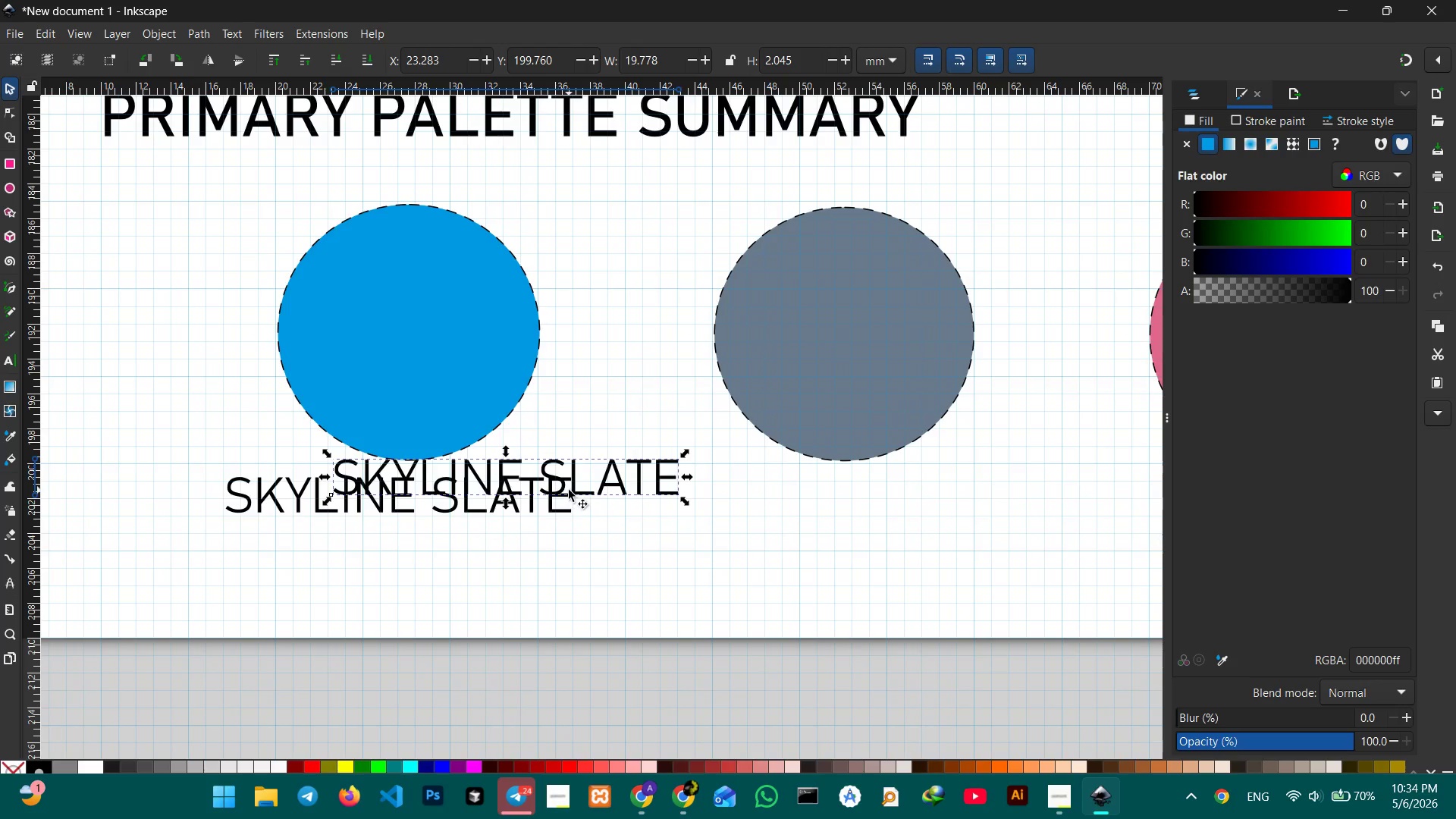 
left_click_drag(start_coordinate=[569, 490], to_coordinate=[469, 565])
 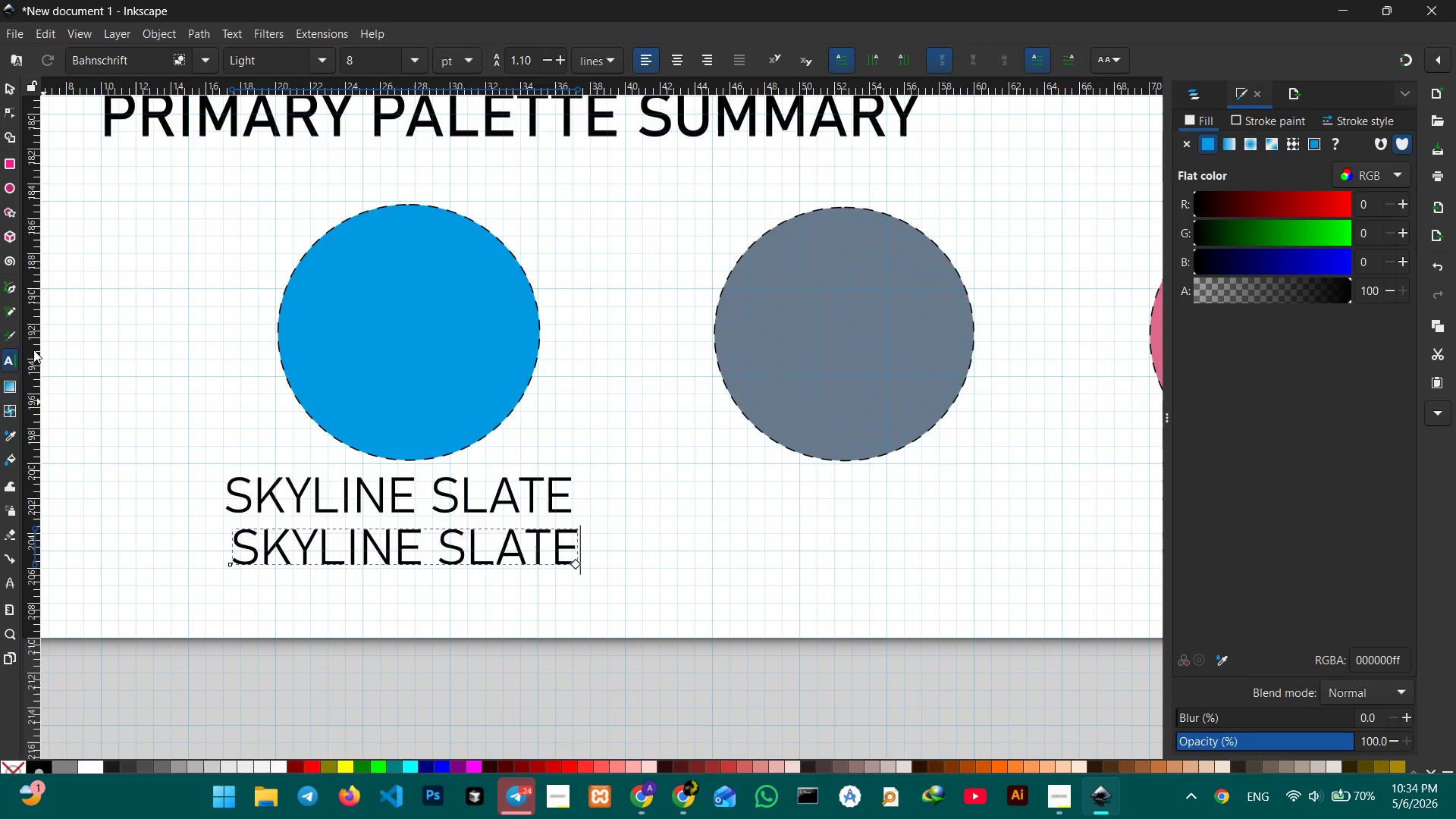 
left_click([419, 58])
 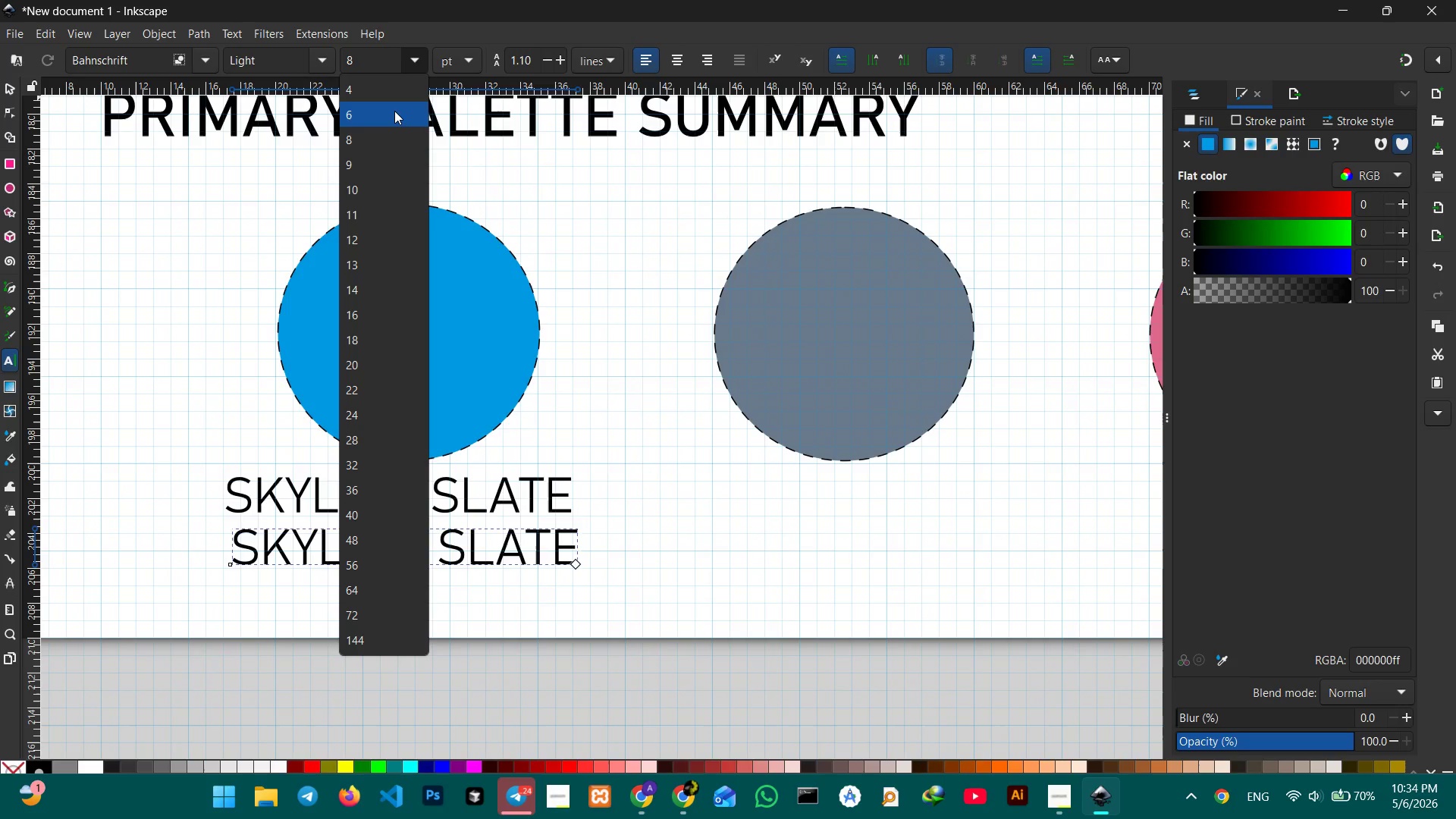 
left_click([394, 111])
 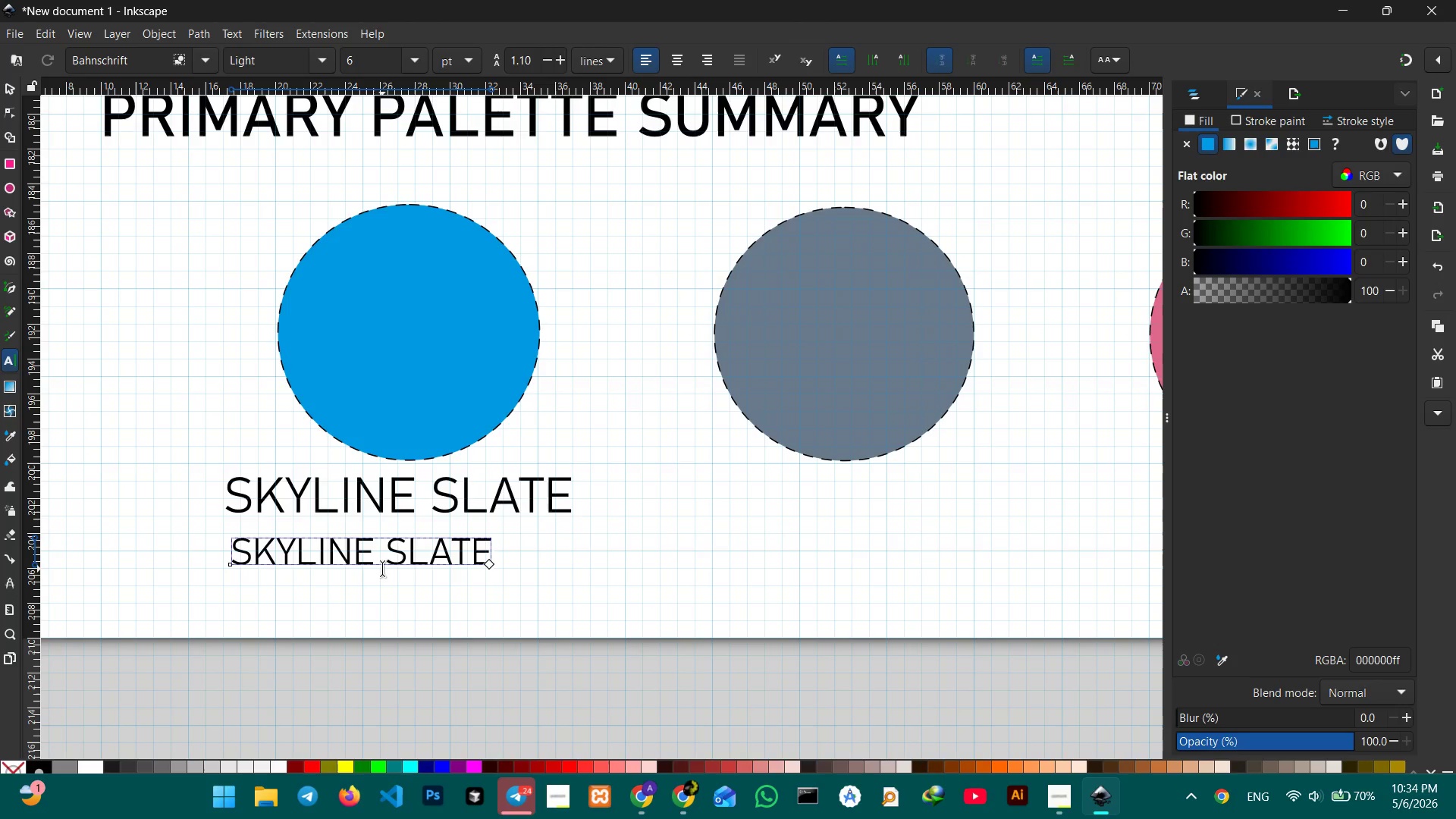 
double_click([385, 555])
 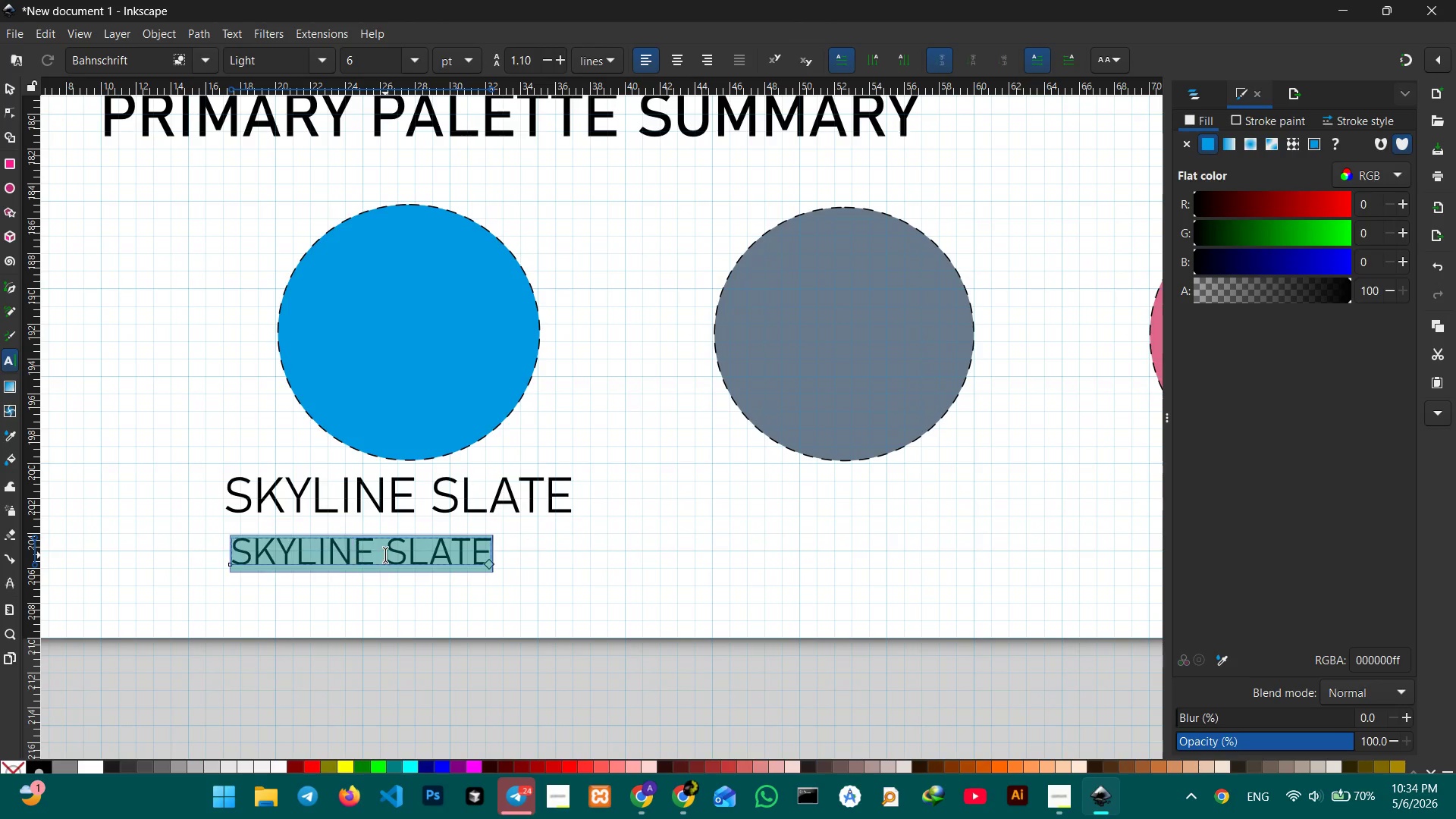 
triple_click([385, 555])
 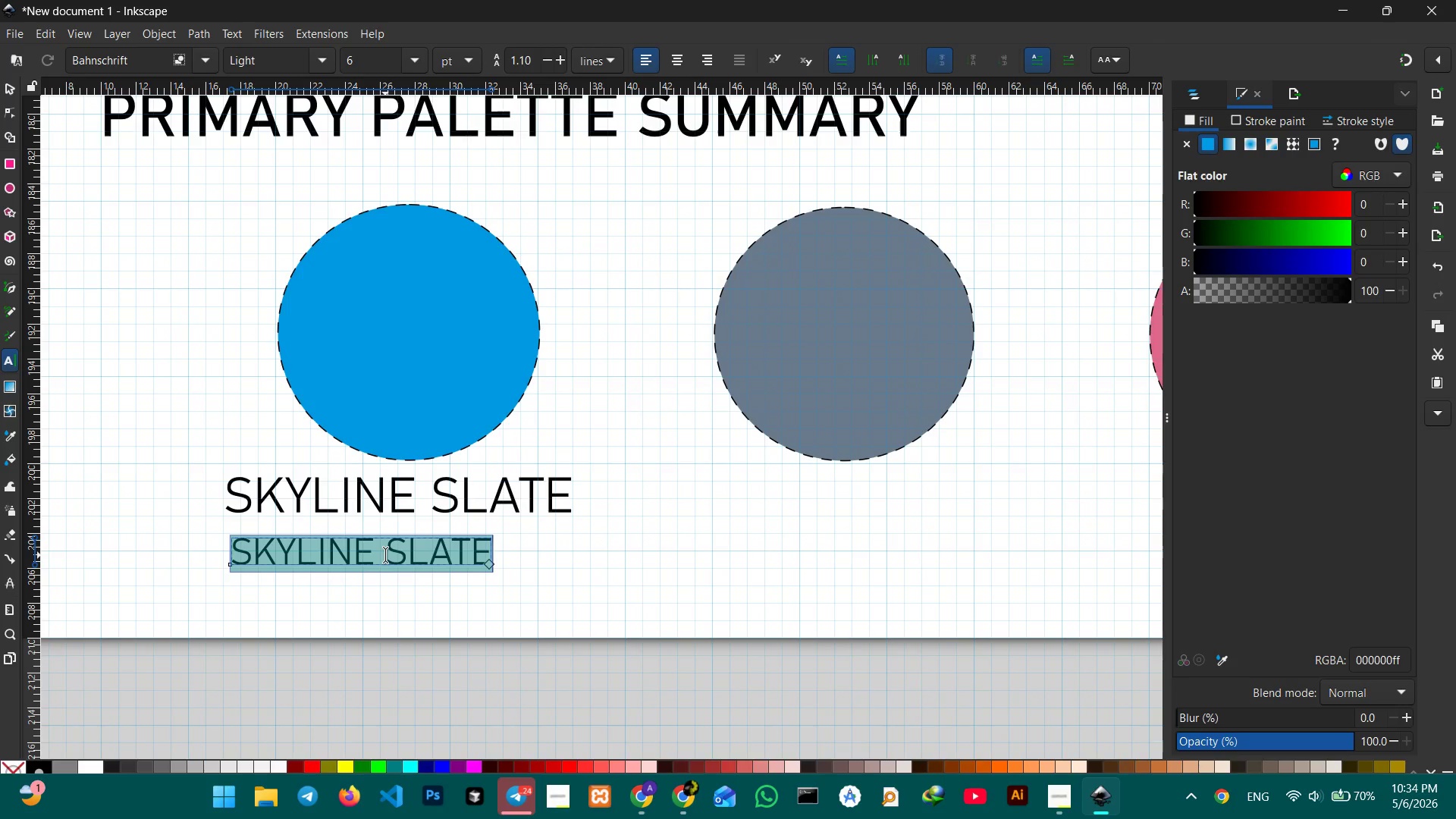 
wait(12.56)
 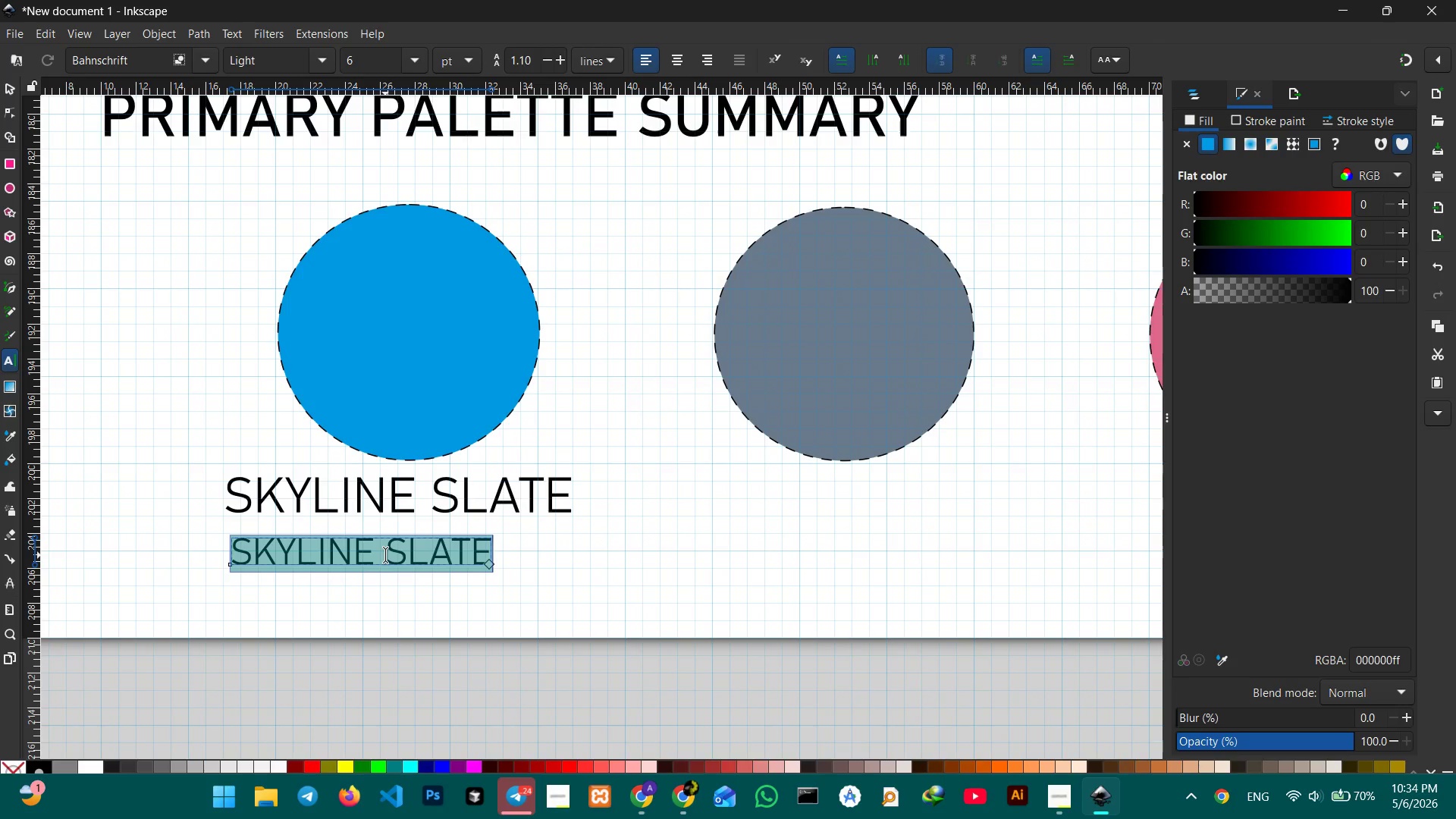 
mouse_move([509, 761])
 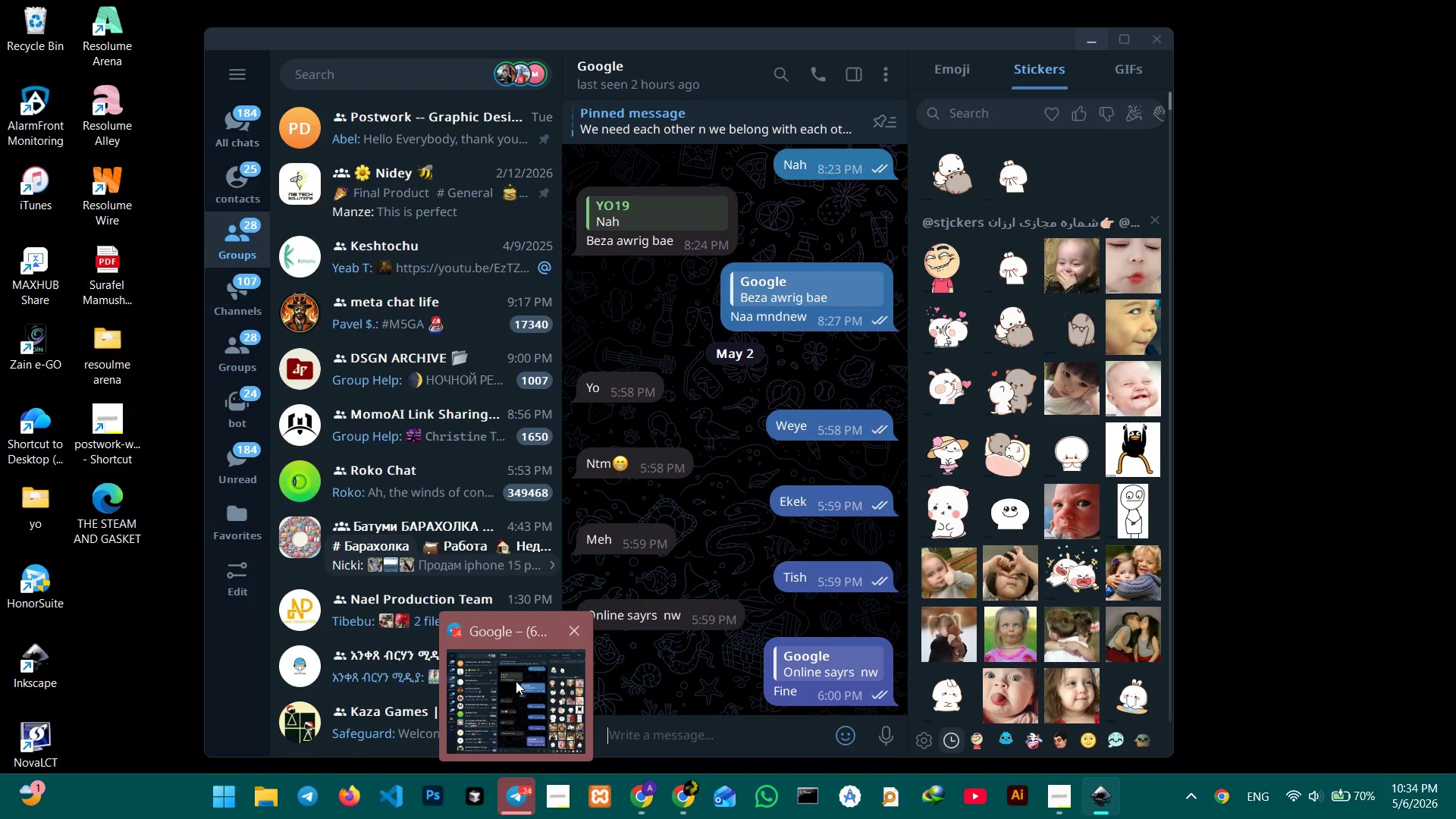 
wait(20.61)
 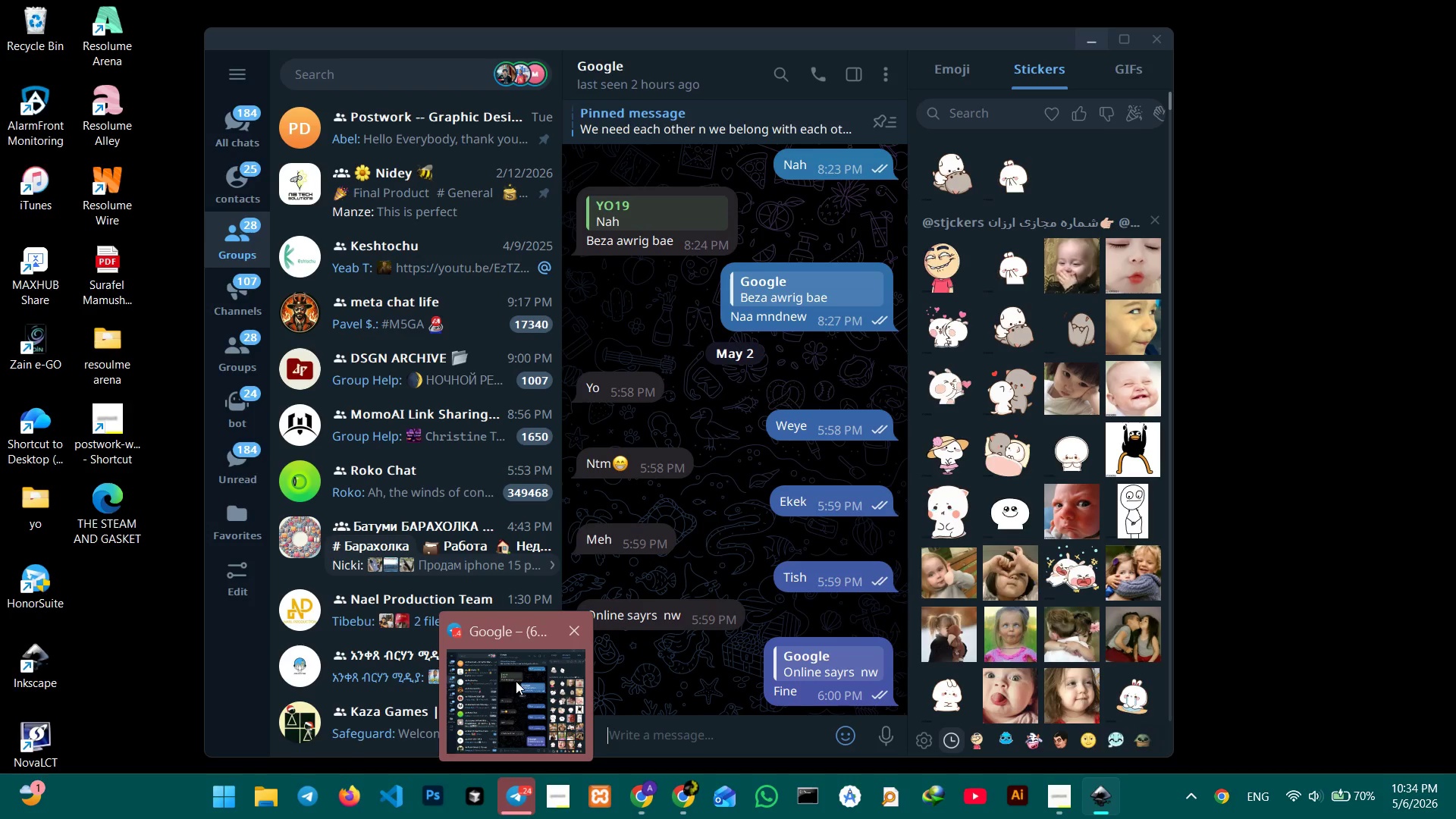 
left_click([520, 801])
 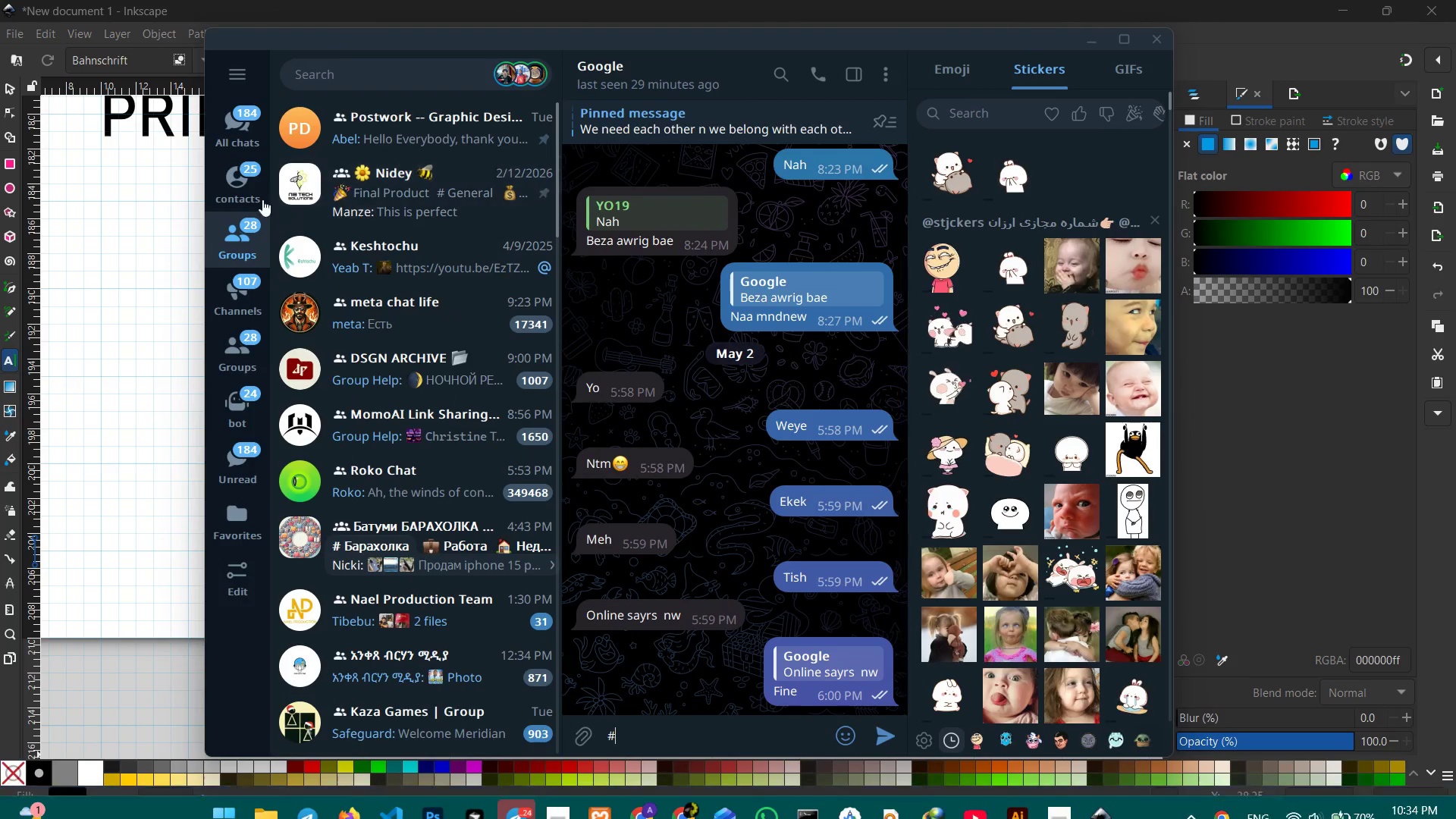 
left_click([247, 194])
 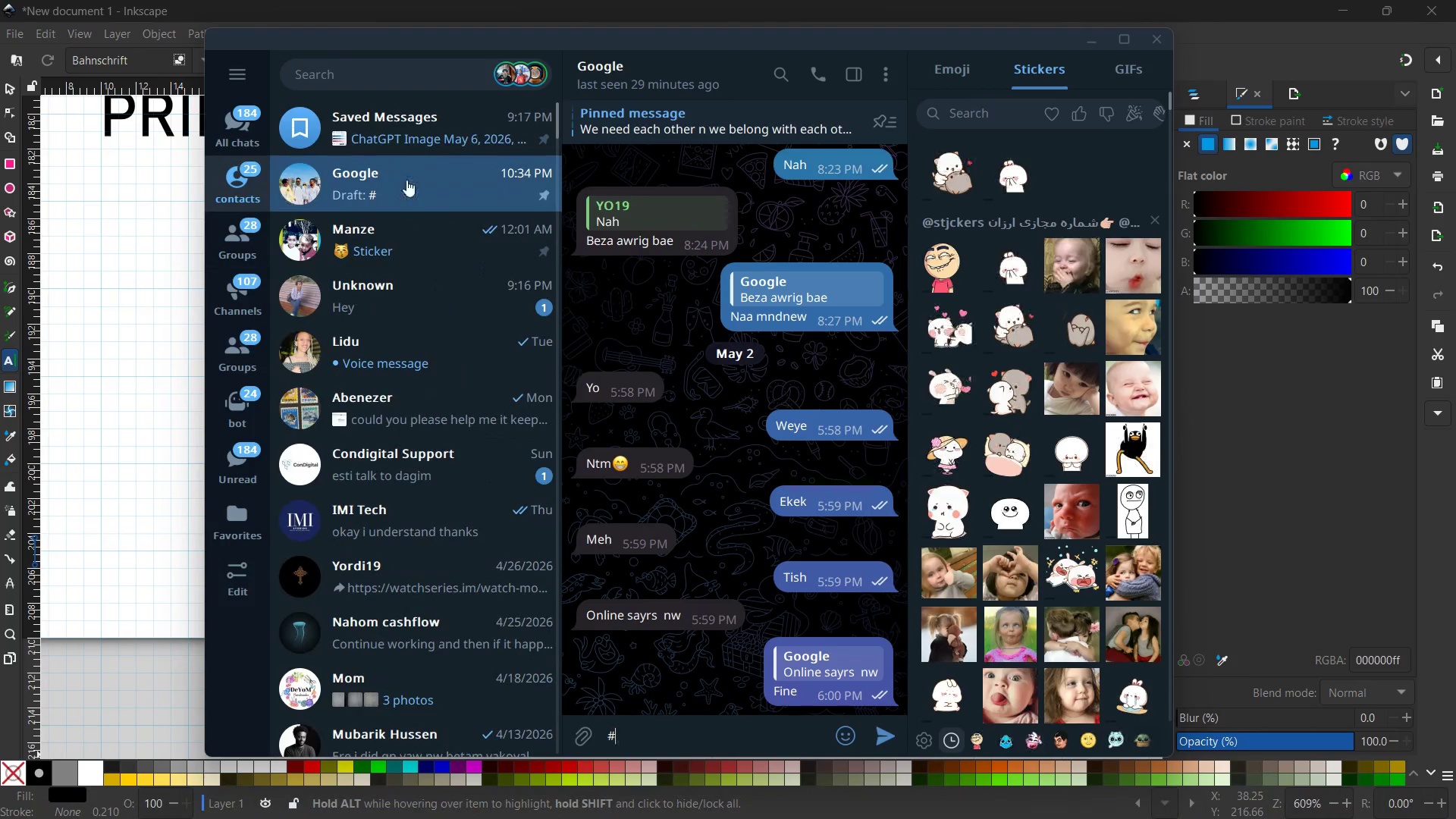 
left_click([422, 186])
 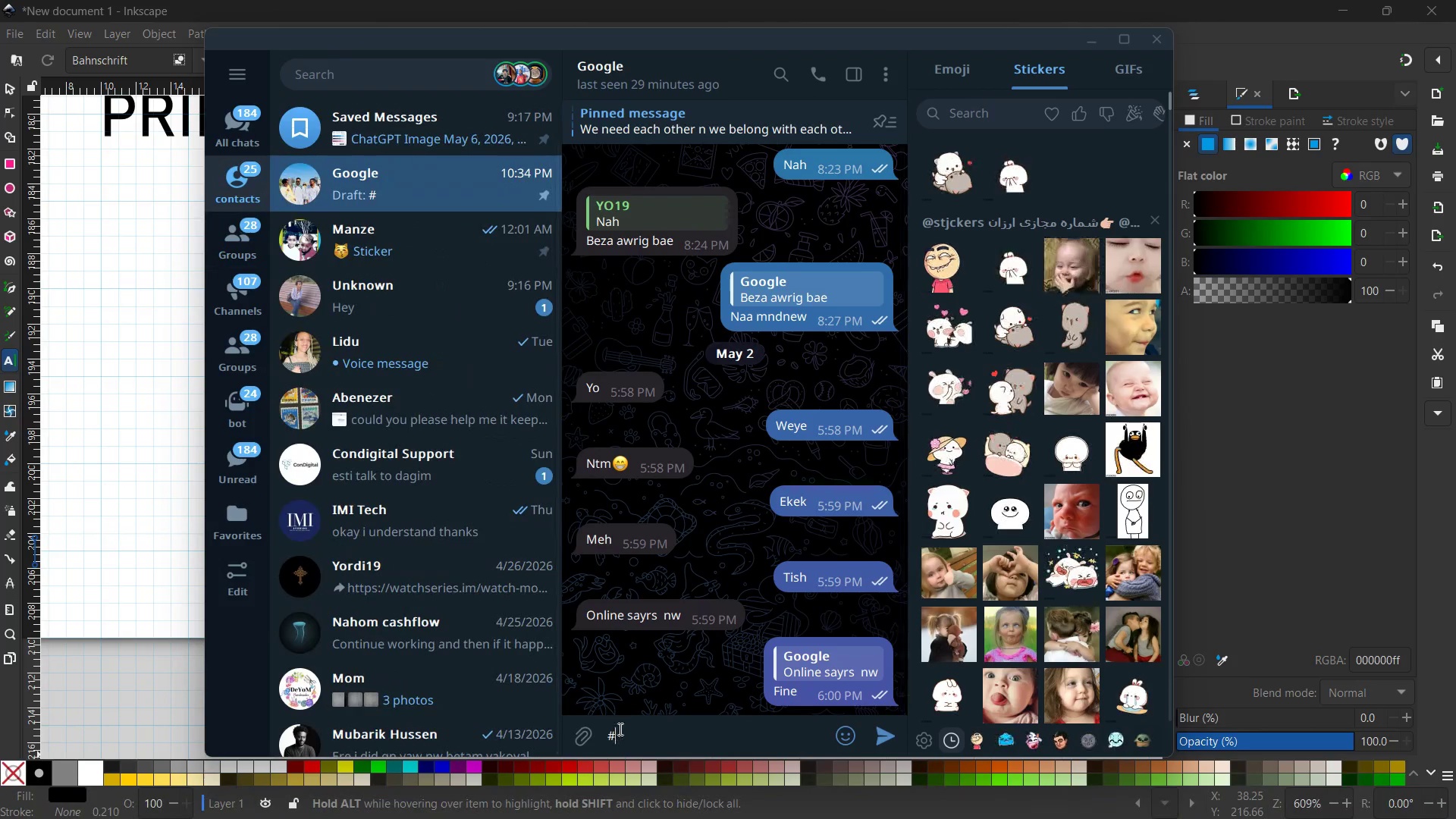 
left_click_drag(start_coordinate=[619, 729], to_coordinate=[605, 722])
 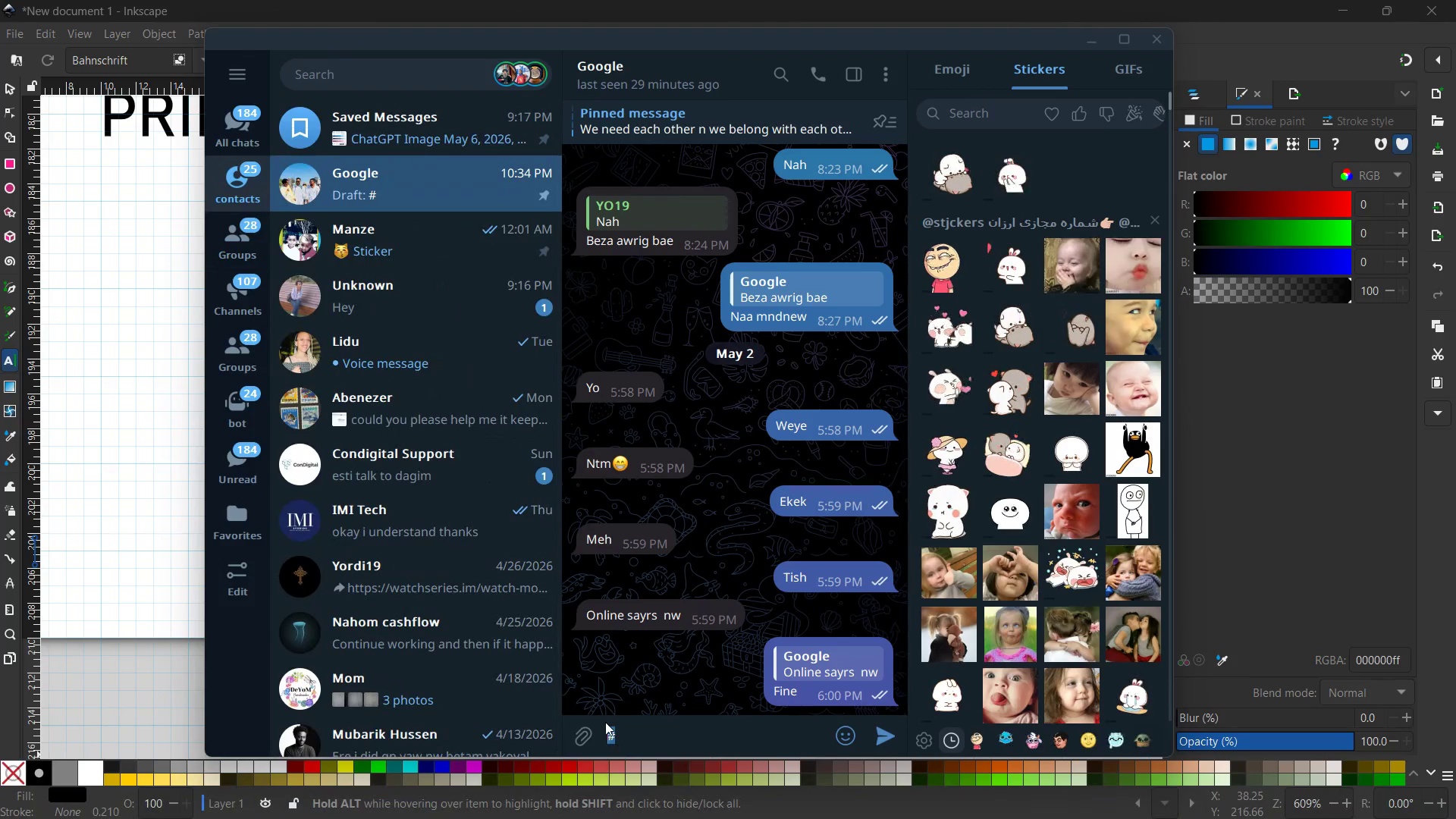 
key(Control+C)
 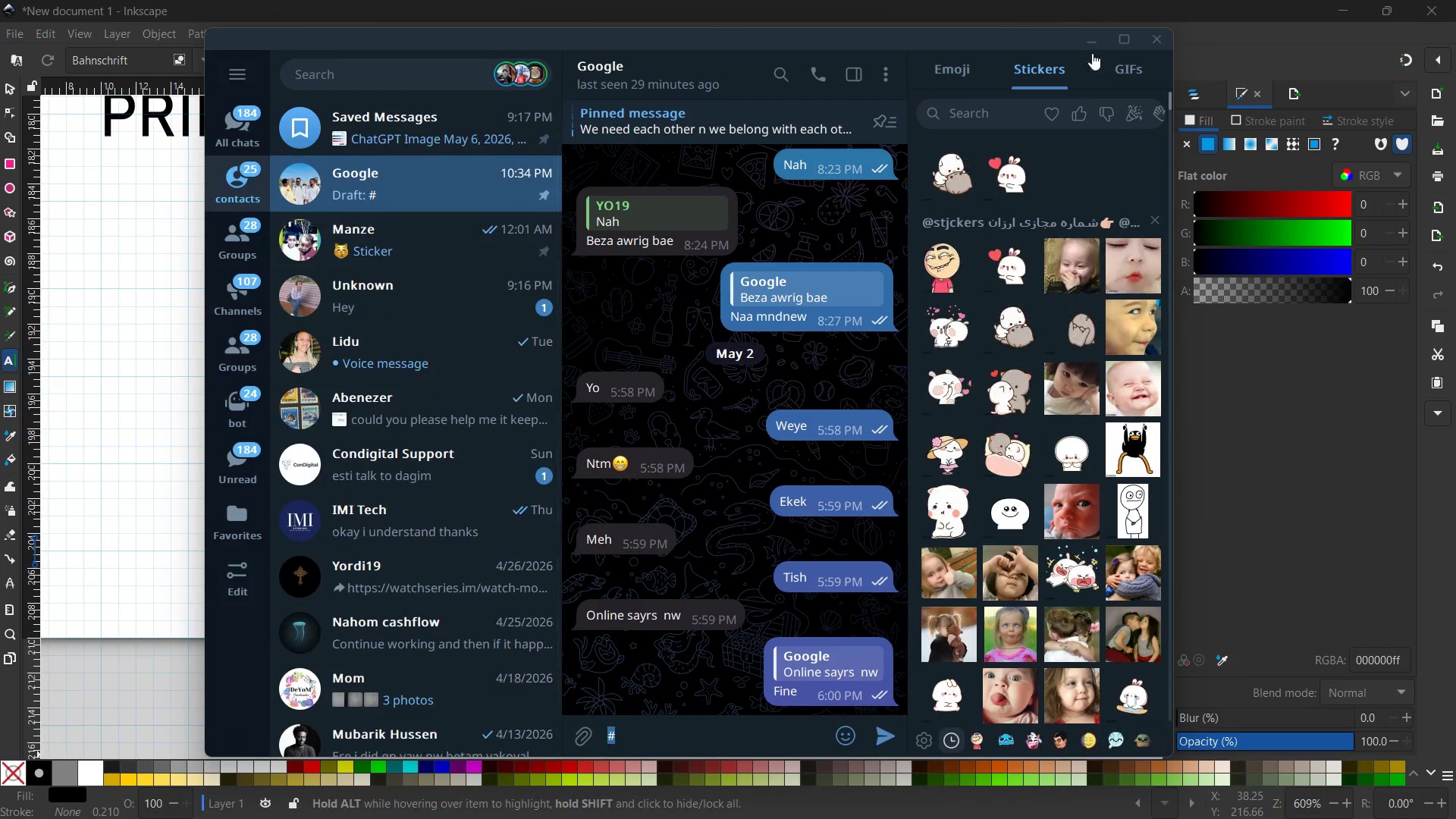 
left_click([1092, 42])
 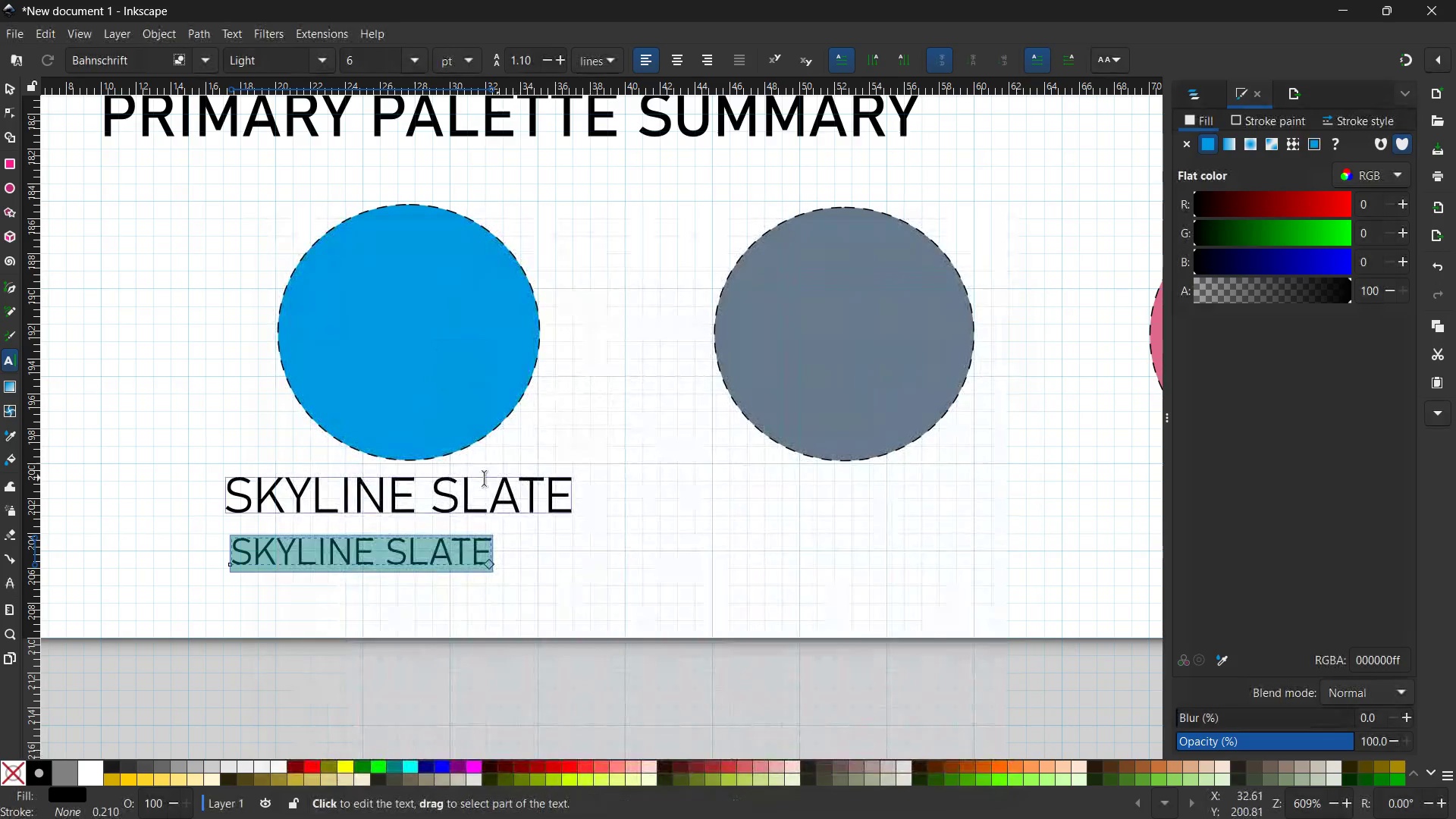 
key(Control+V)
 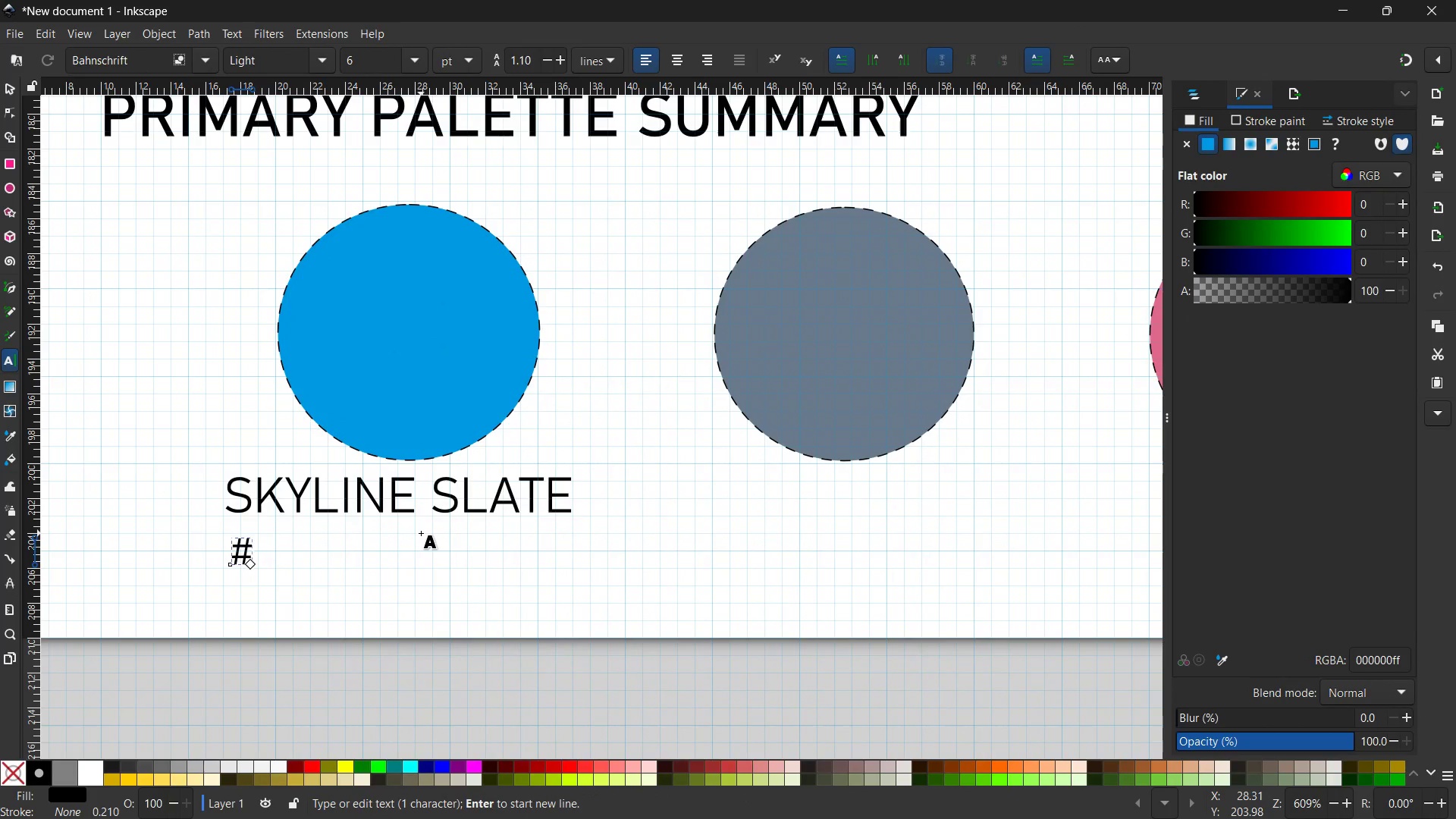 
wait(7.3)
 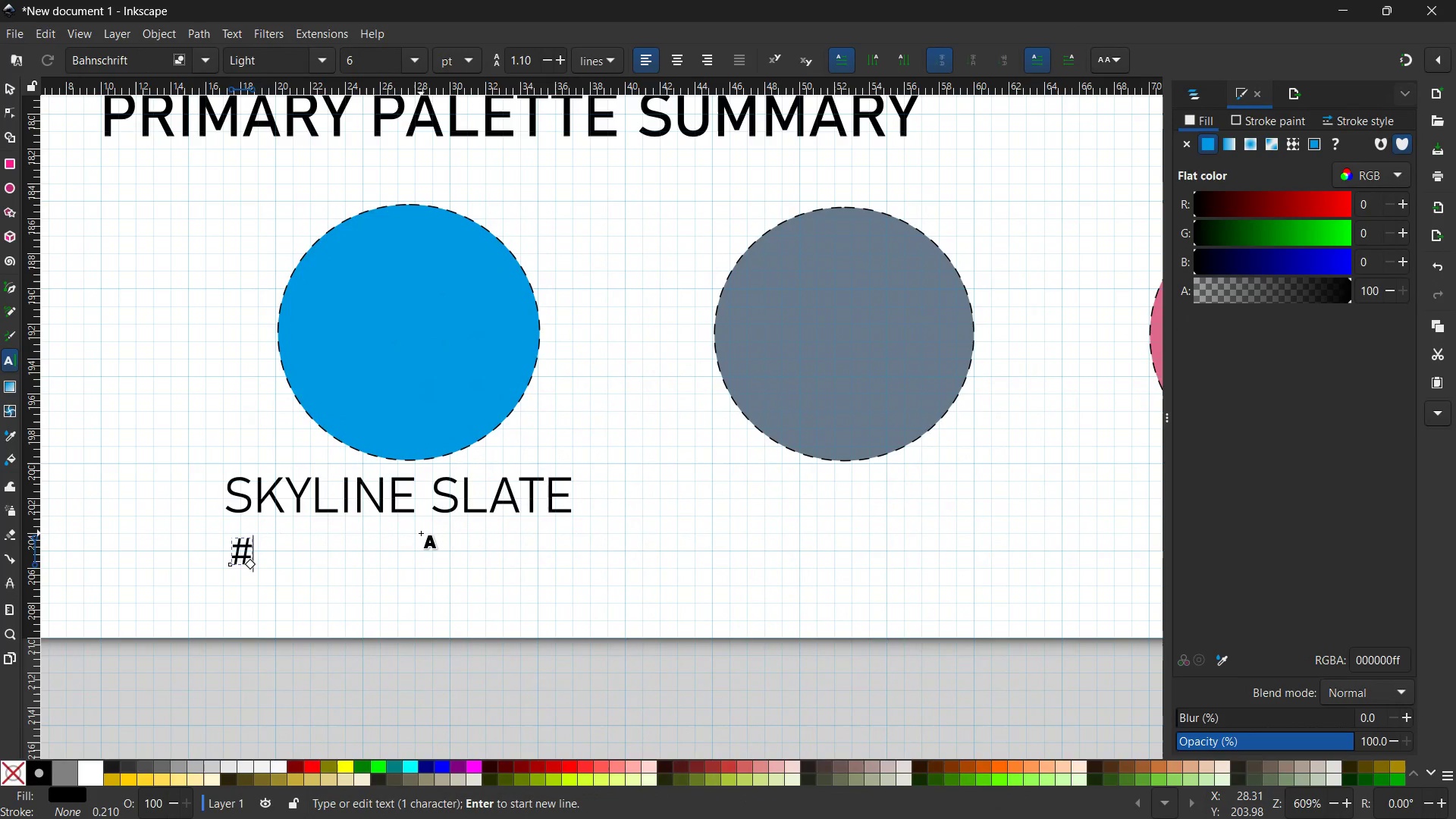 
key(Numpad6)
 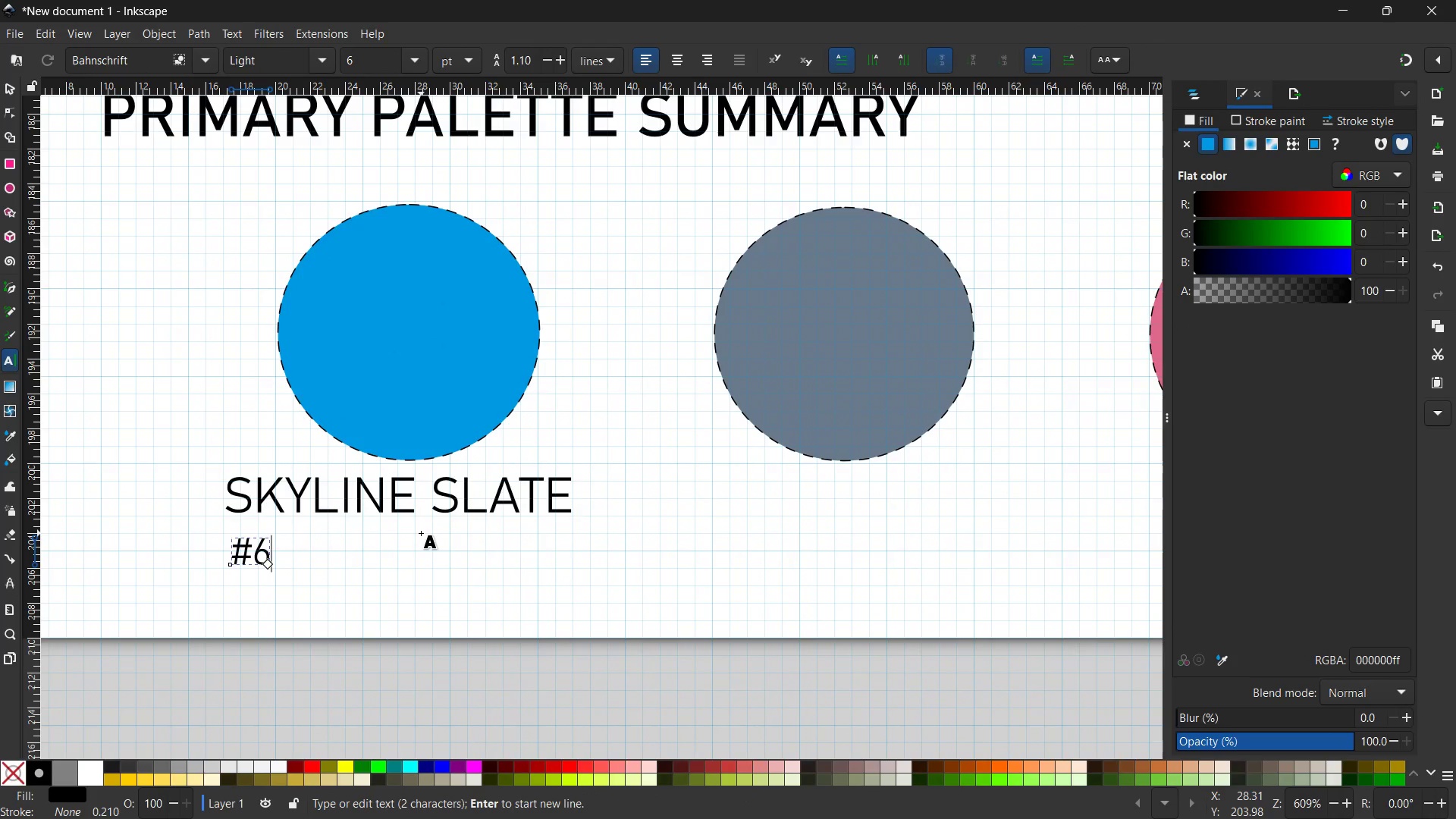 
key(Numpad9)
 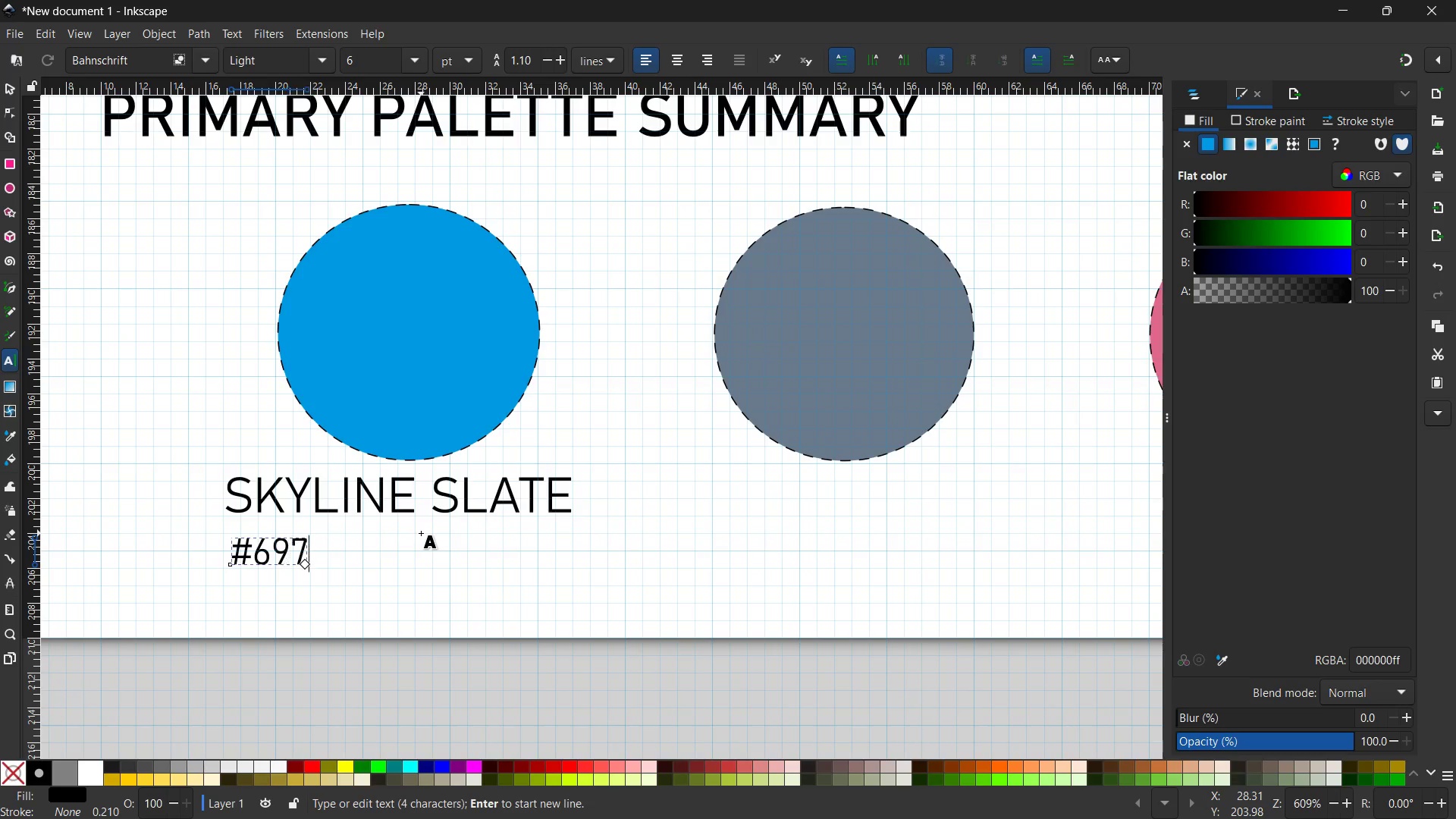 
key(Numpad7)
 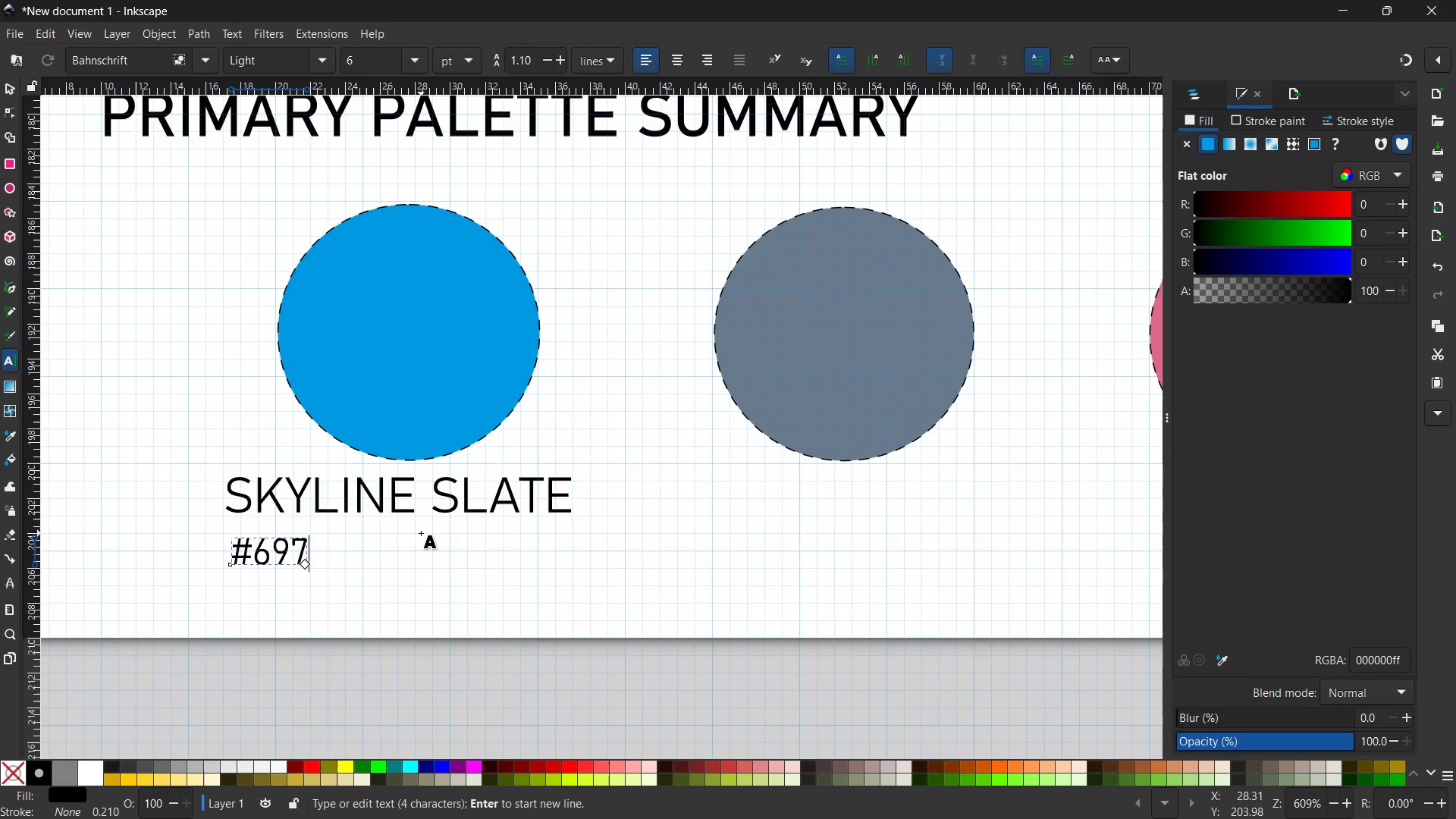 
type(ABE)
key(Backspace)
type(C)
 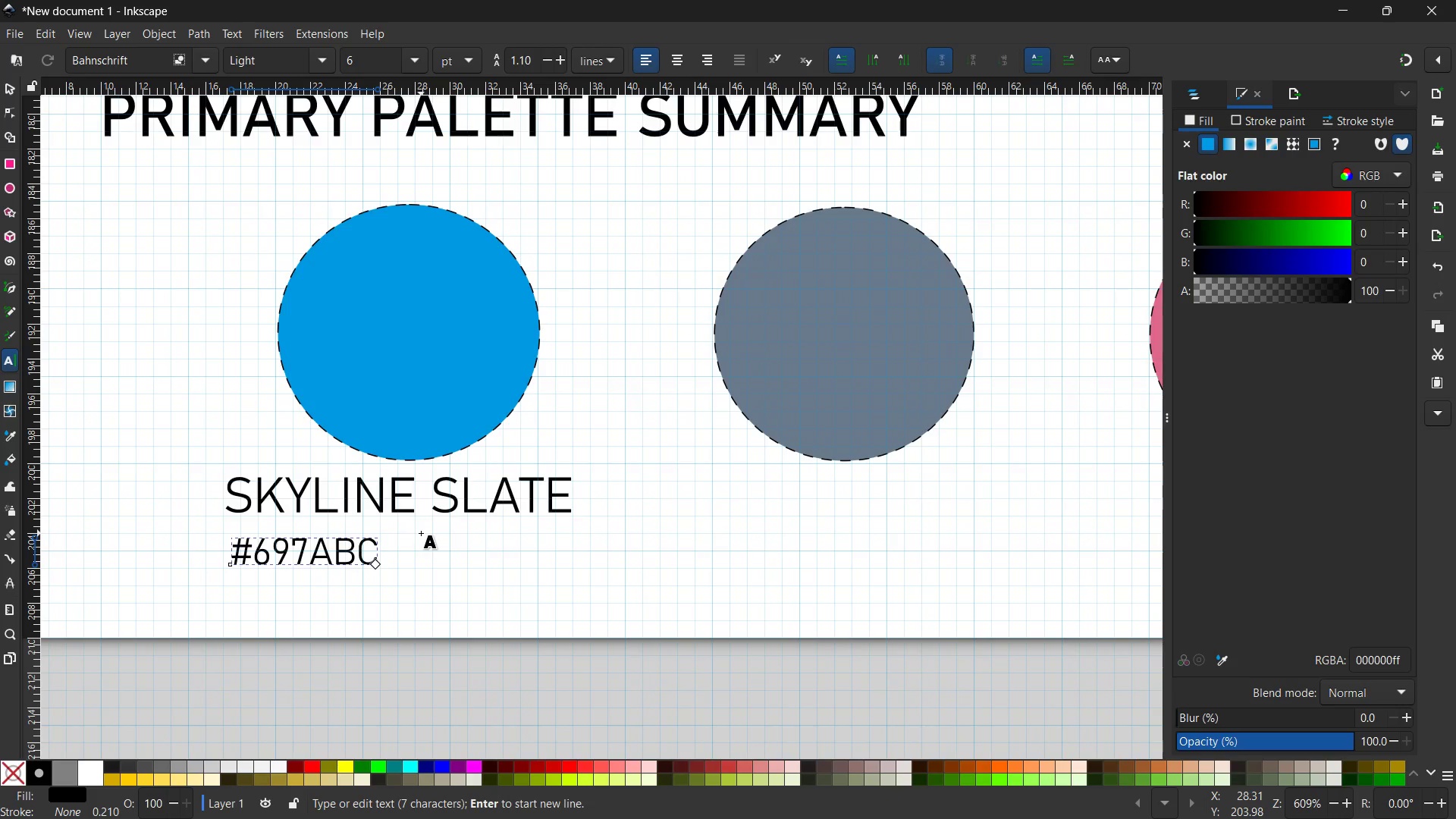 
key(ArrowLeft)
 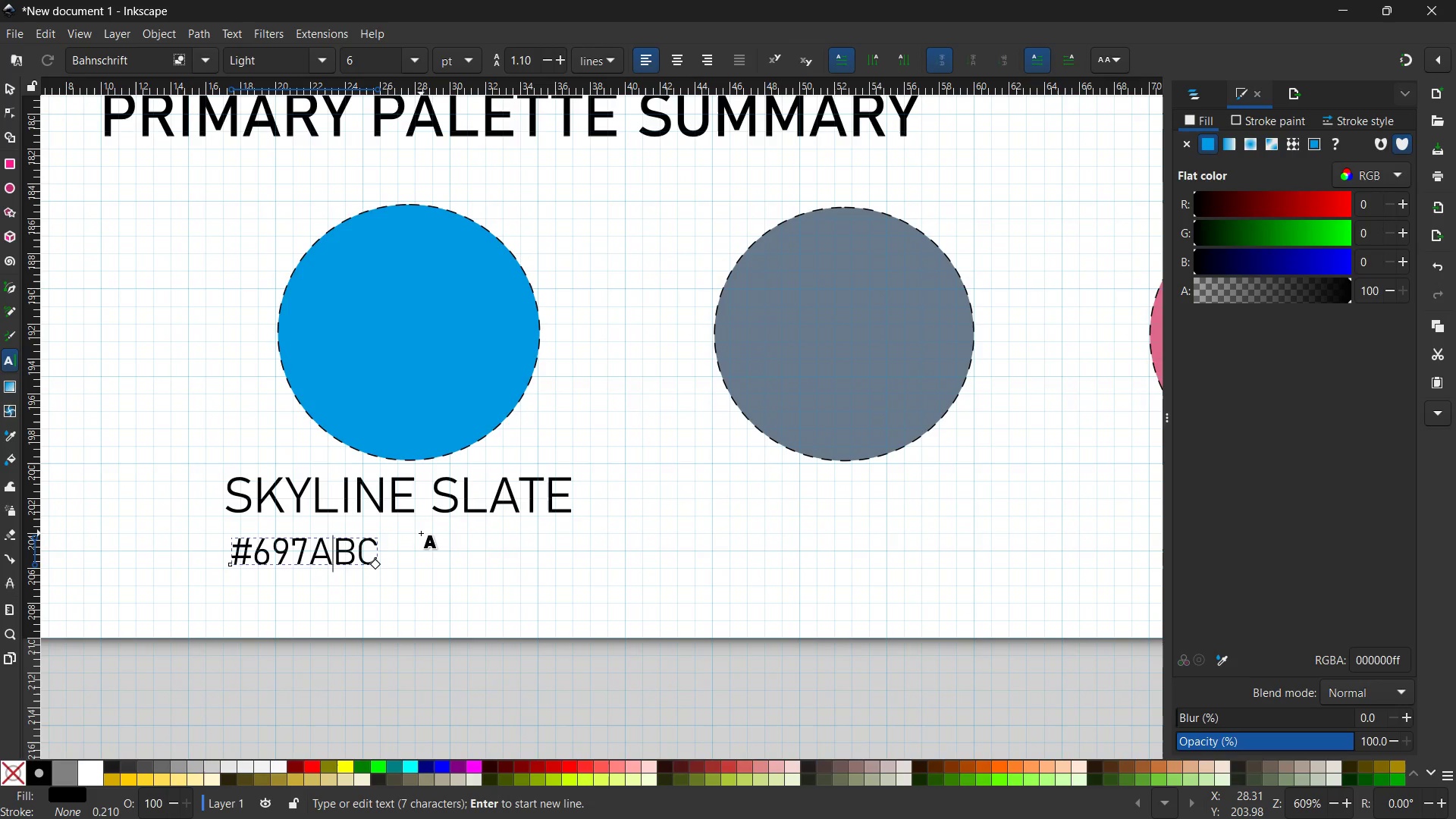 
key(ArrowLeft)
 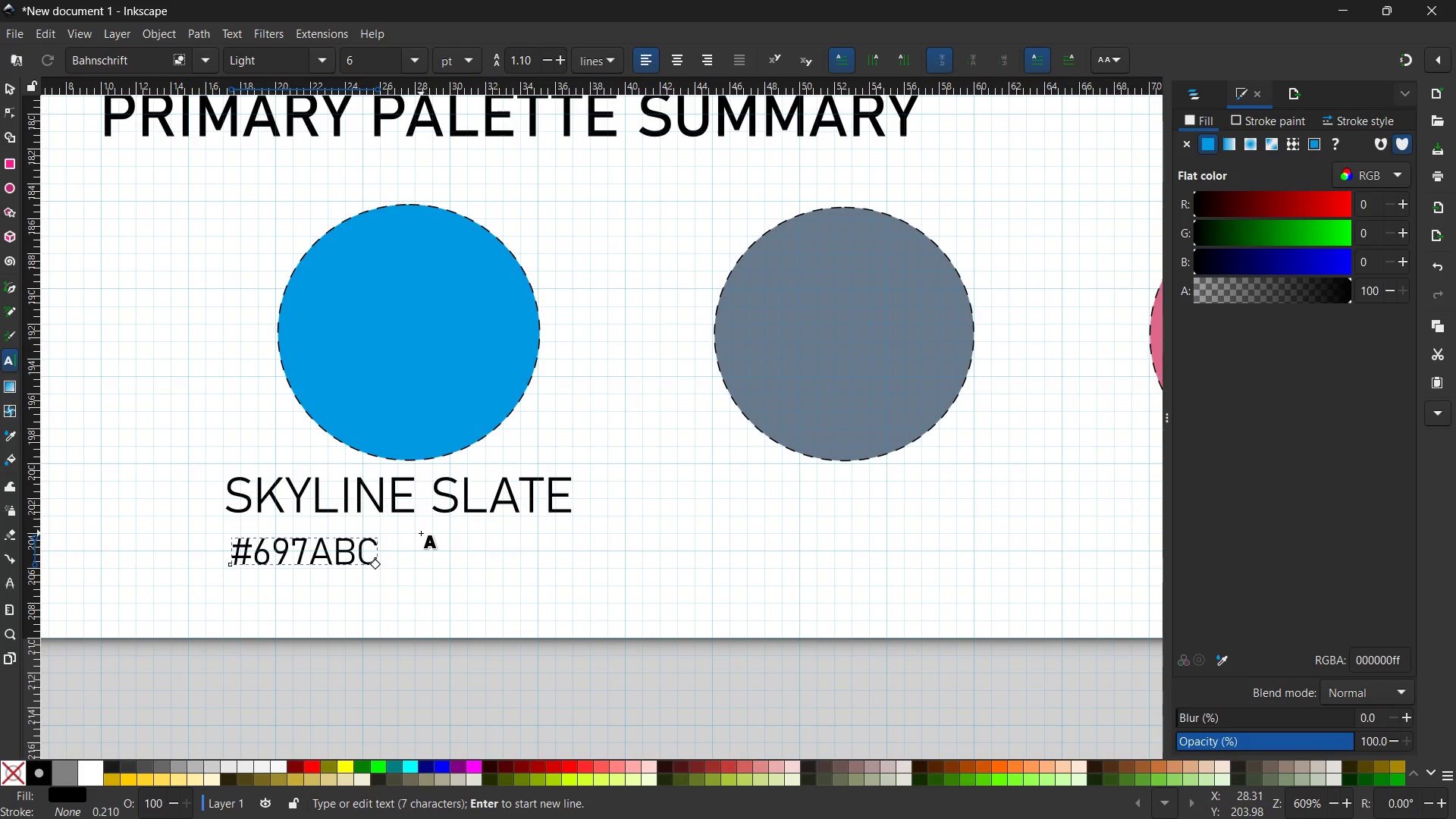 
key(ArrowRight)
 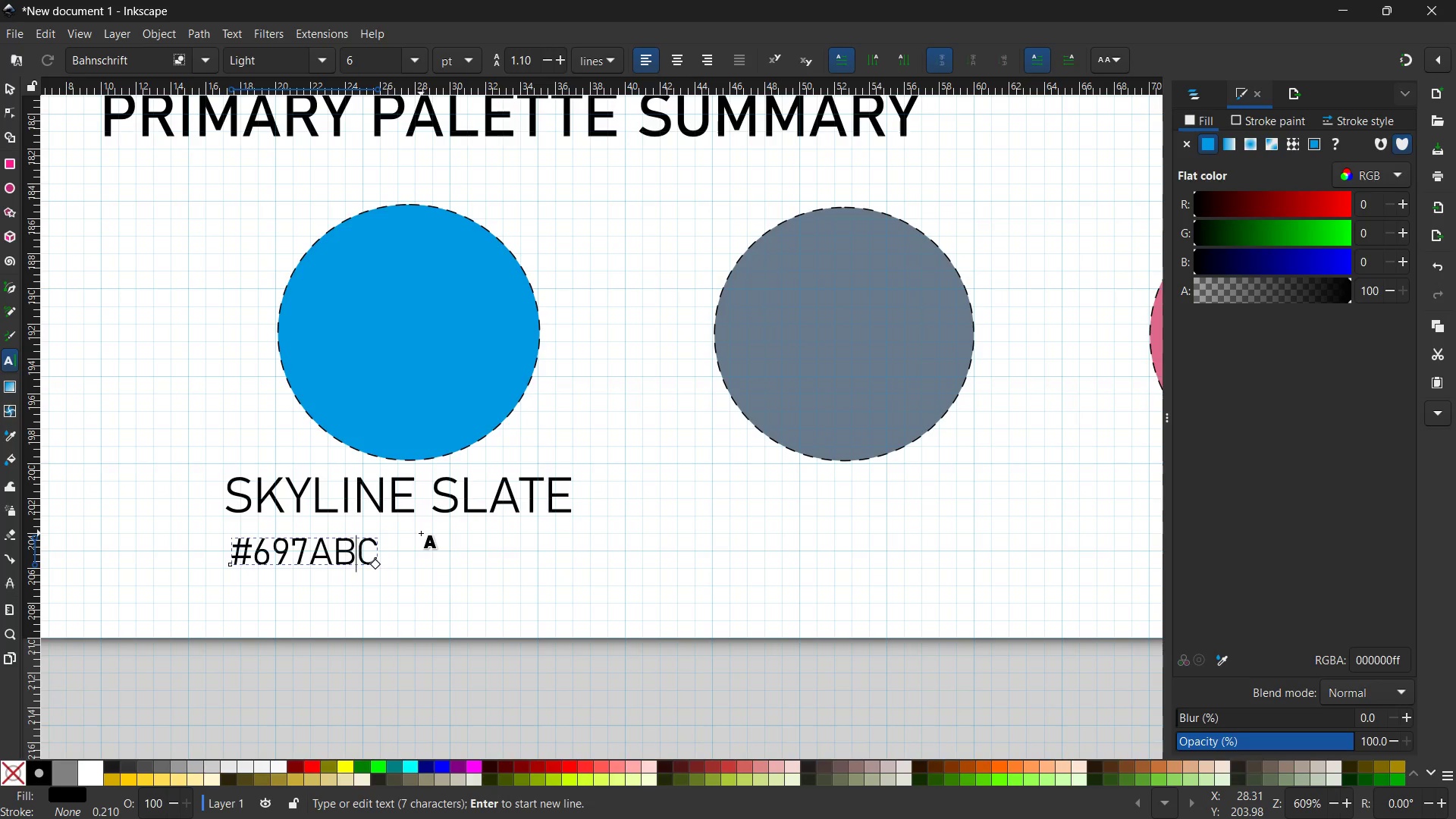 
key(Backspace)
 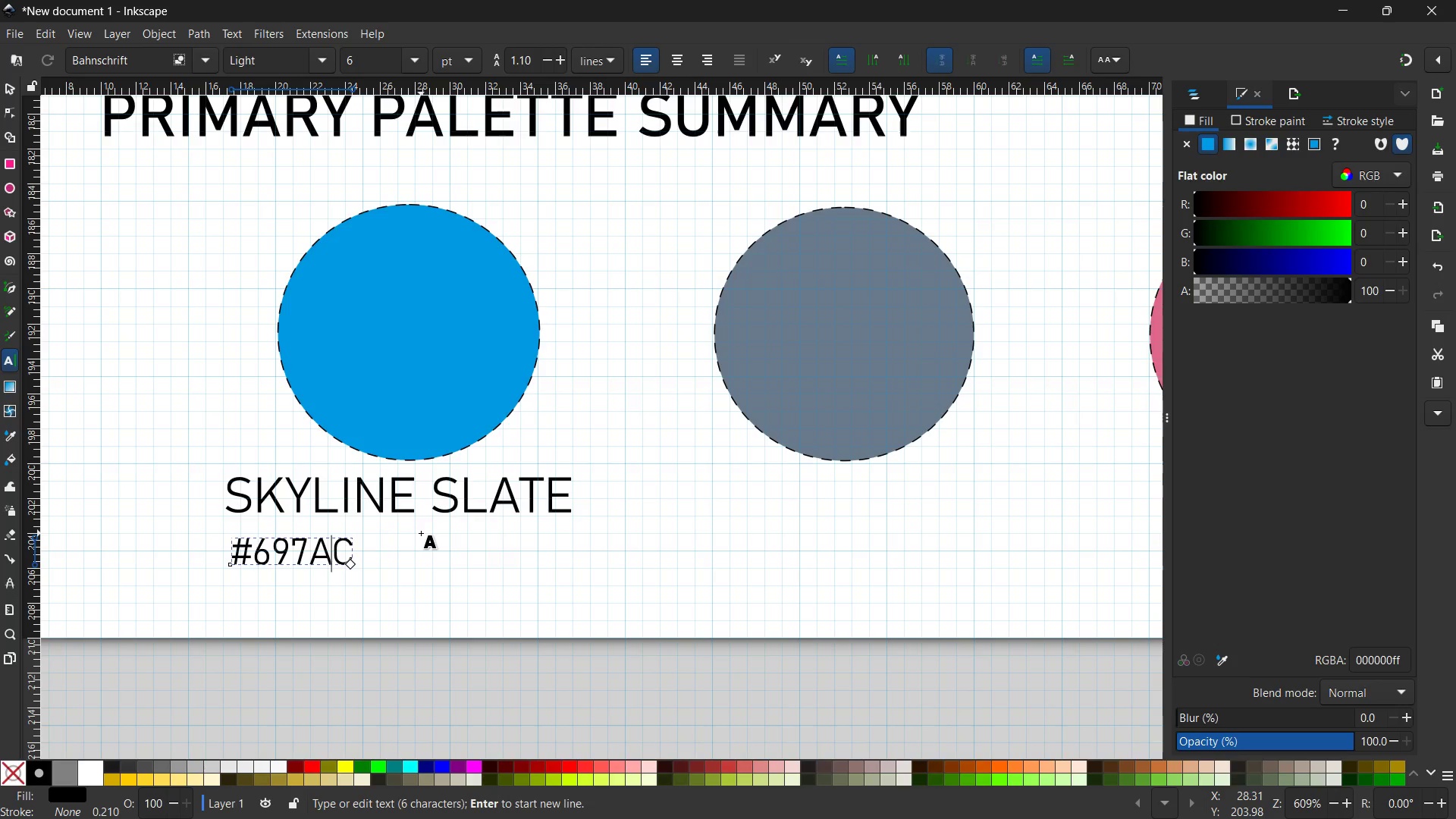 
key(Numpad8)
 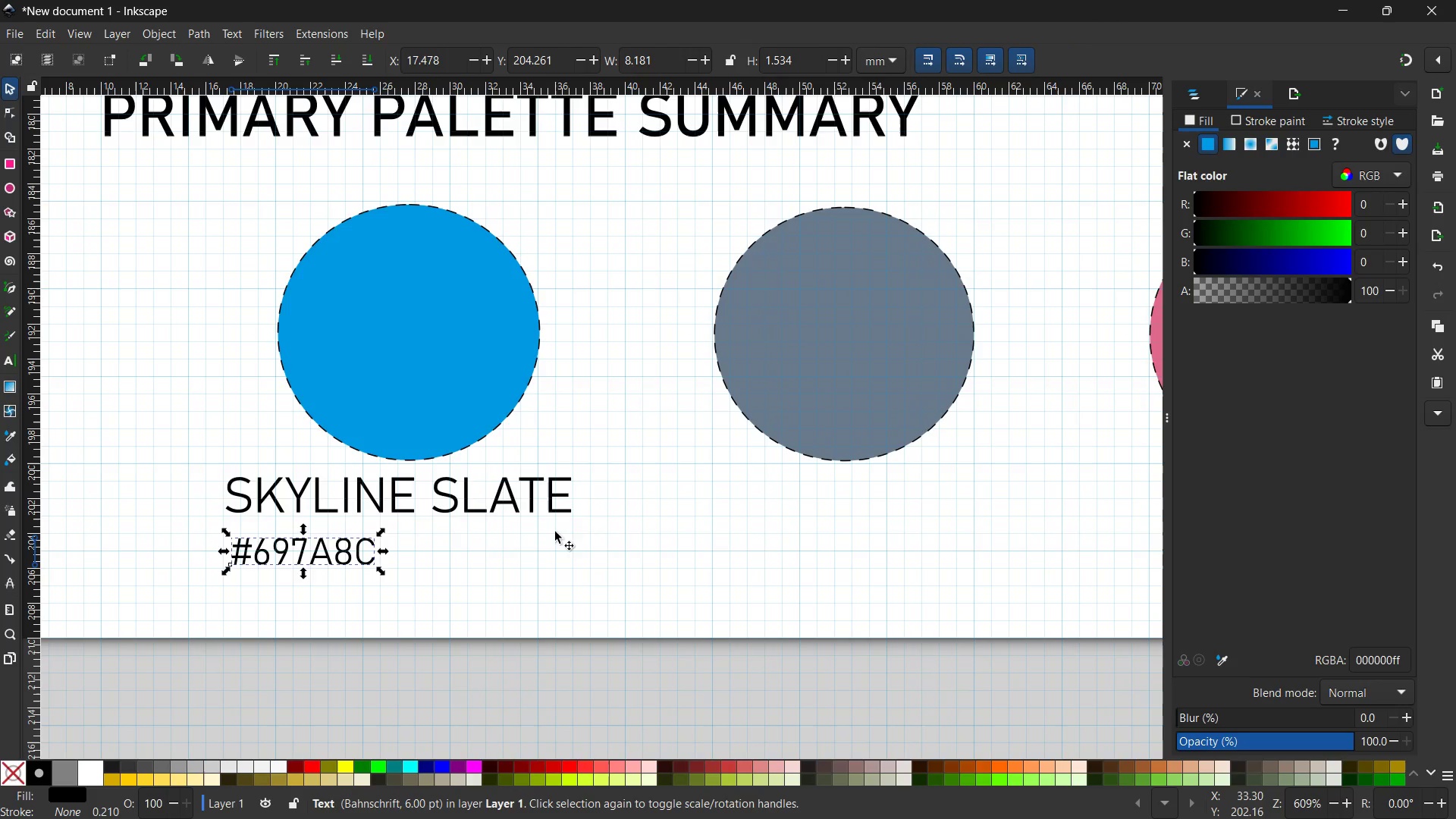 
wait(5.73)
 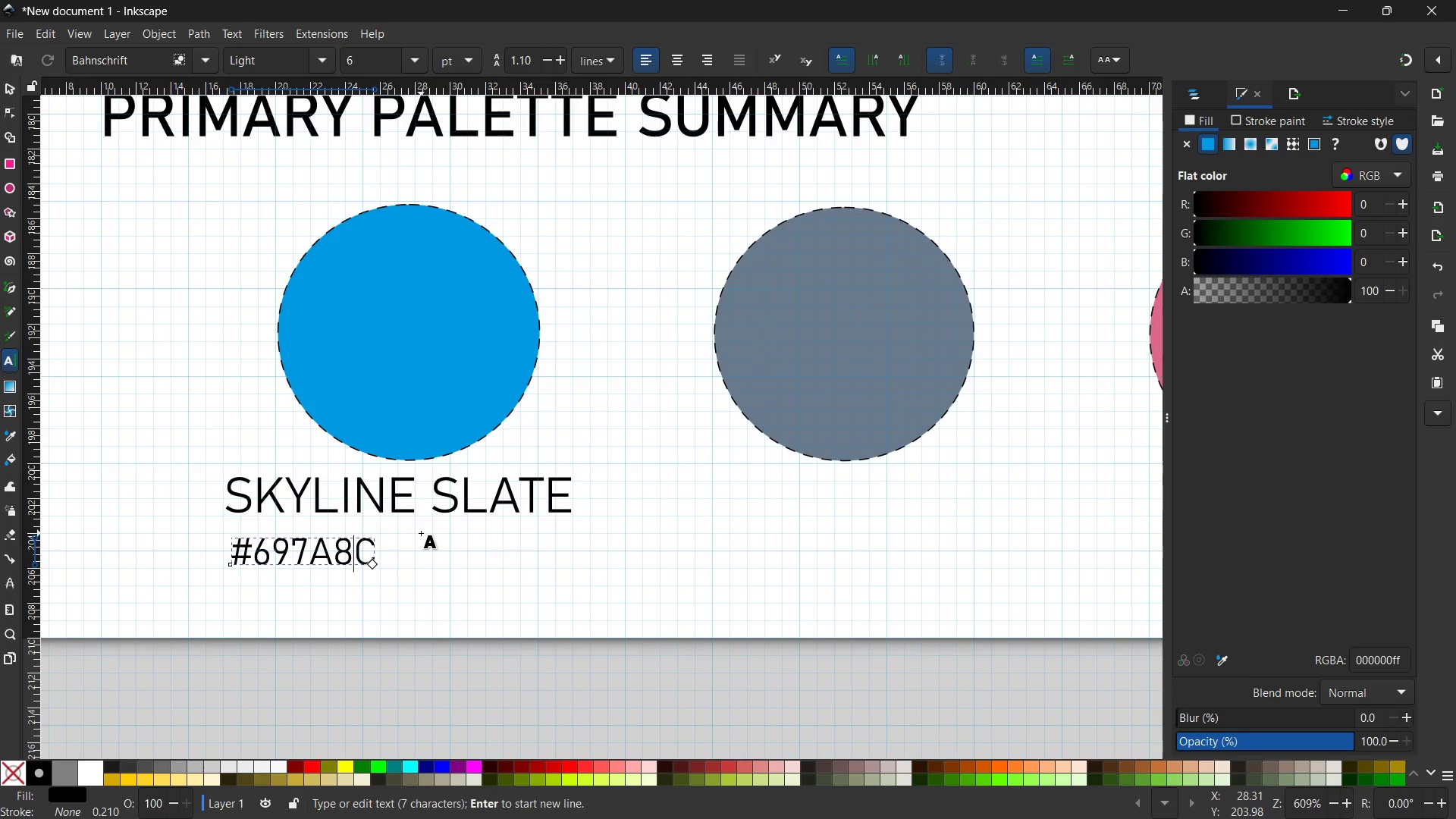 
left_click_drag(start_coordinate=[305, 551], to_coordinate=[410, 535])
 